 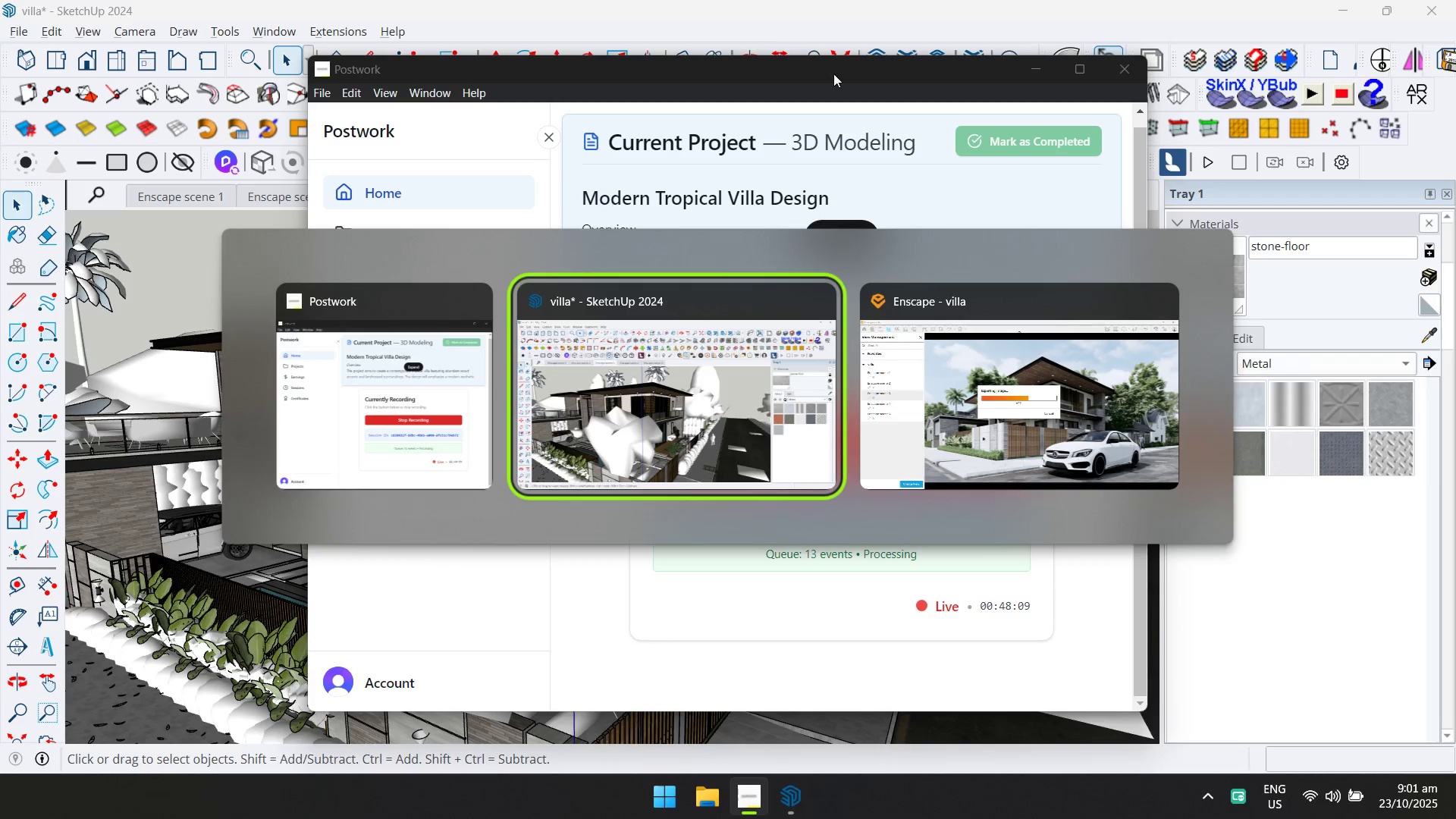 
key(Alt+Tab)
 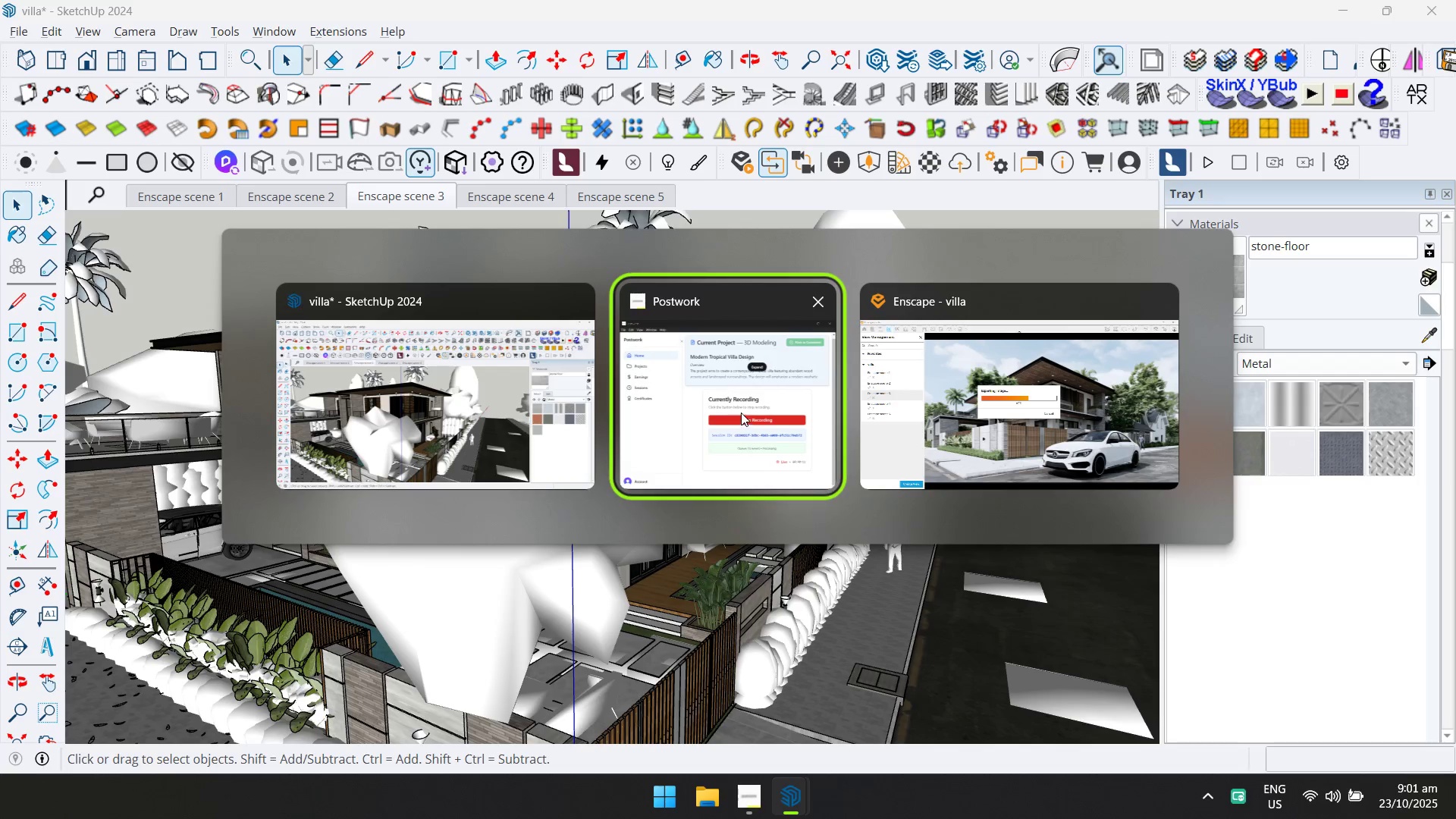 
key(Alt+Tab)
 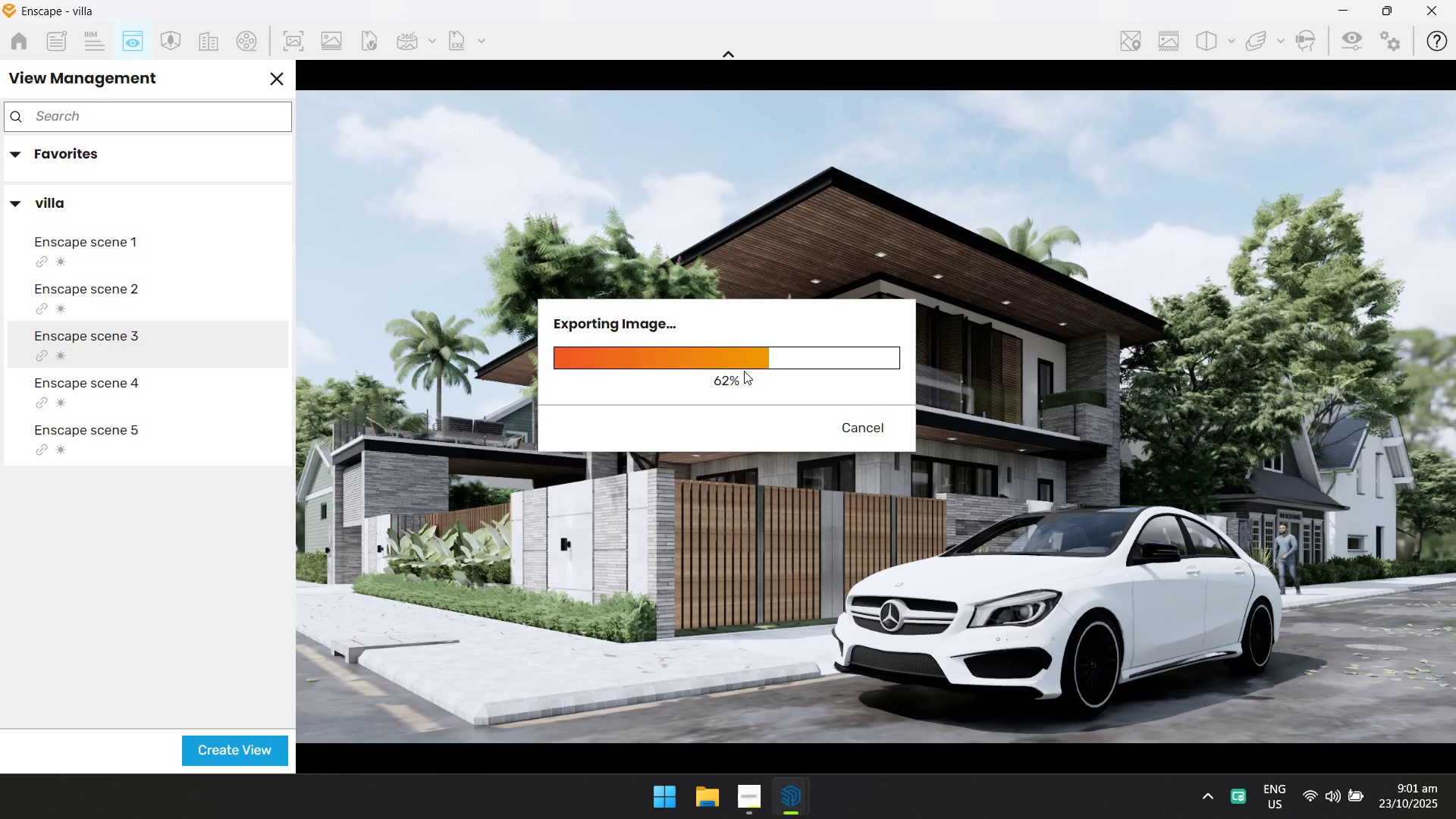 
key(Alt+AltLeft)
 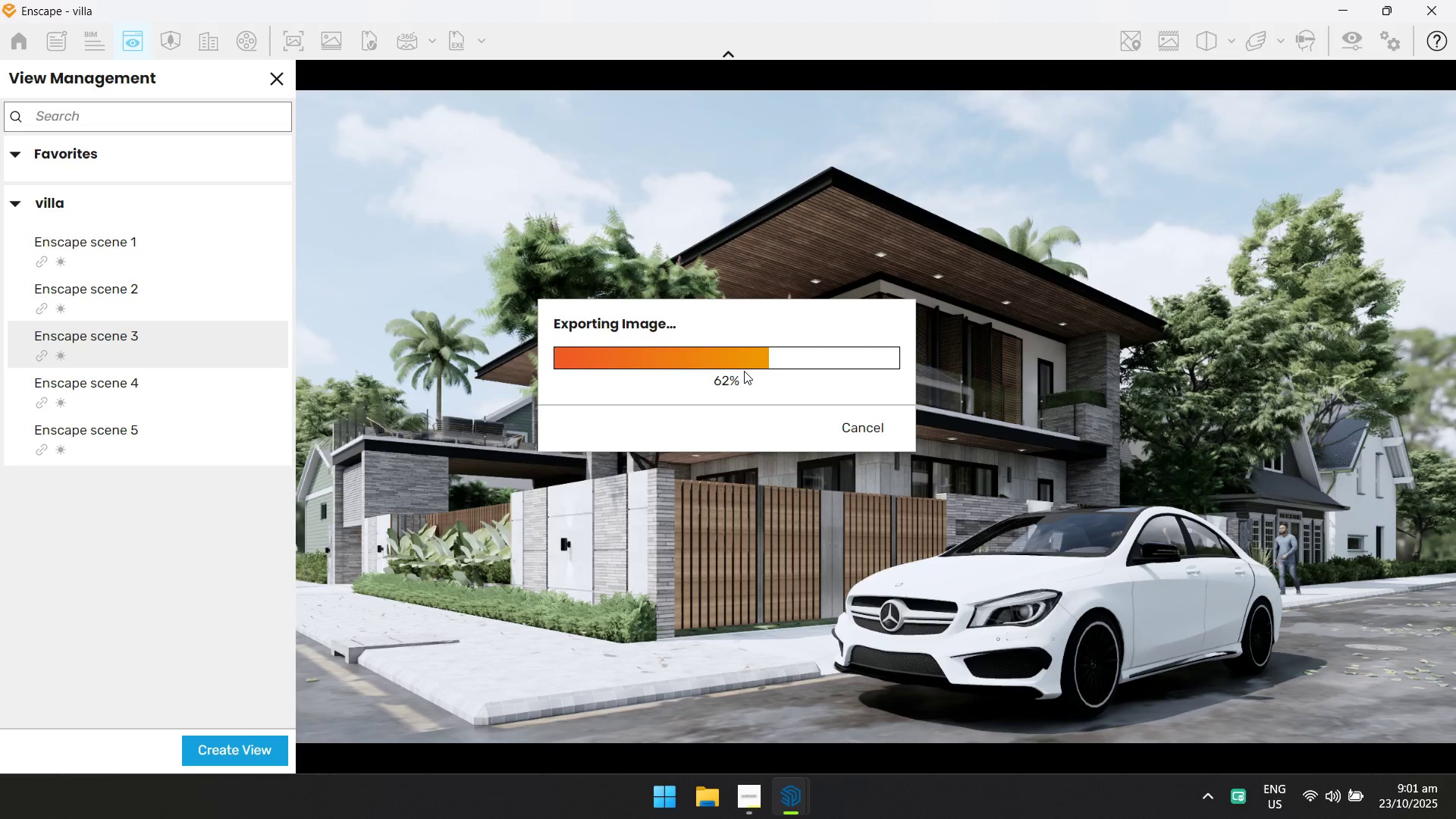 
key(Alt+Tab)
 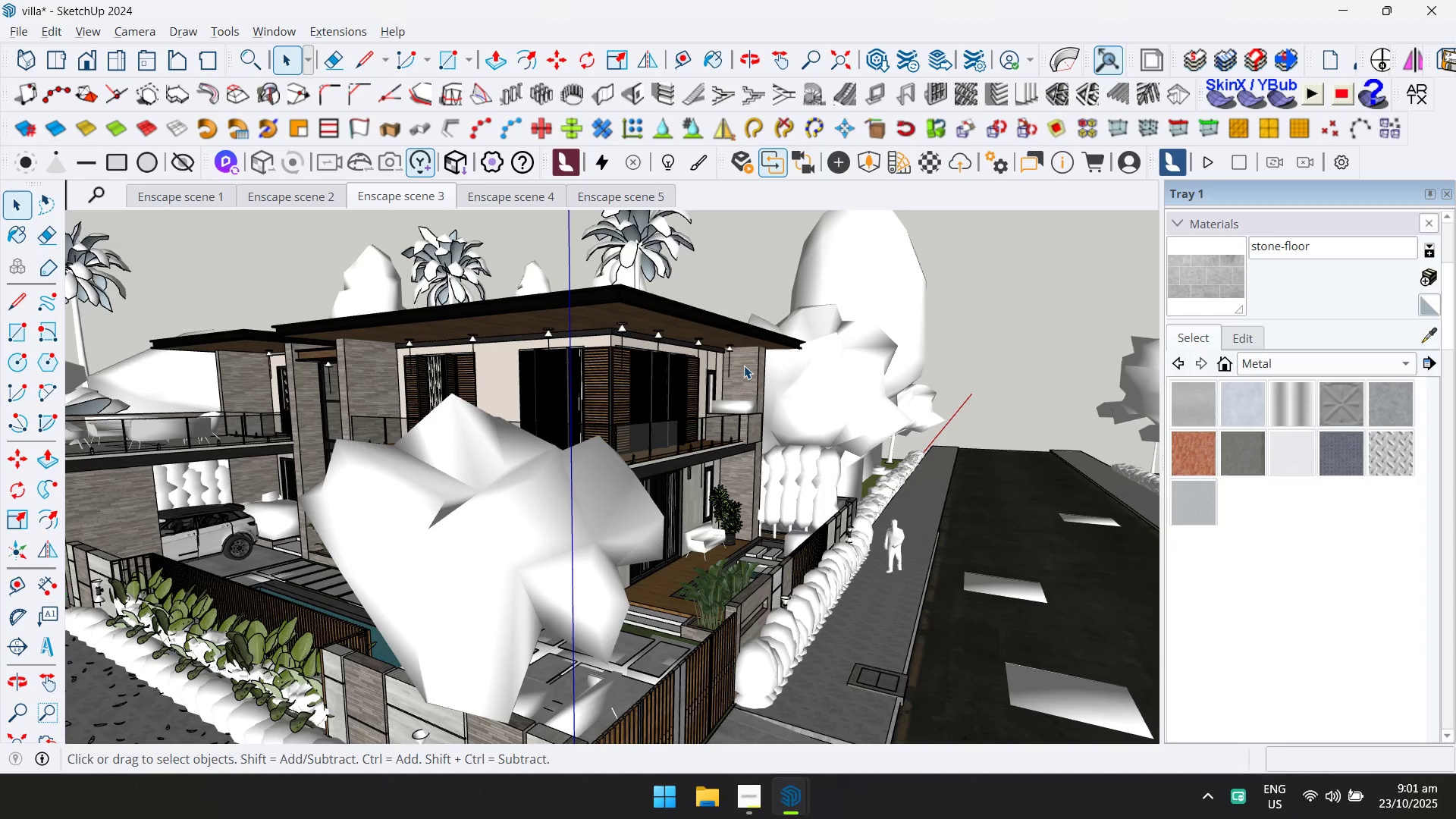 
key(Alt+Tab)
 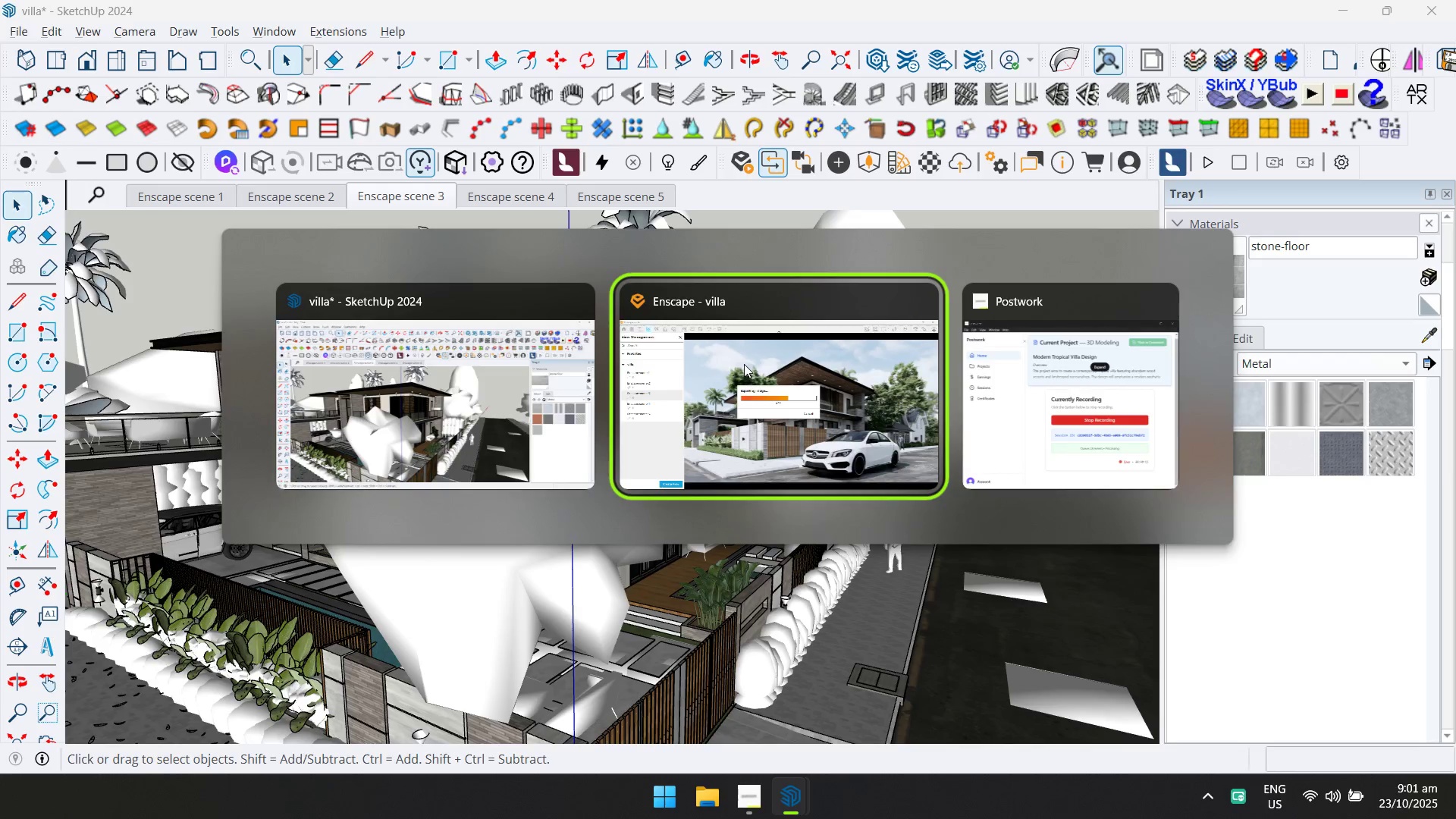 
key(Alt+AltLeft)
 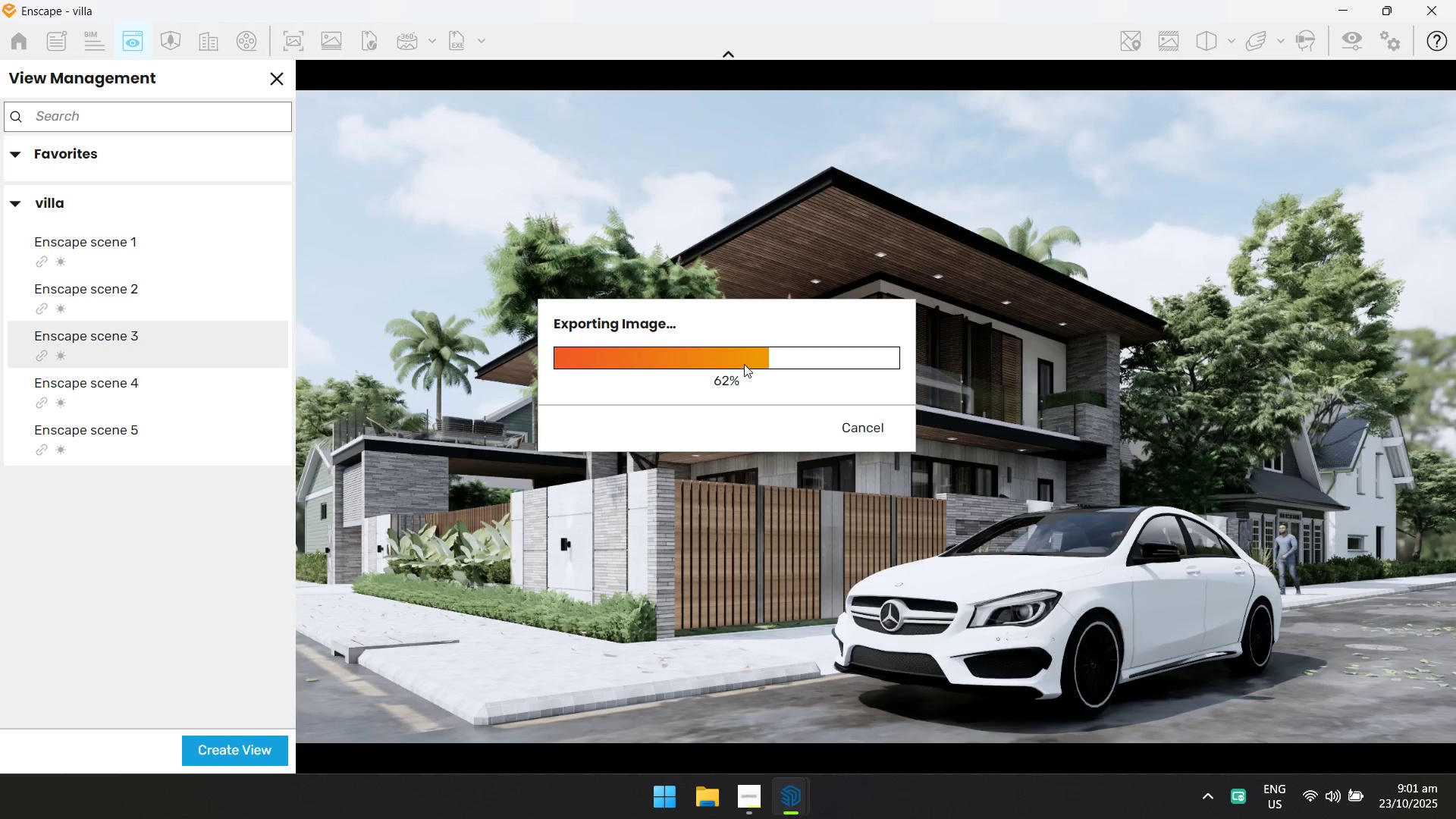 
key(Alt+Tab)
 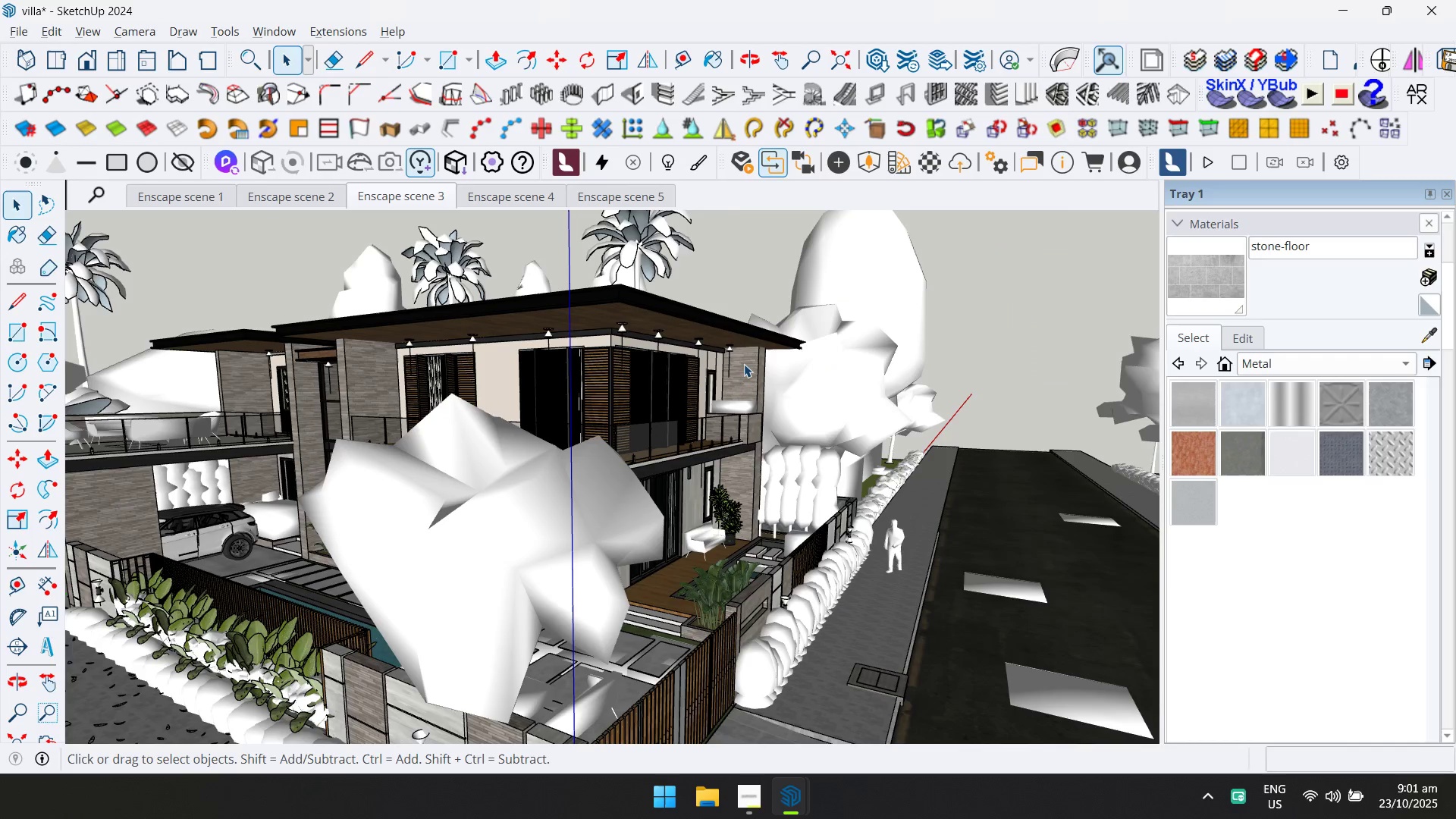 
key(Alt+AltLeft)
 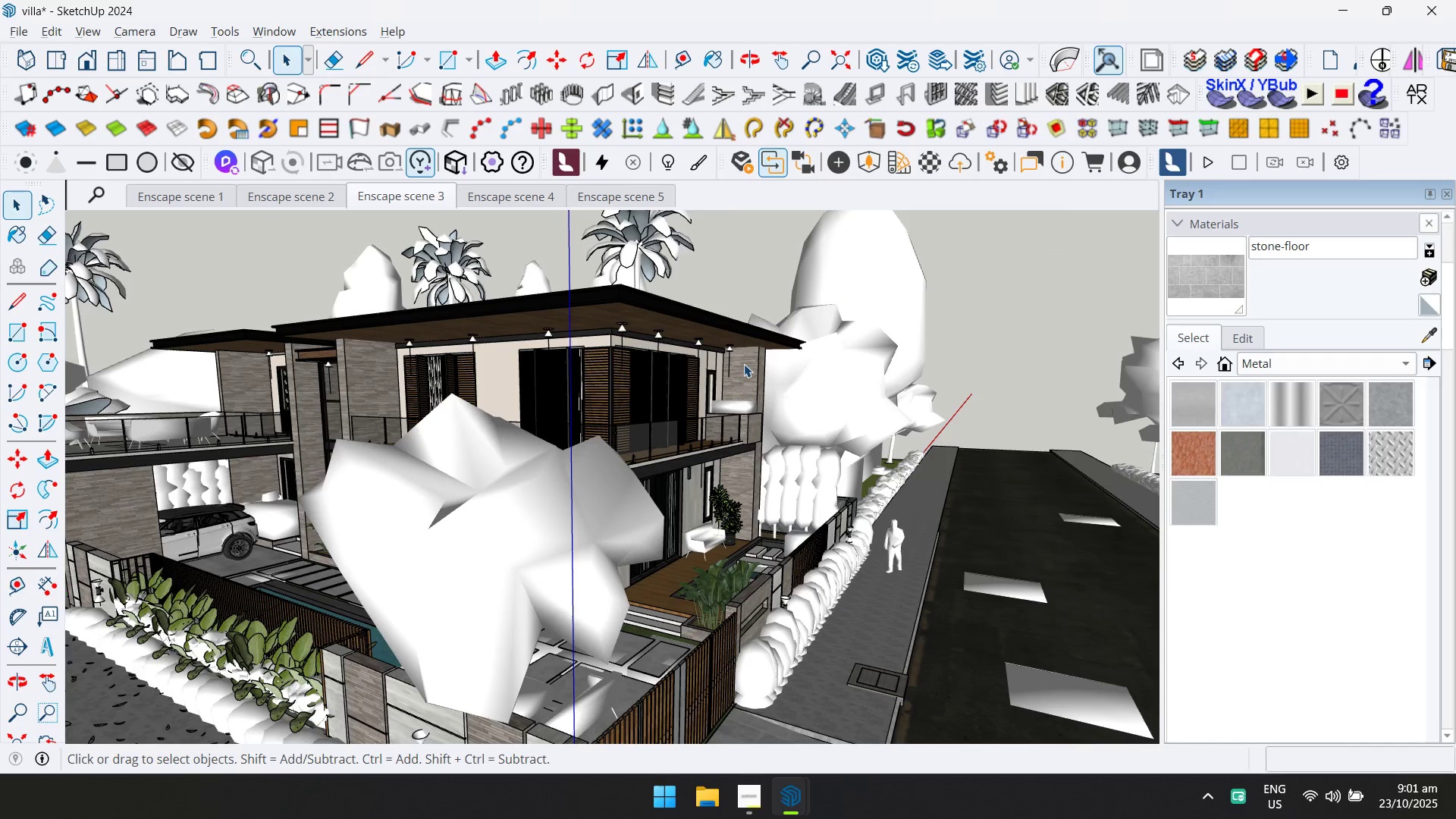 
key(Alt+Tab)
 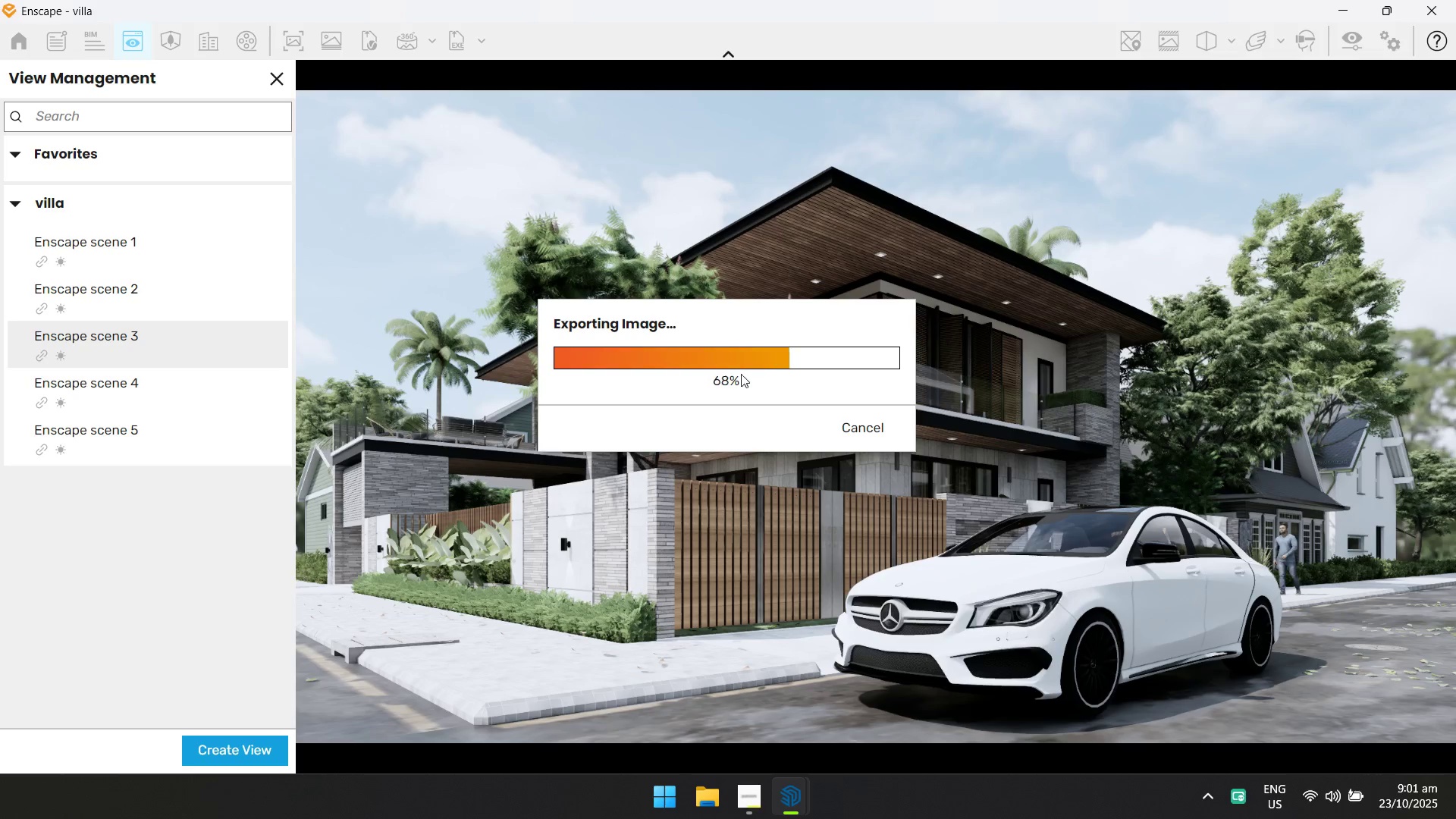 
key(Alt+AltLeft)
 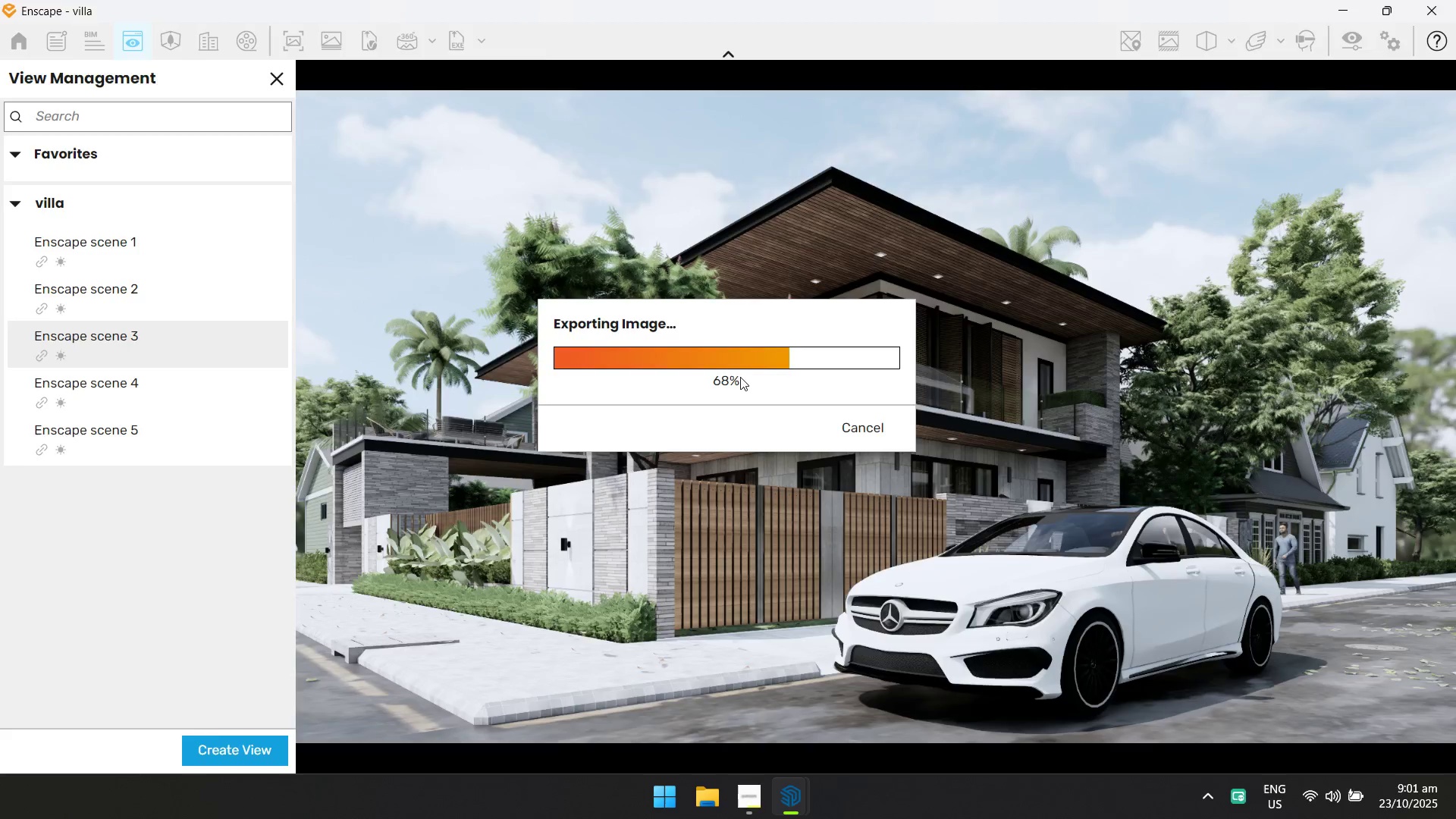 
key(Alt+Tab)
 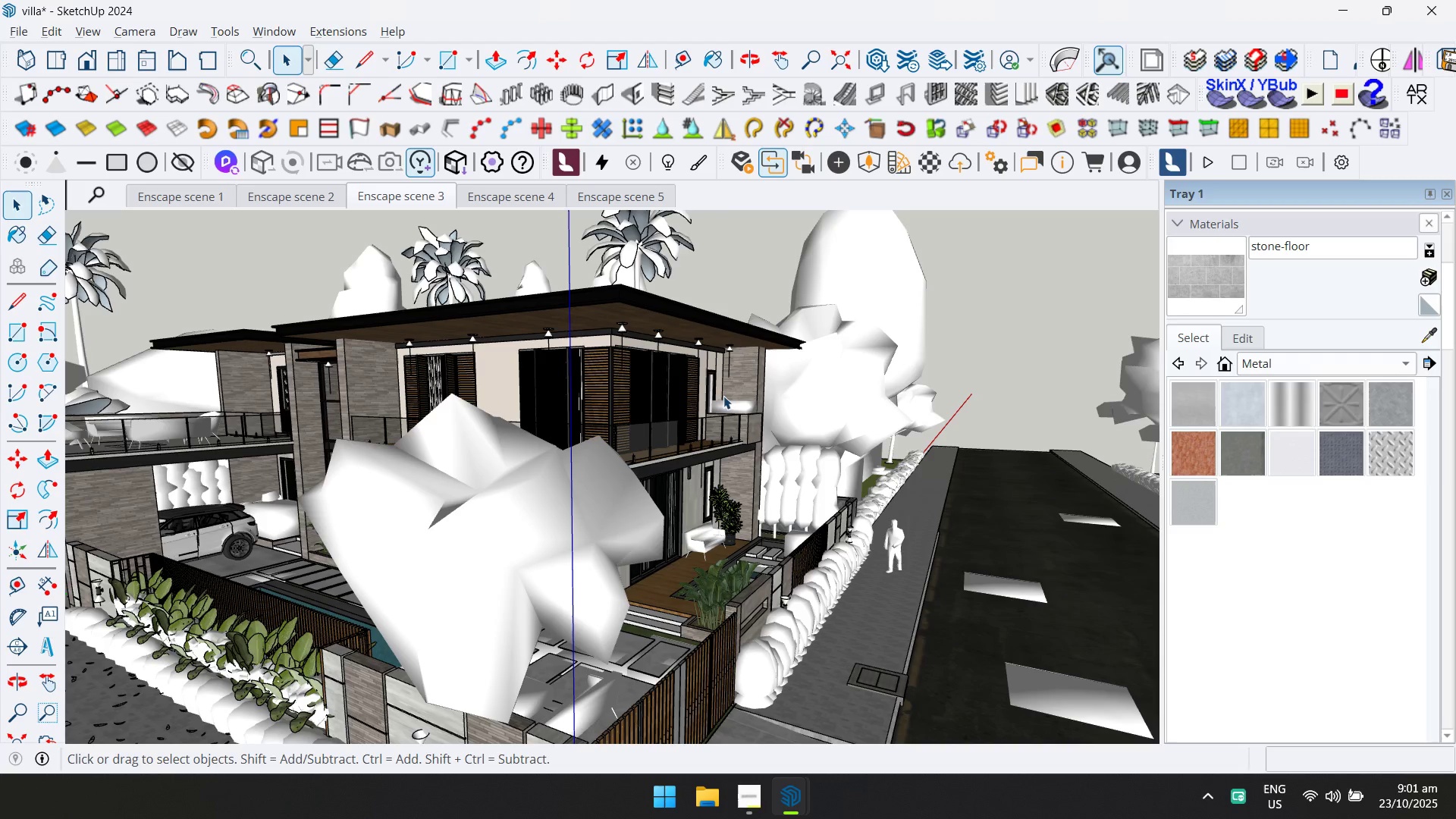 
hold_key(key=ShiftLeft, duration=0.84)
 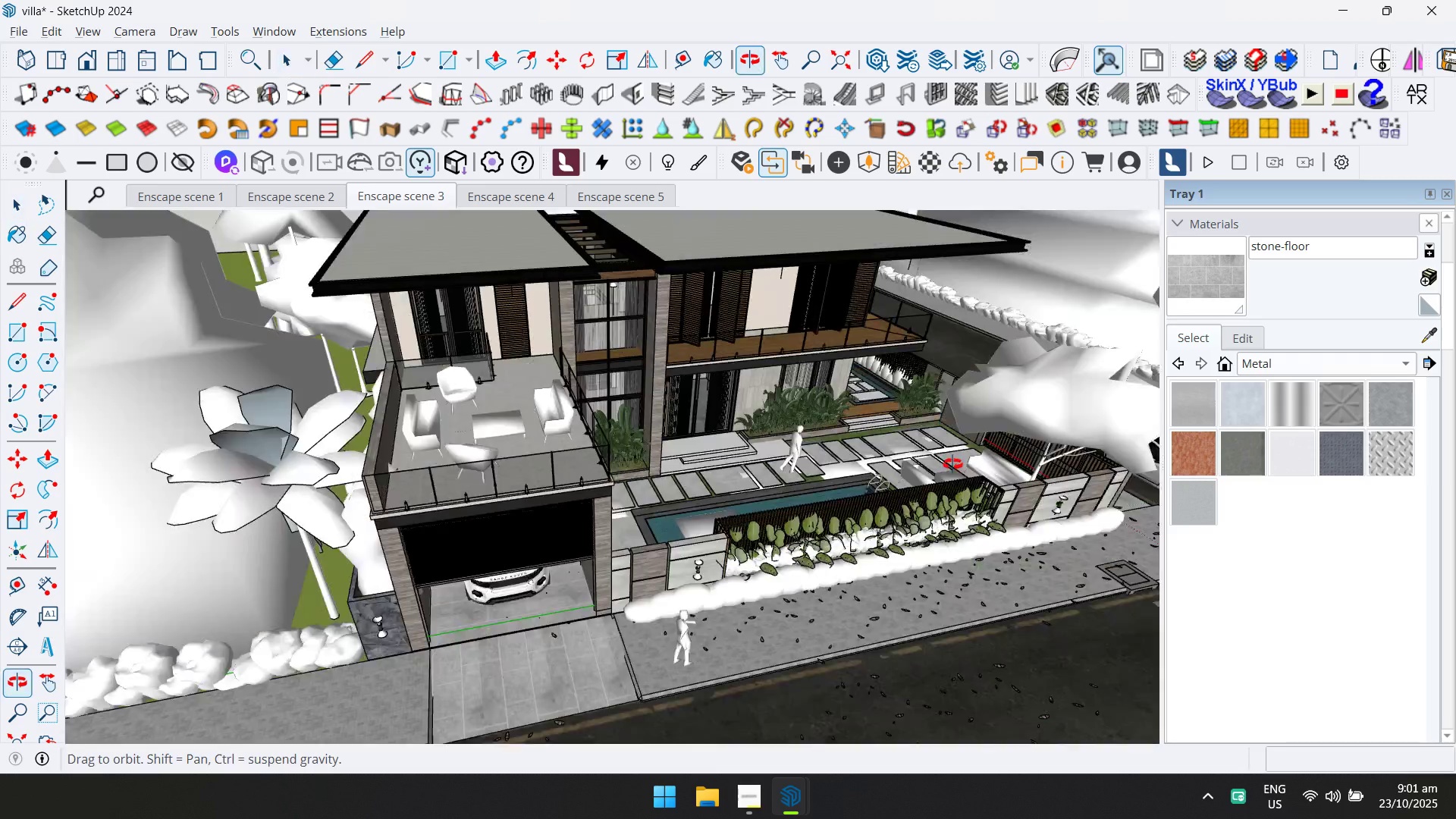 
scroll: coordinate [597, 456], scroll_direction: down, amount: 12.0
 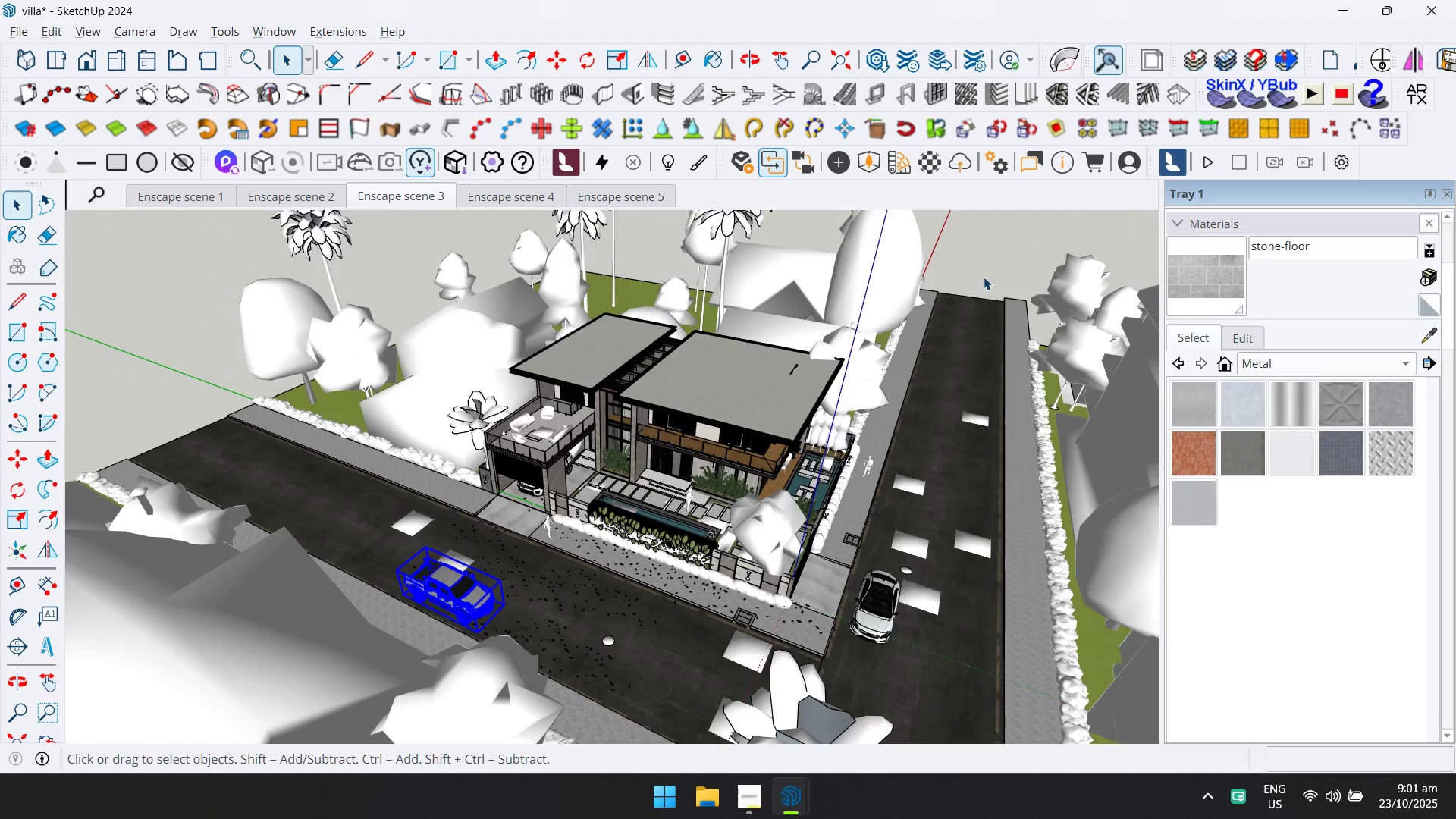 
double_click([984, 276])
 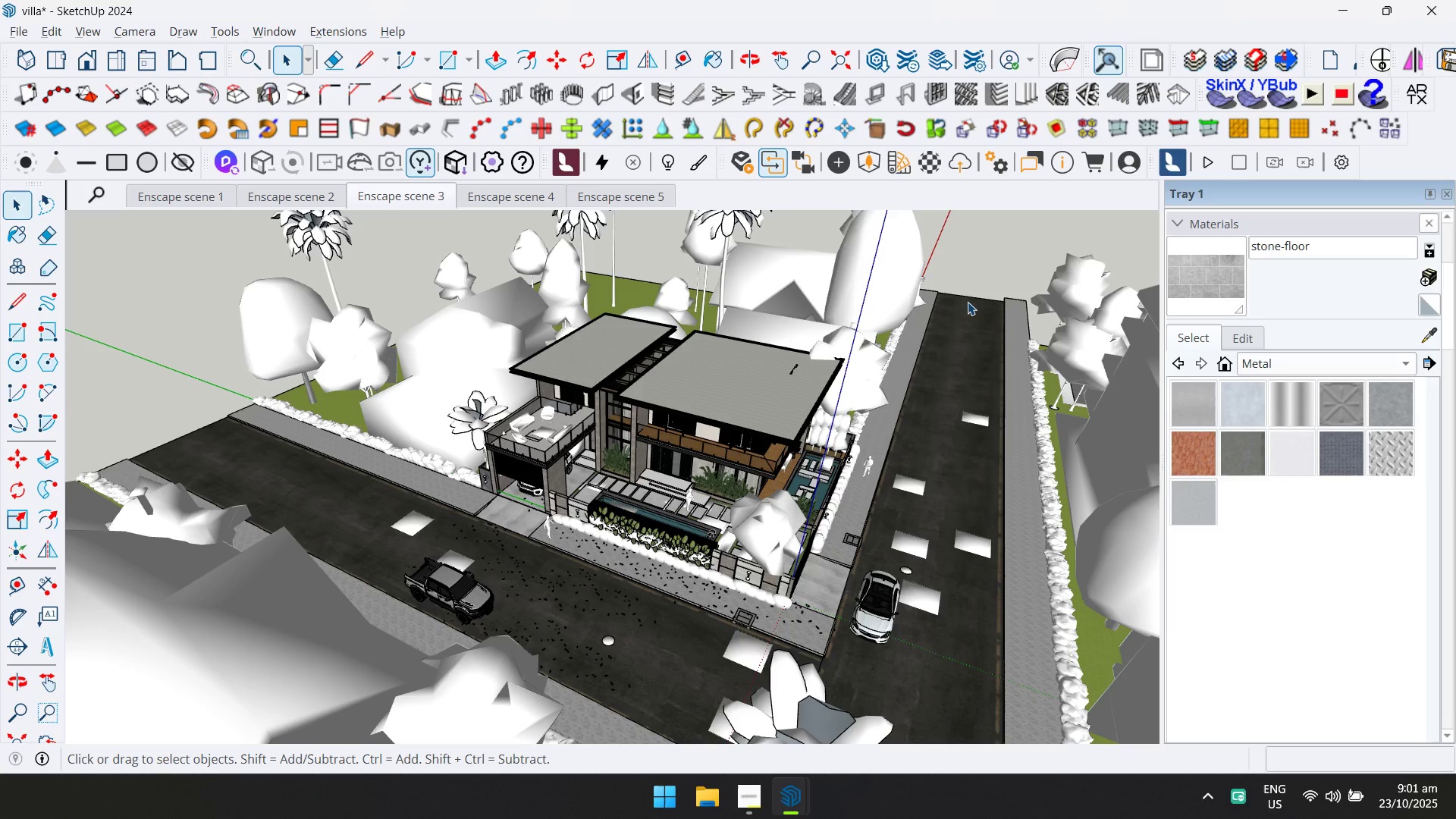 
scroll: coordinate [962, 375], scroll_direction: down, amount: 1.0
 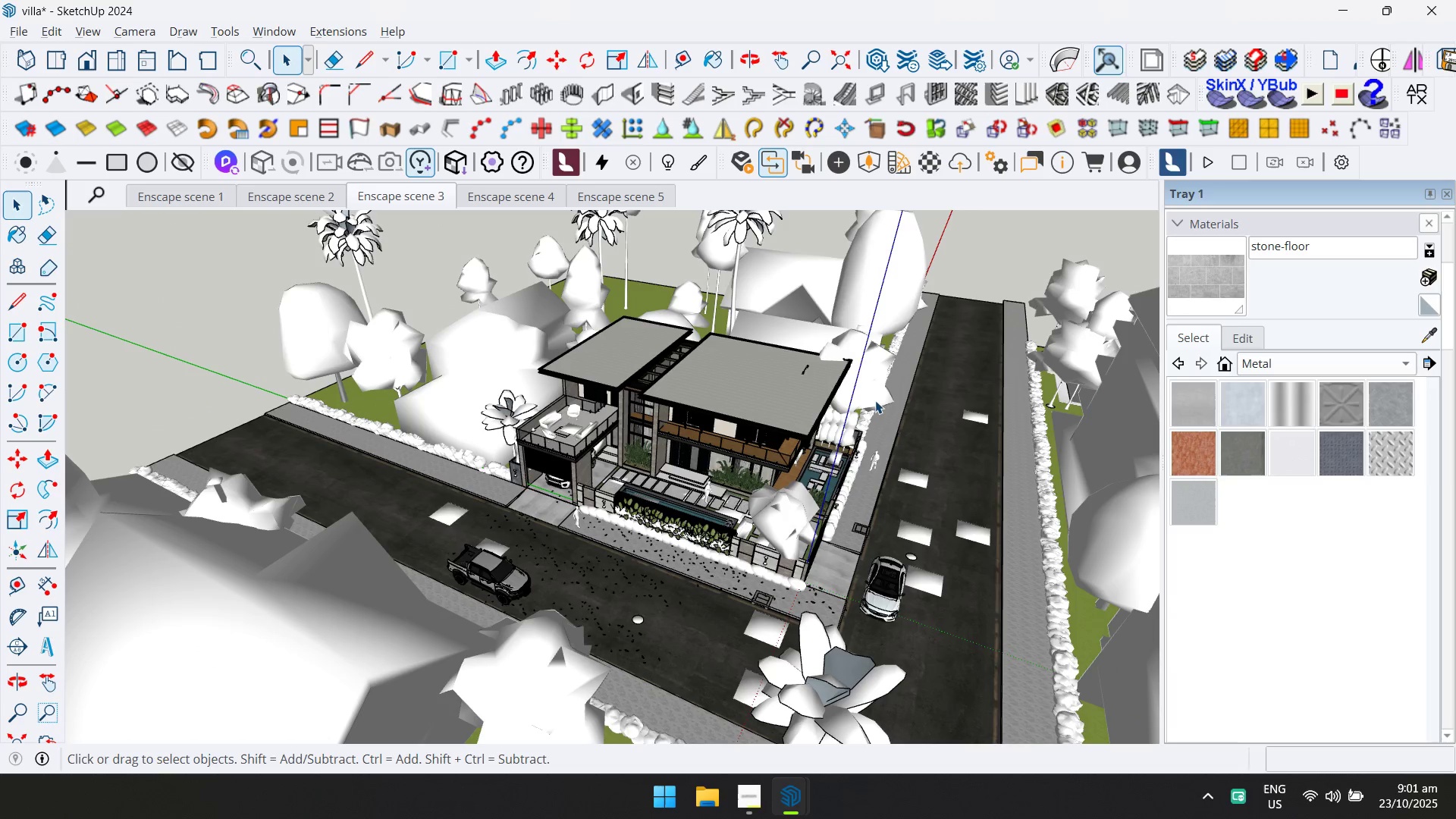 
hold_key(key=ControlLeft, duration=1.14)
 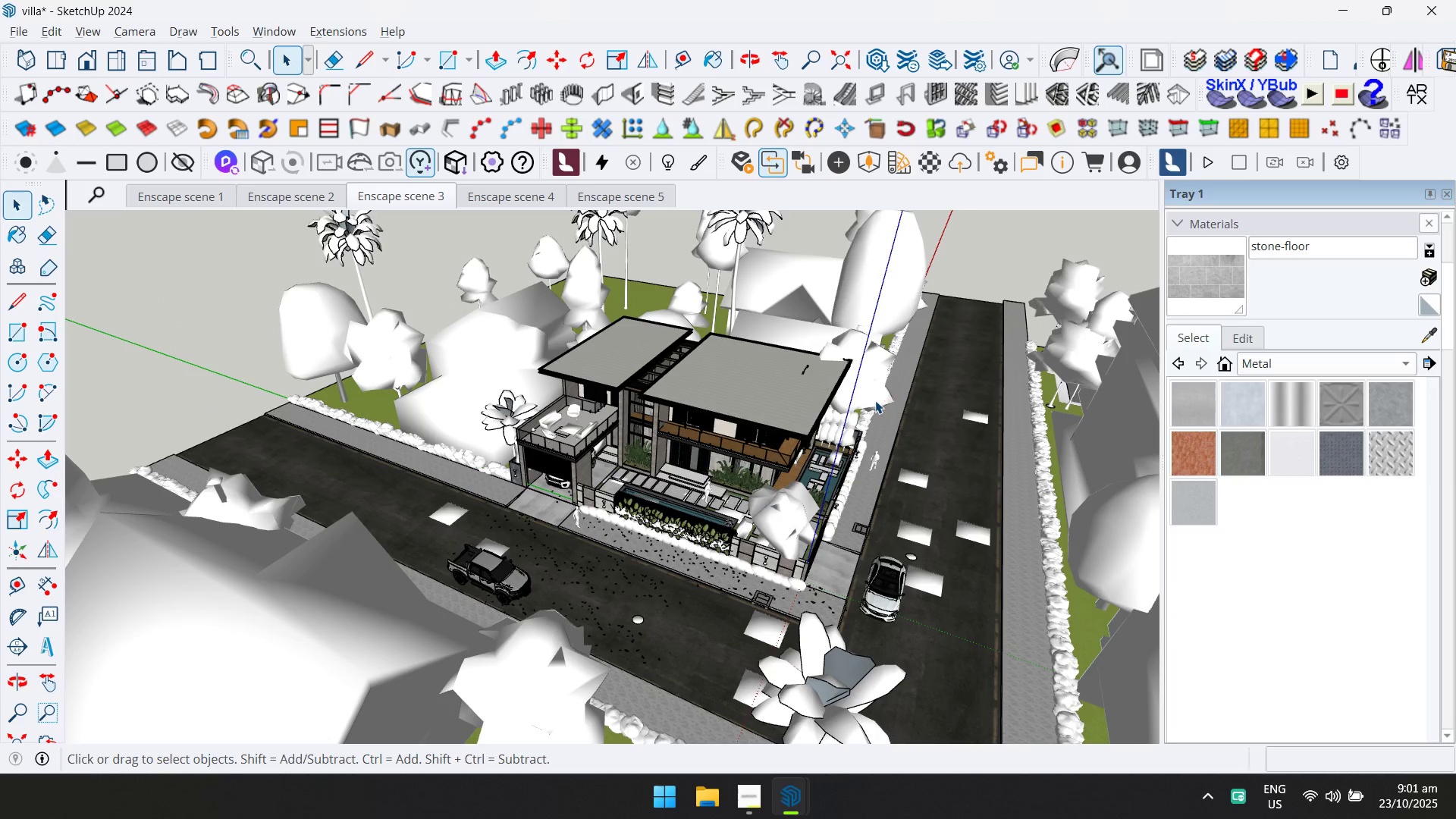 
key(Control+S)
 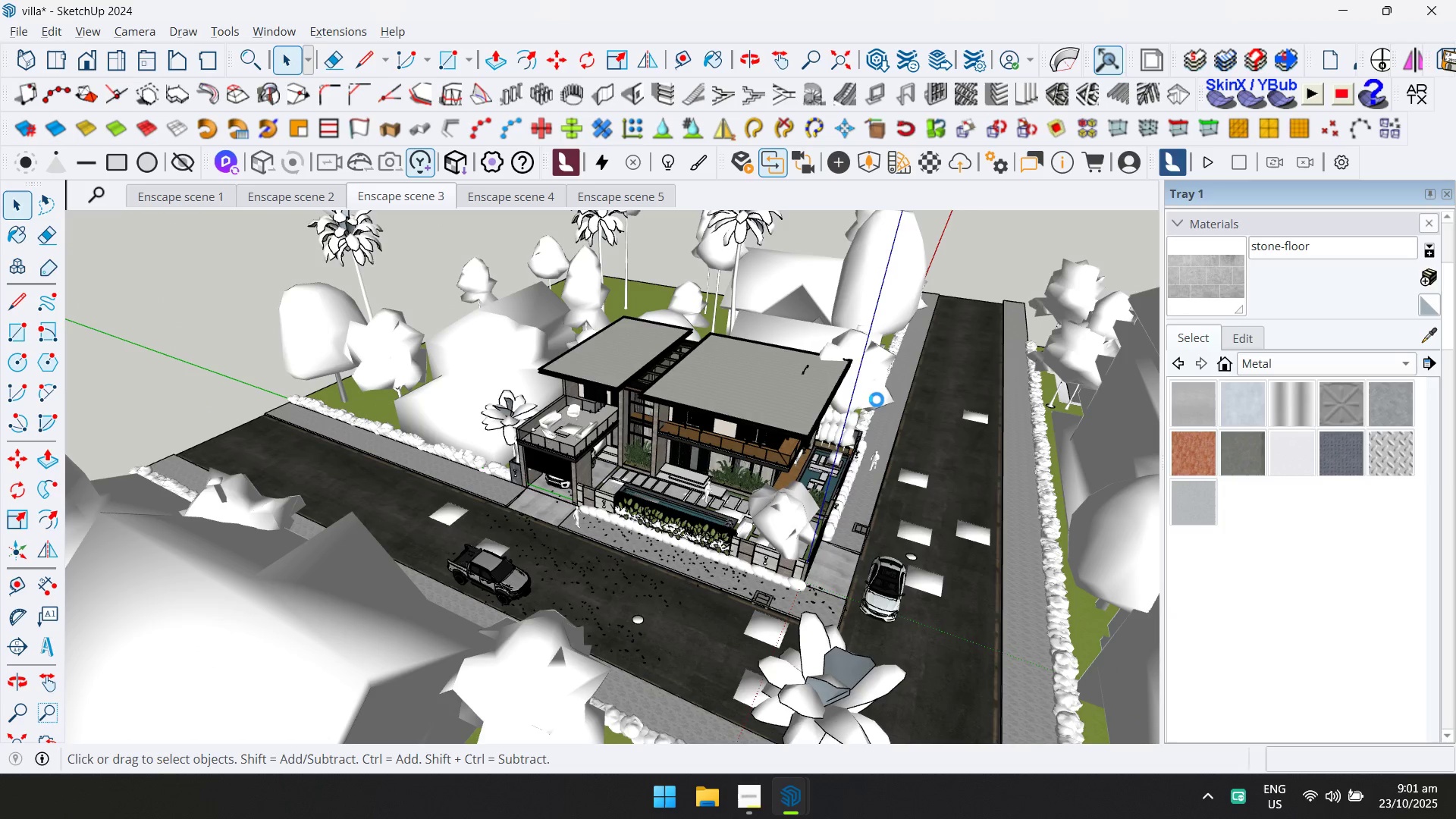 
key(Alt+AltLeft)
 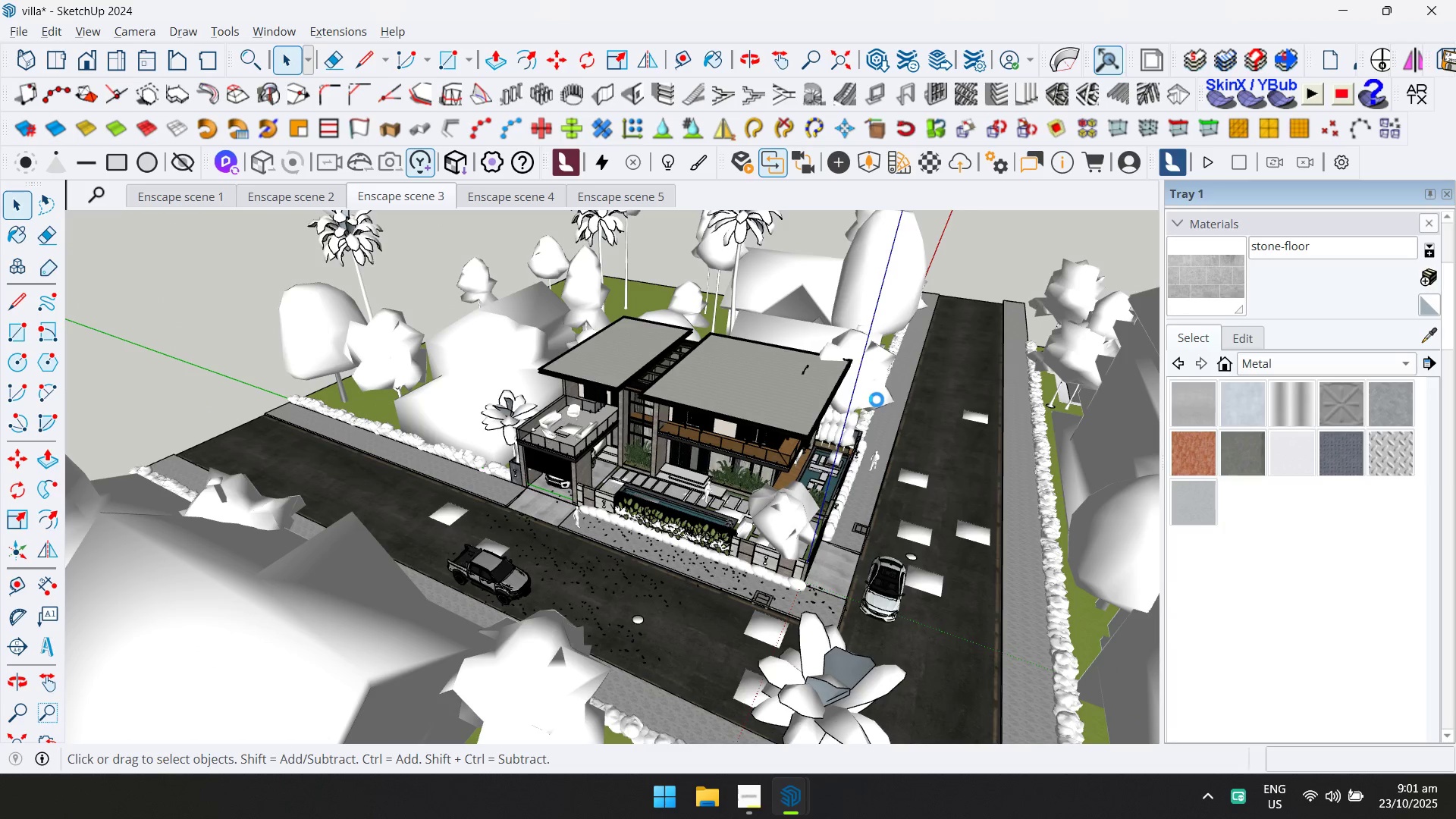 
key(Alt+Tab)
 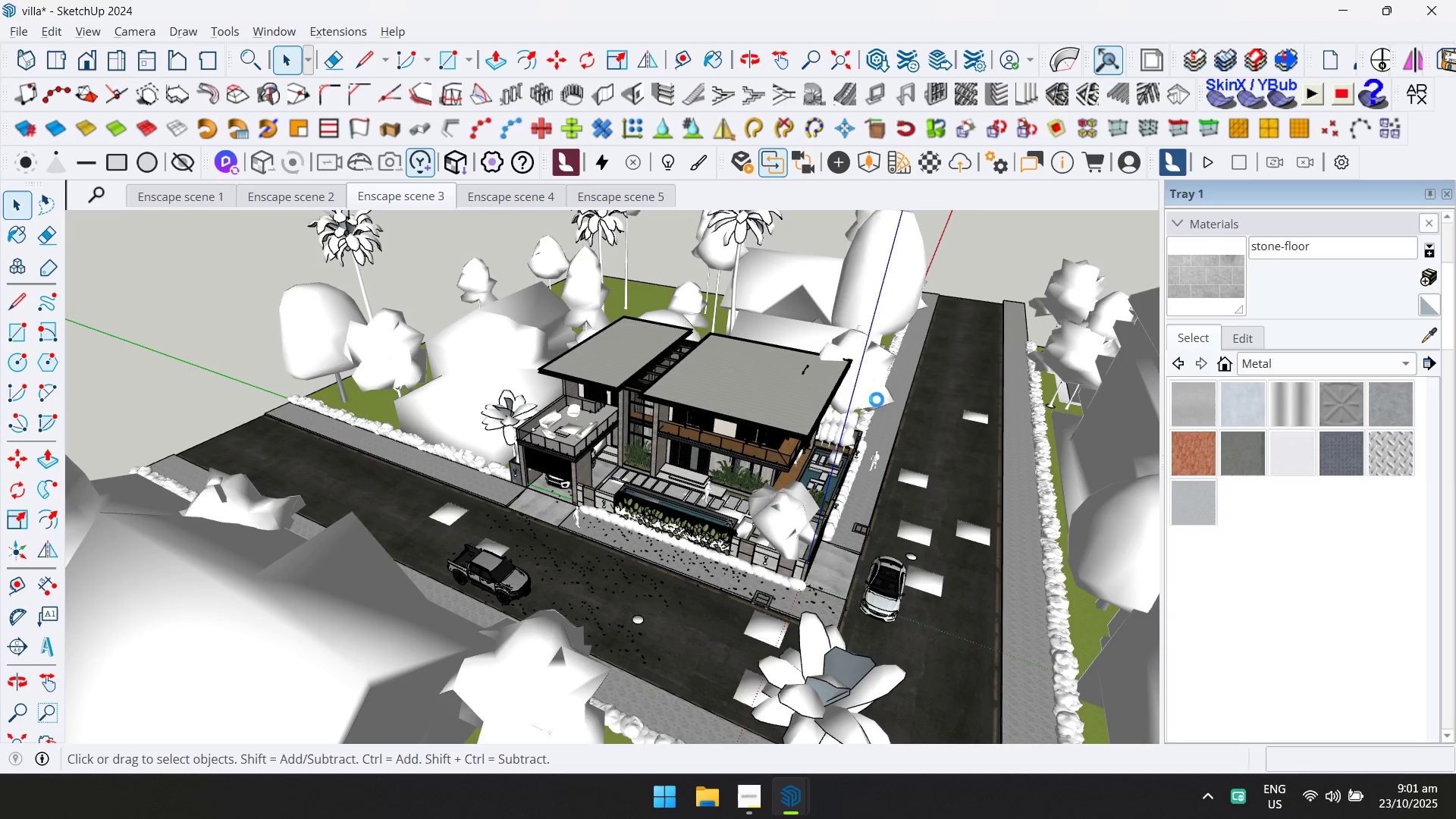 
key(Alt+Tab)
 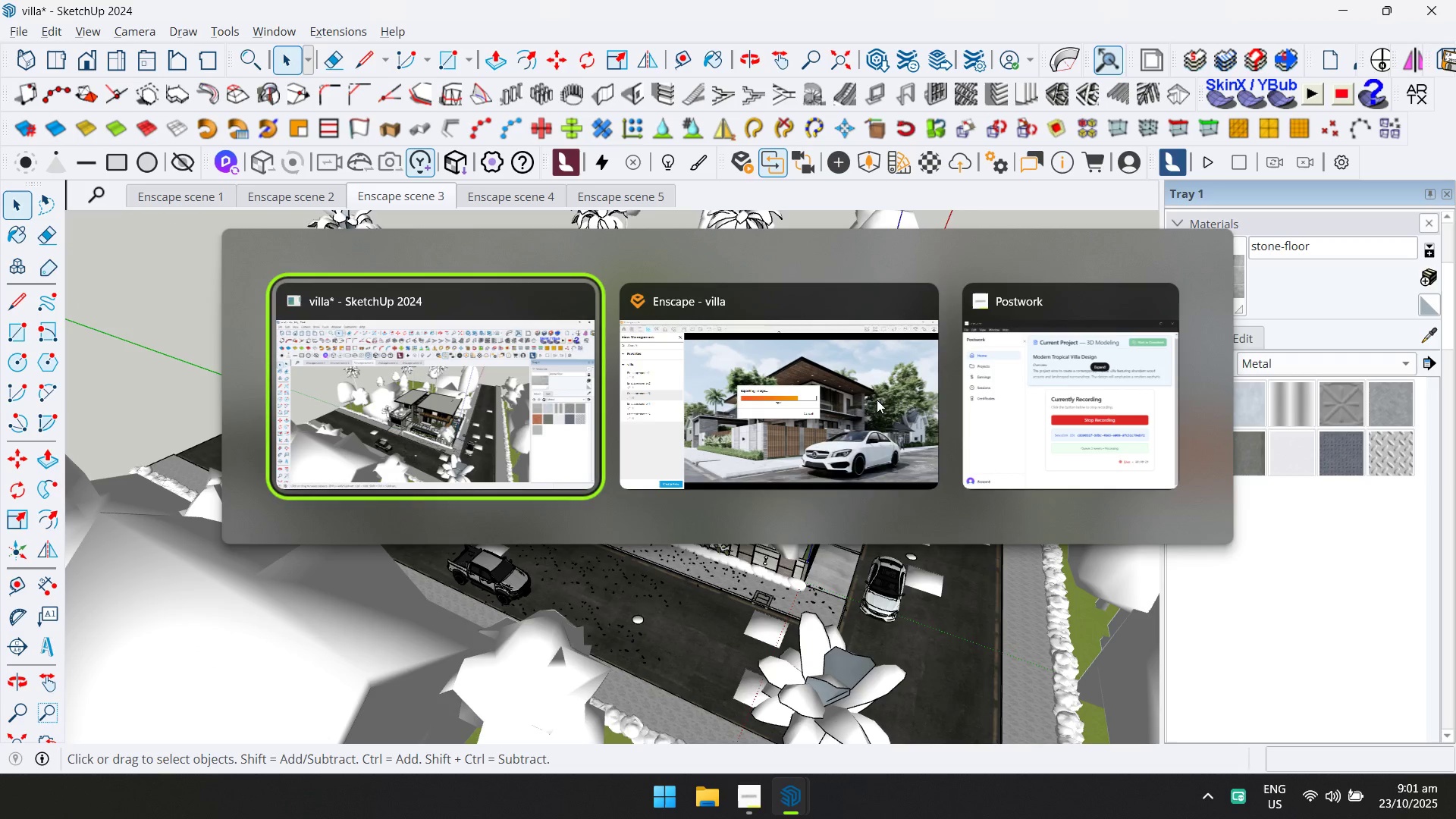 
key(Alt+Tab)
 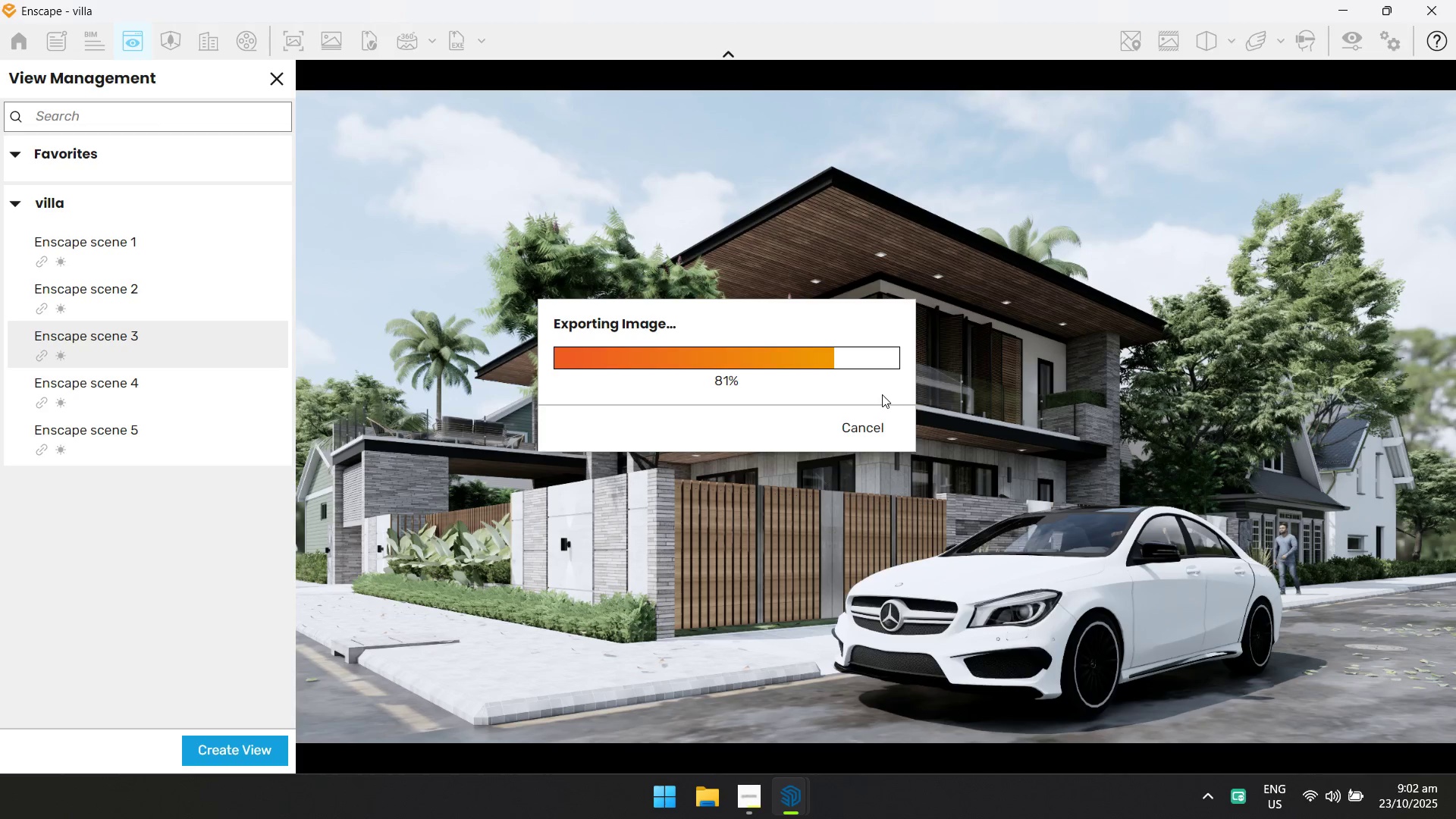 
wait(6.73)
 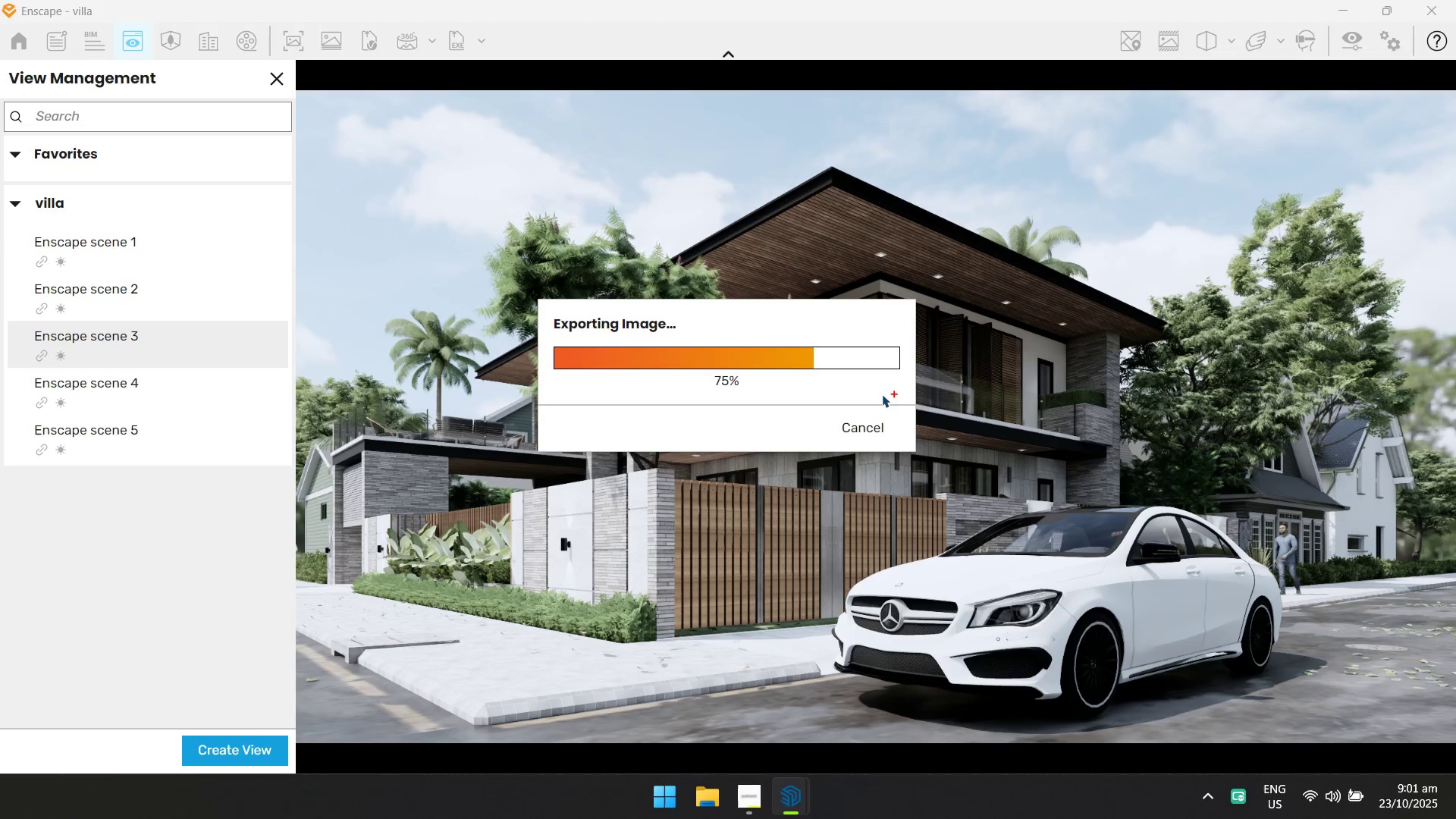 
key(Alt+AltLeft)
 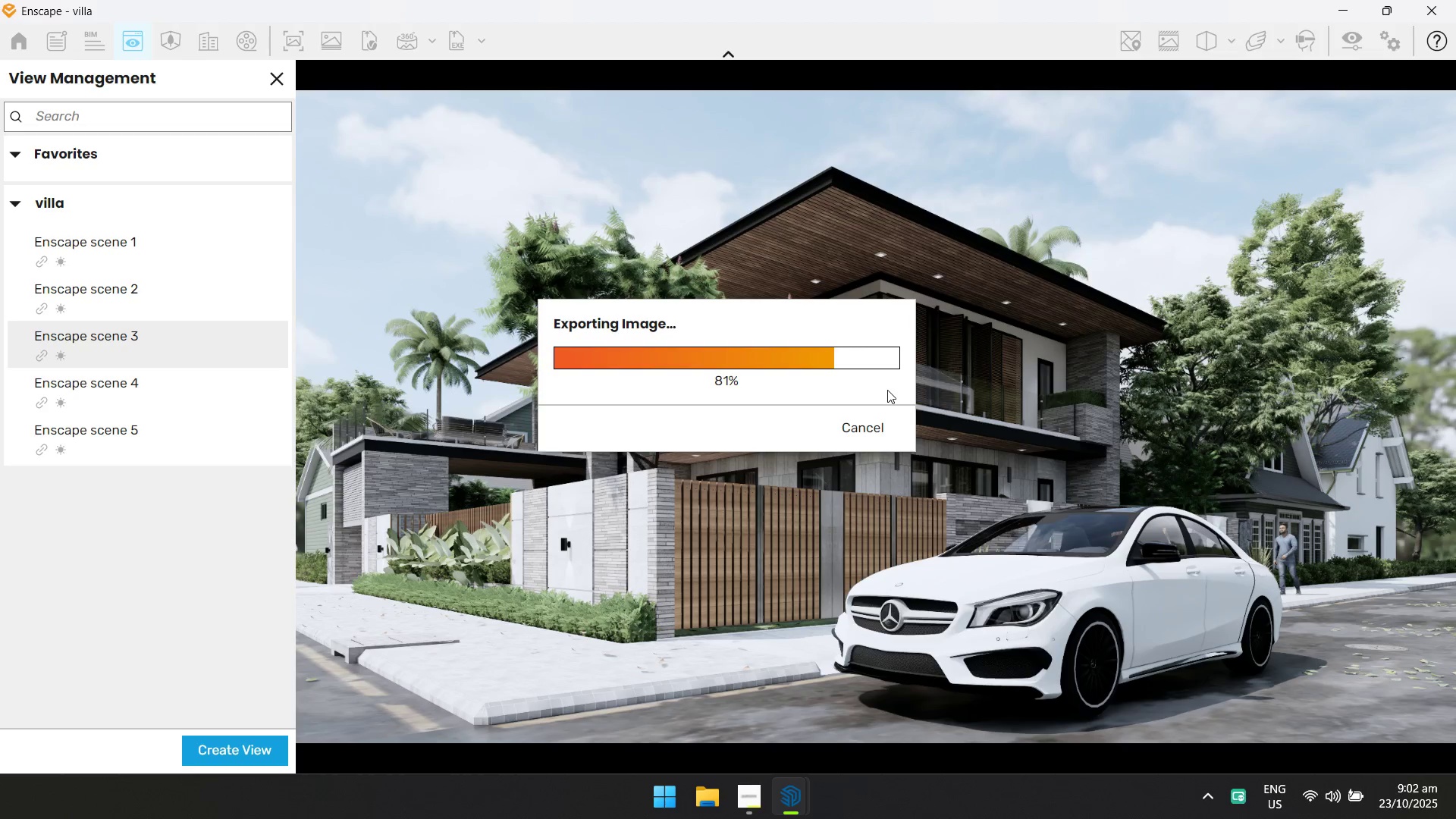 
key(Alt+Tab)
 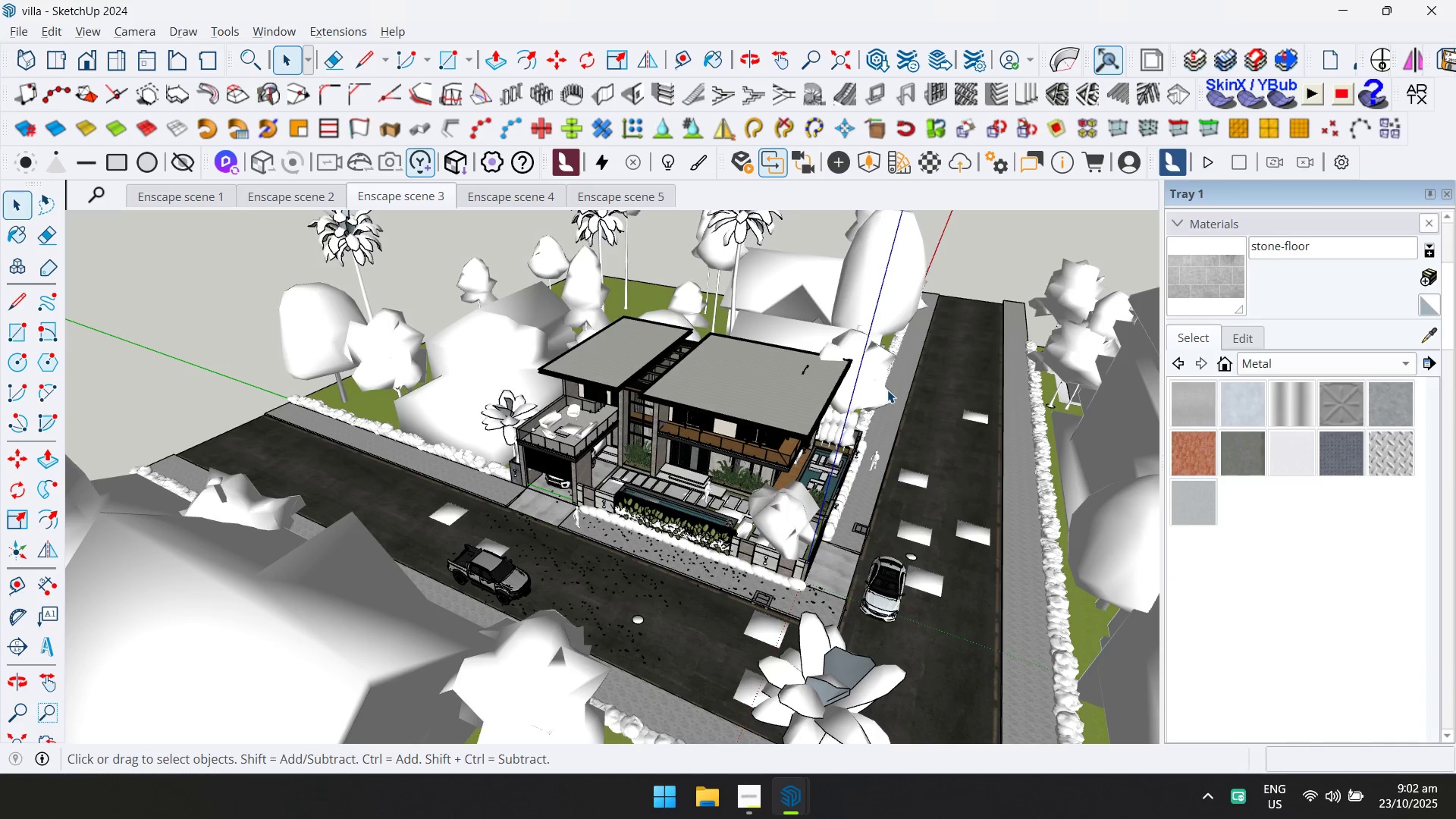 
key(Alt+AltLeft)
 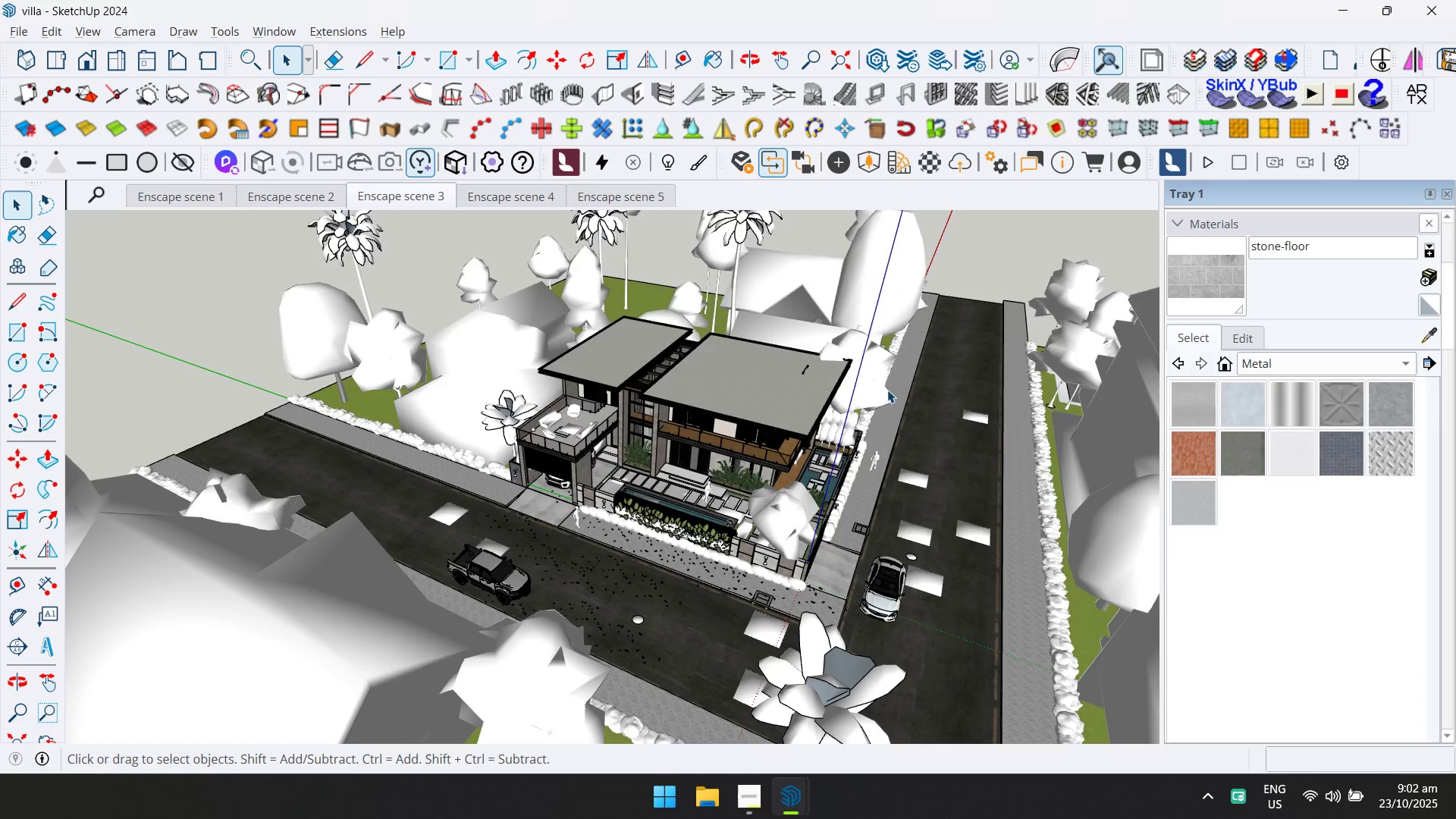 
key(Alt+Tab)
 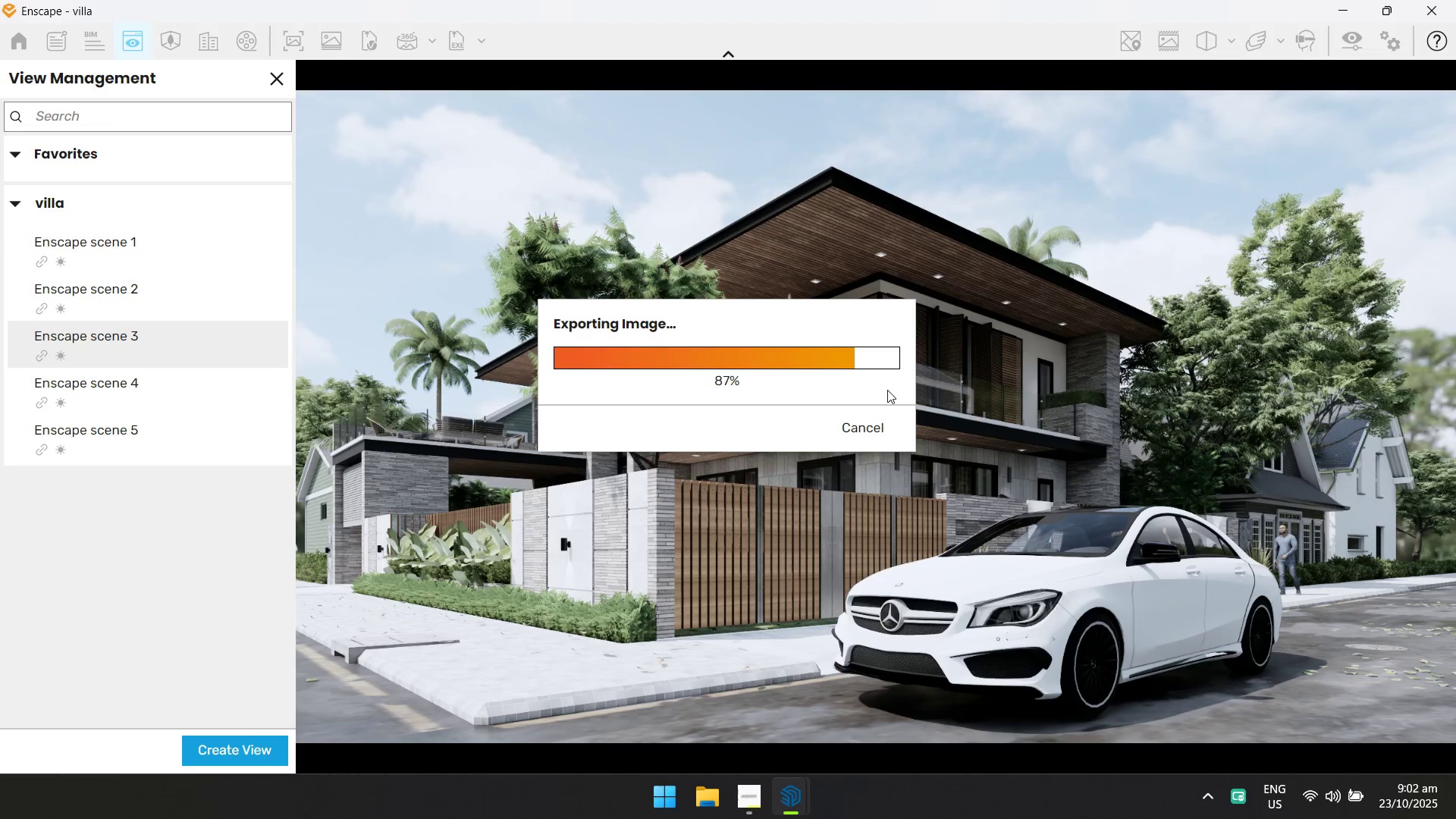 
key(Alt+AltLeft)
 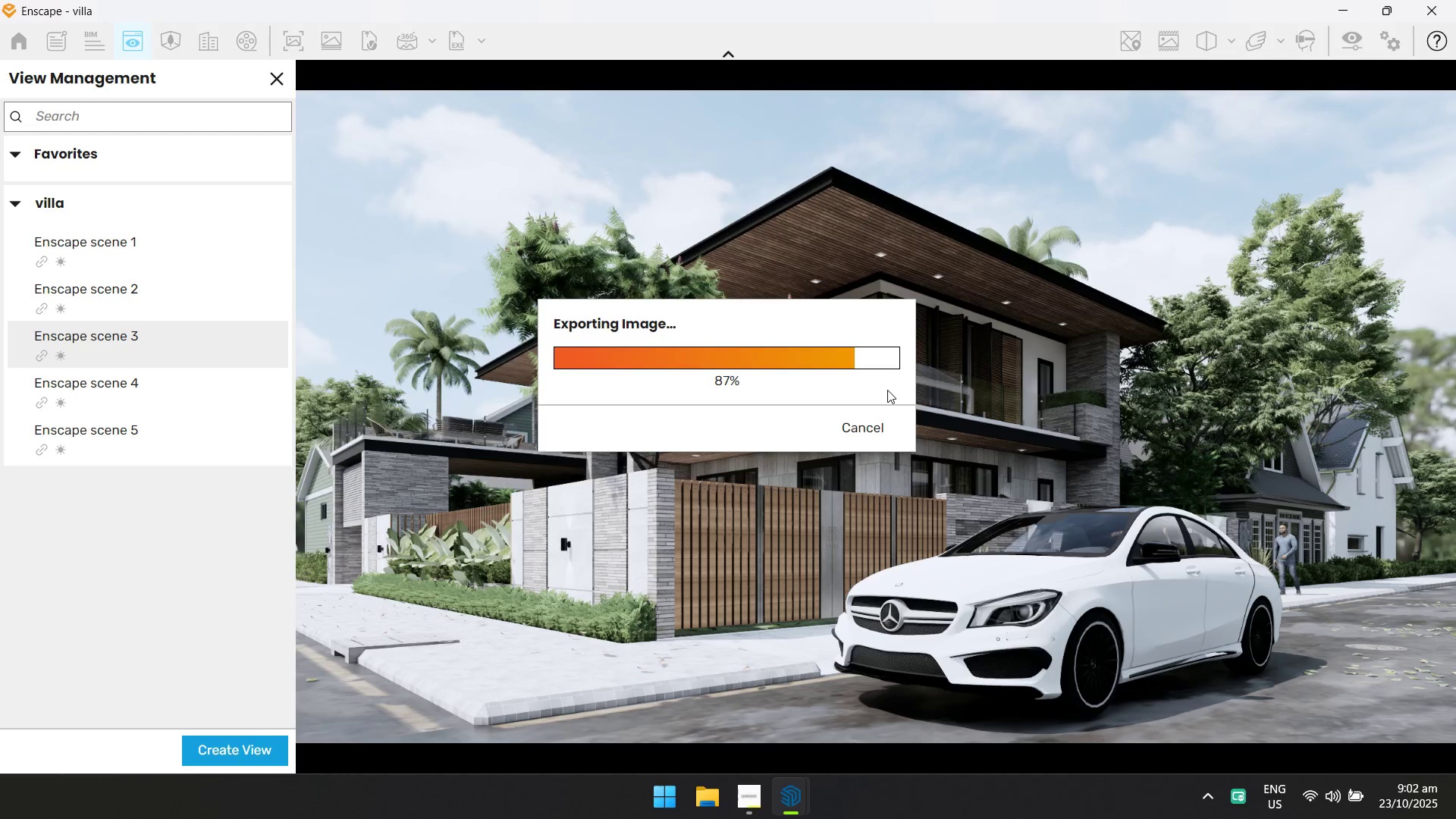 
key(Alt+Tab)
 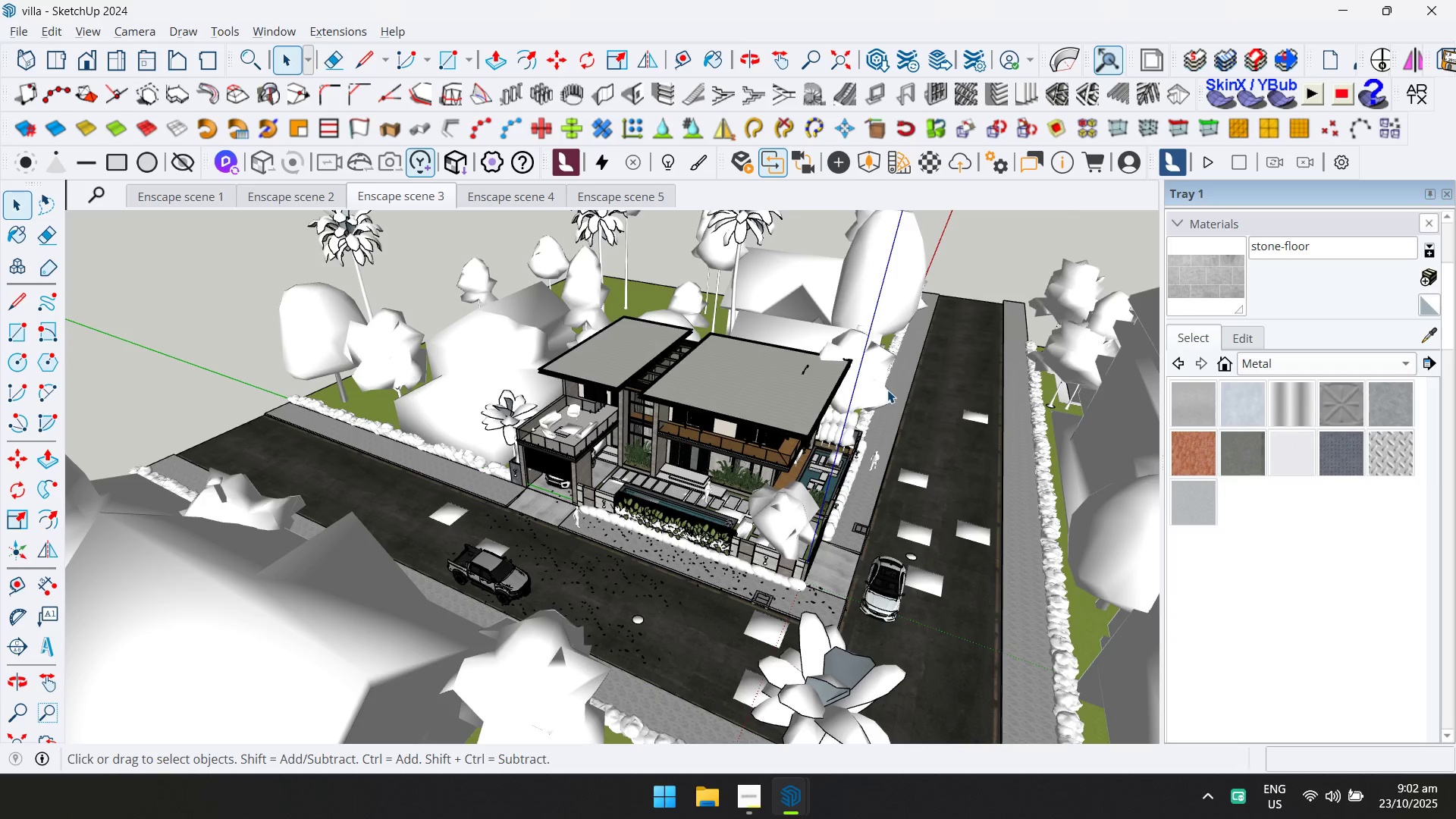 
key(Alt+AltLeft)
 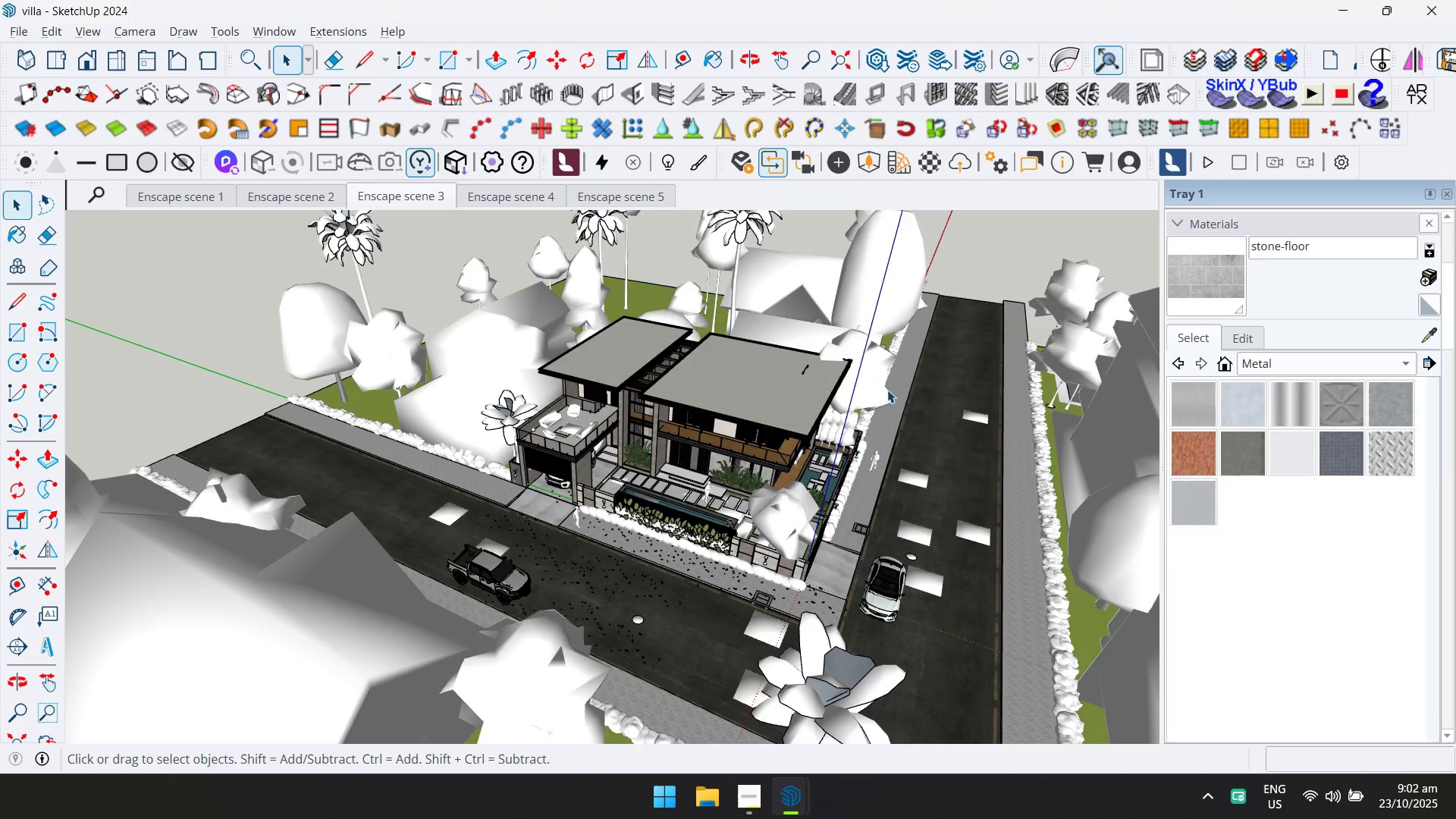 
key(Alt+Tab)
 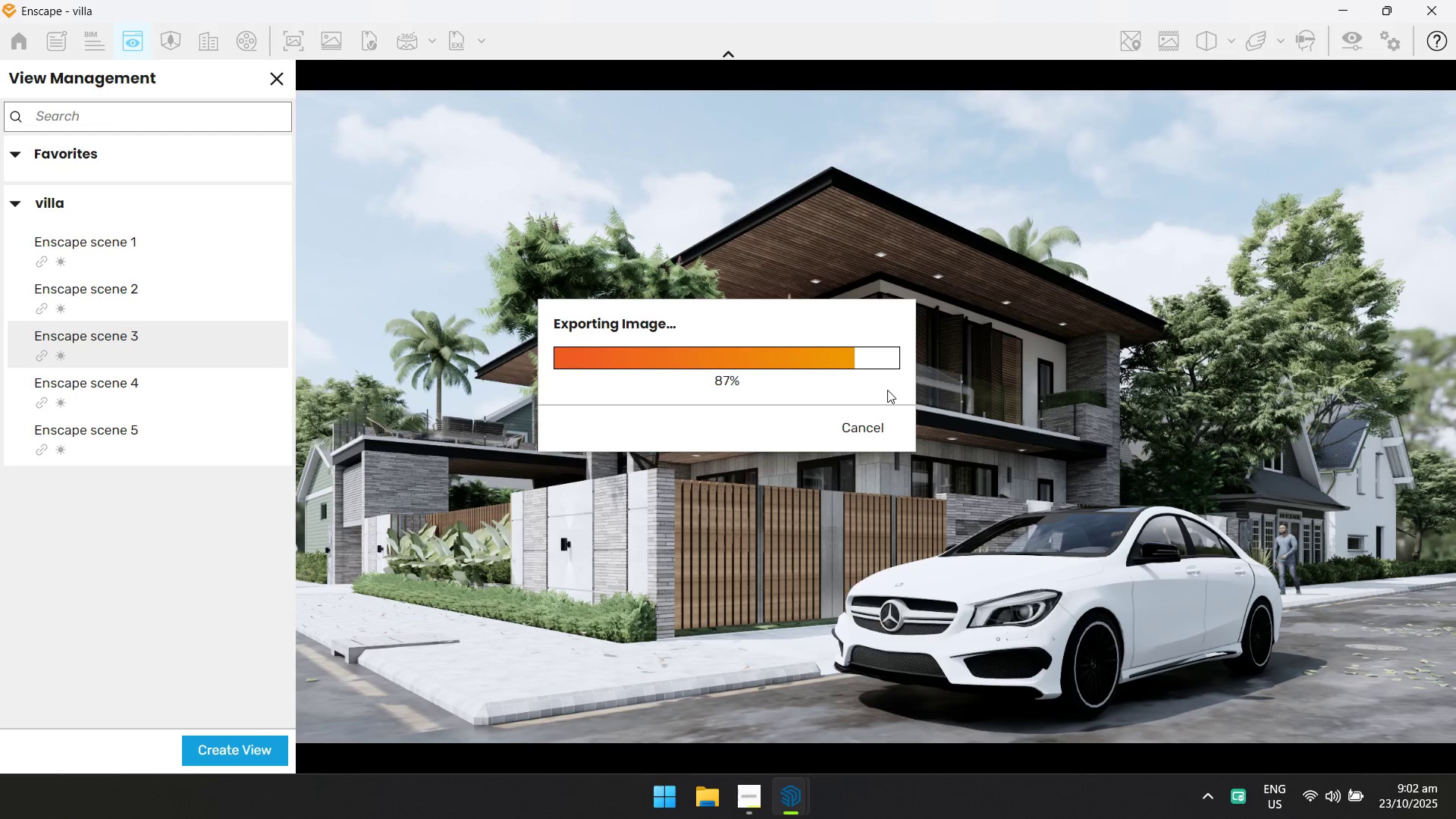 
key(Alt+AltLeft)
 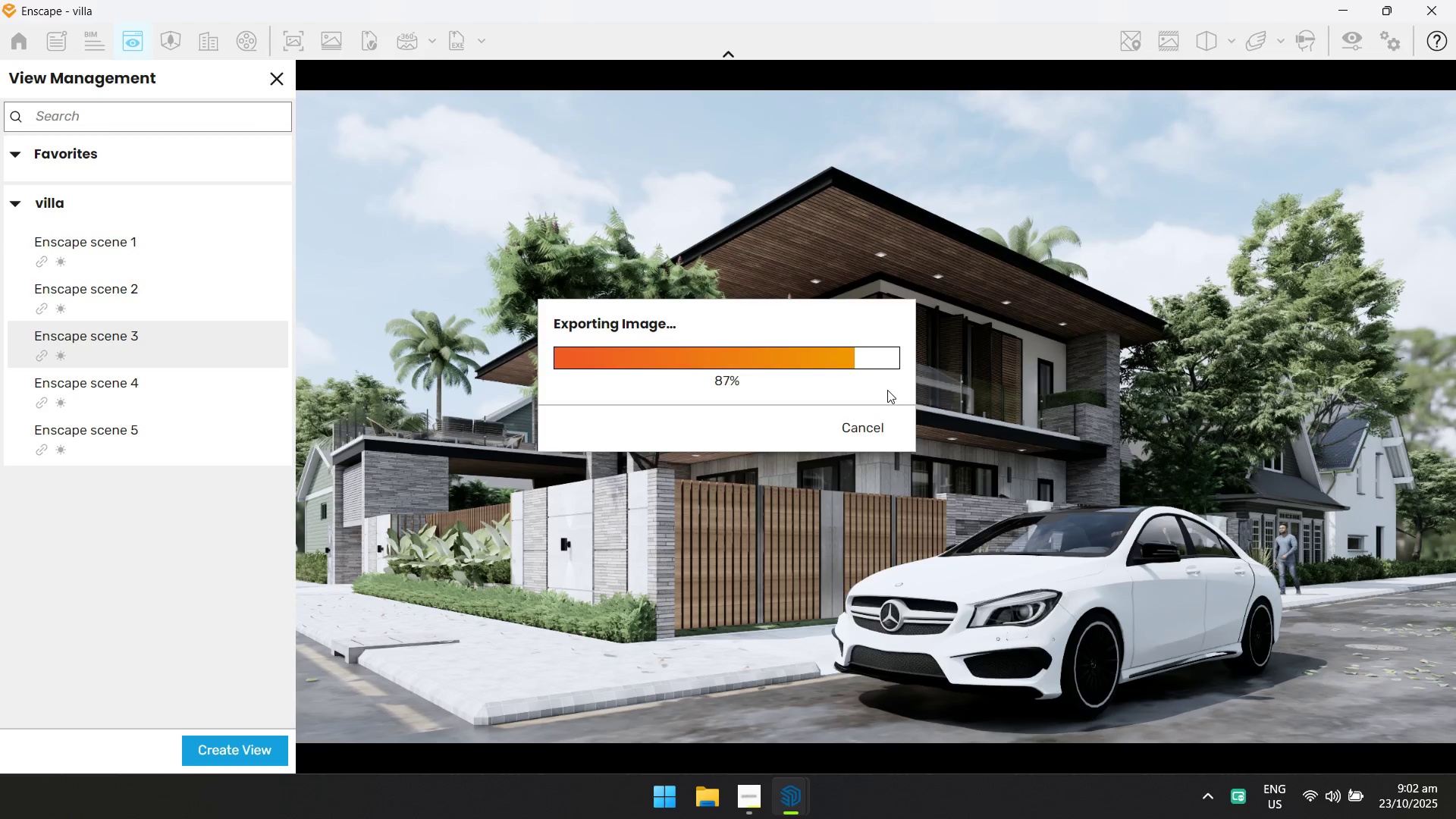 
key(Alt+Tab)
 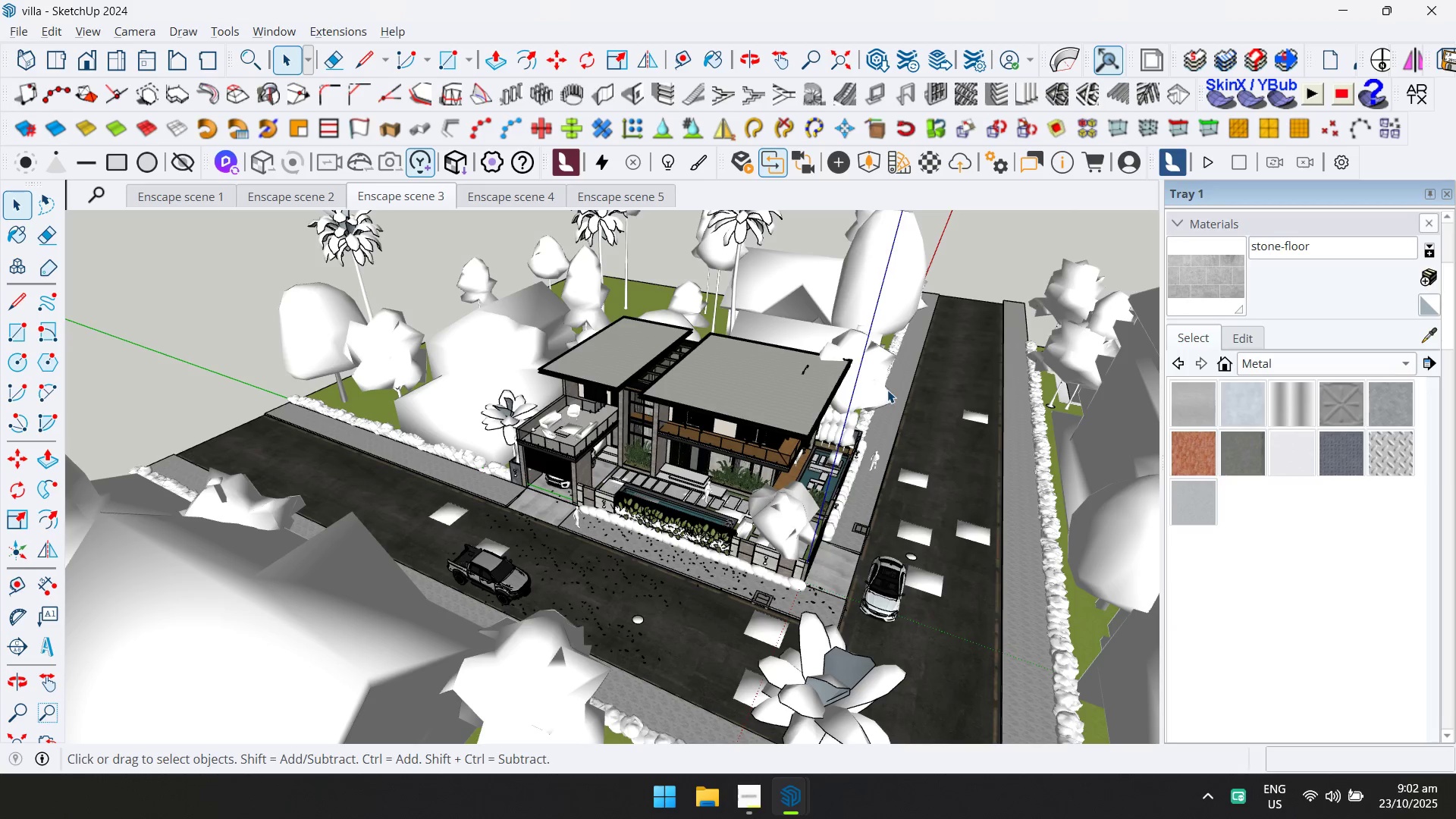 
key(Alt+AltLeft)
 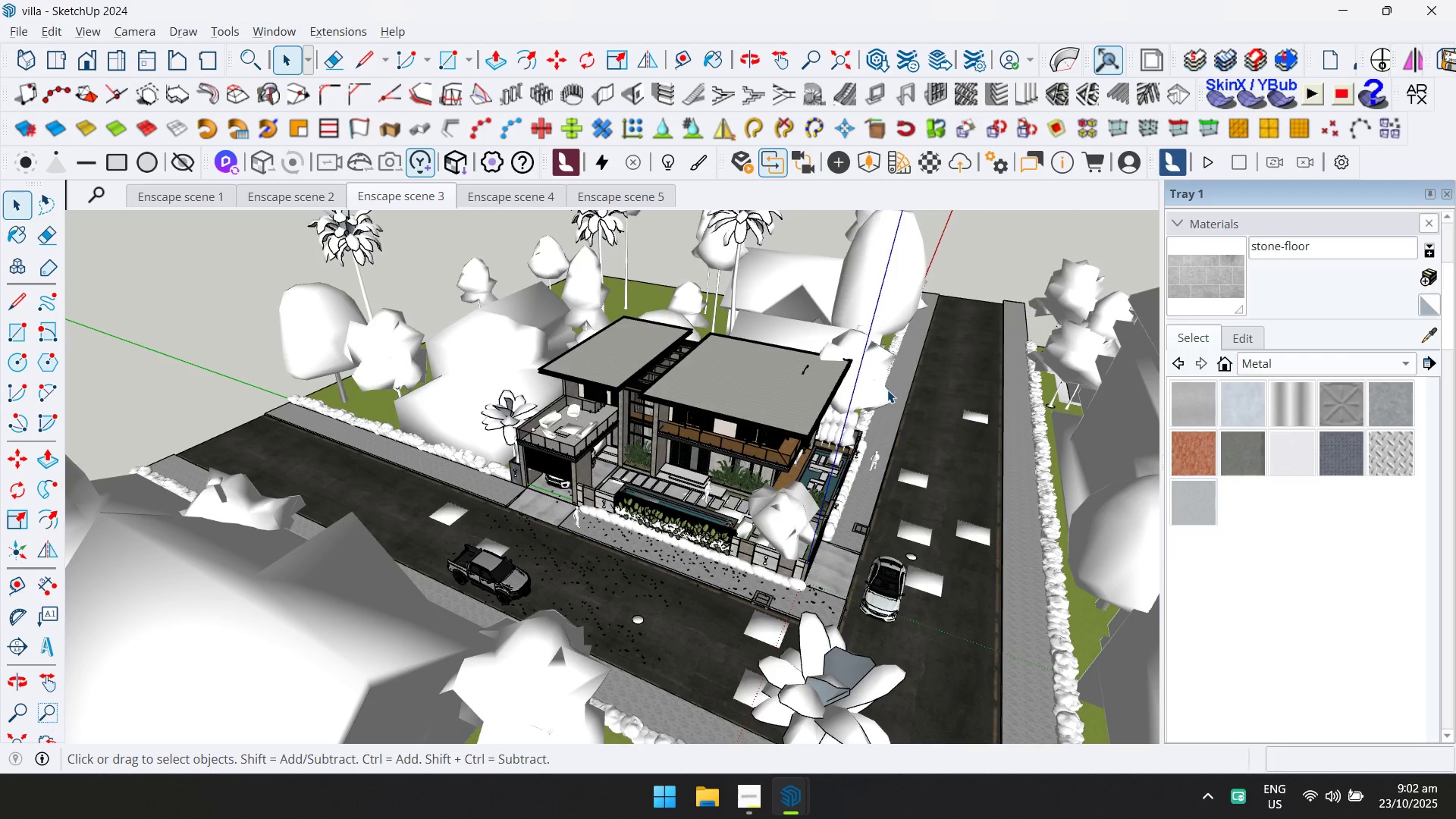 
key(Alt+Tab)
 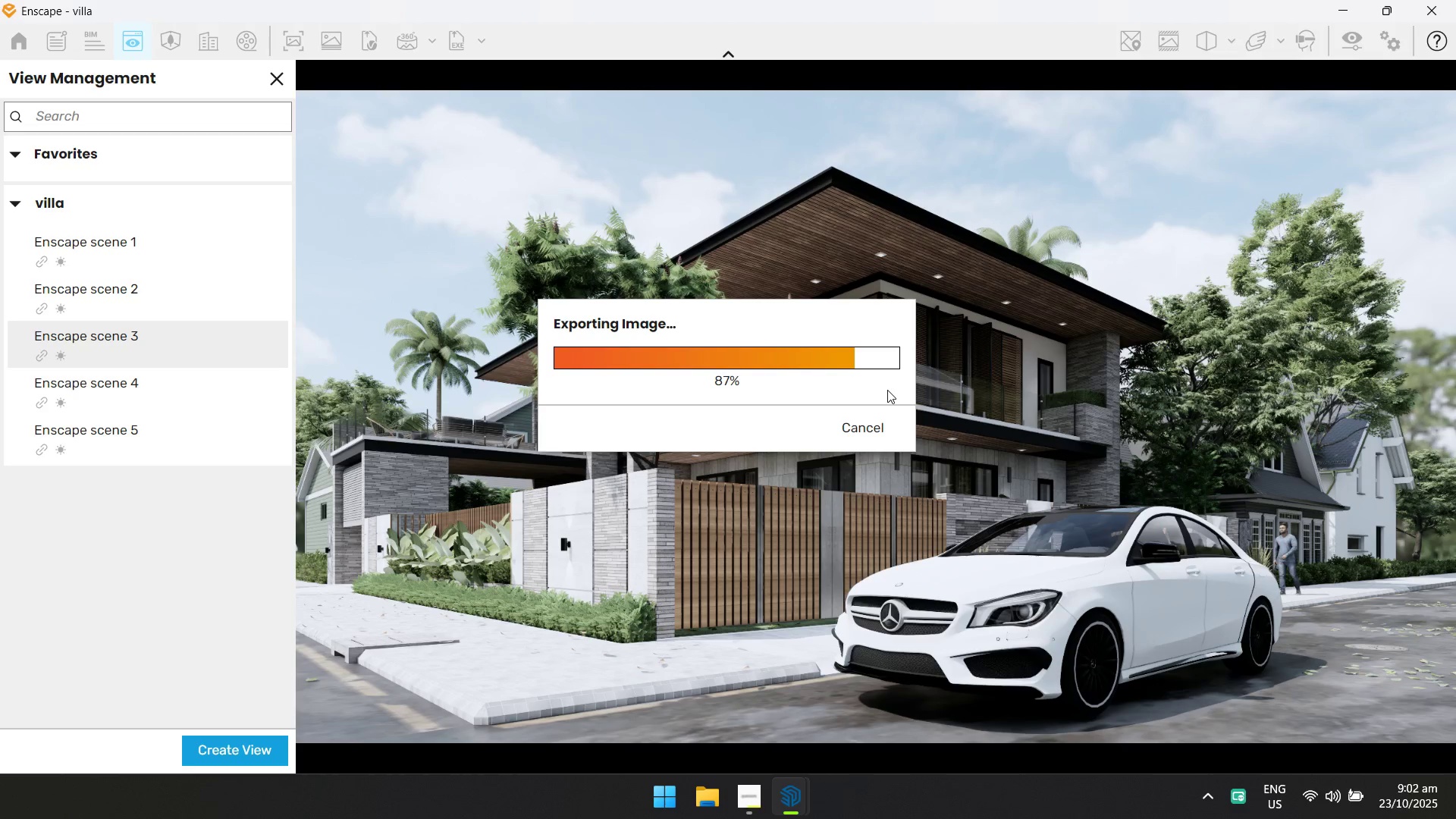 
wait(7.98)
 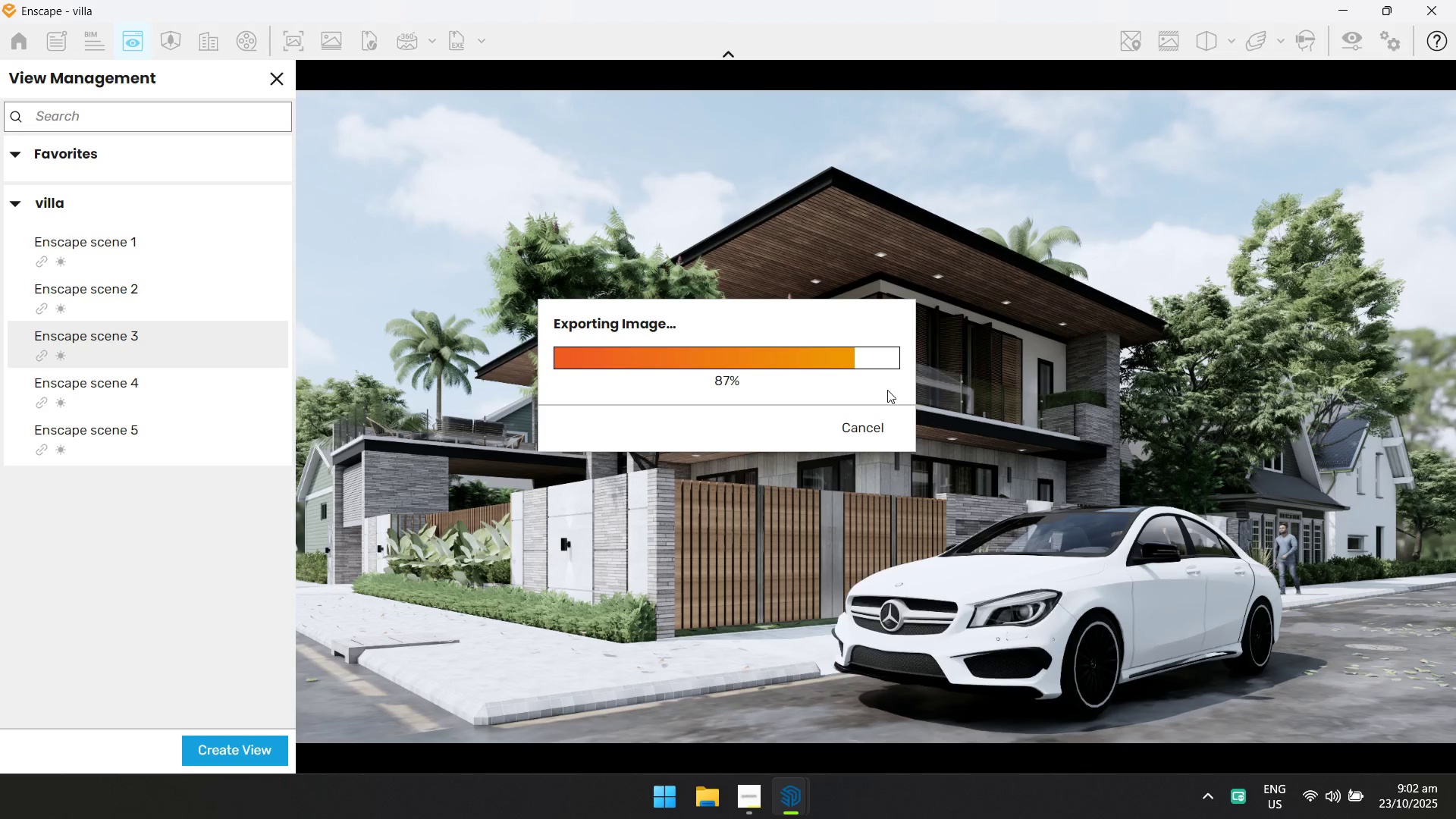 
key(Alt+AltLeft)
 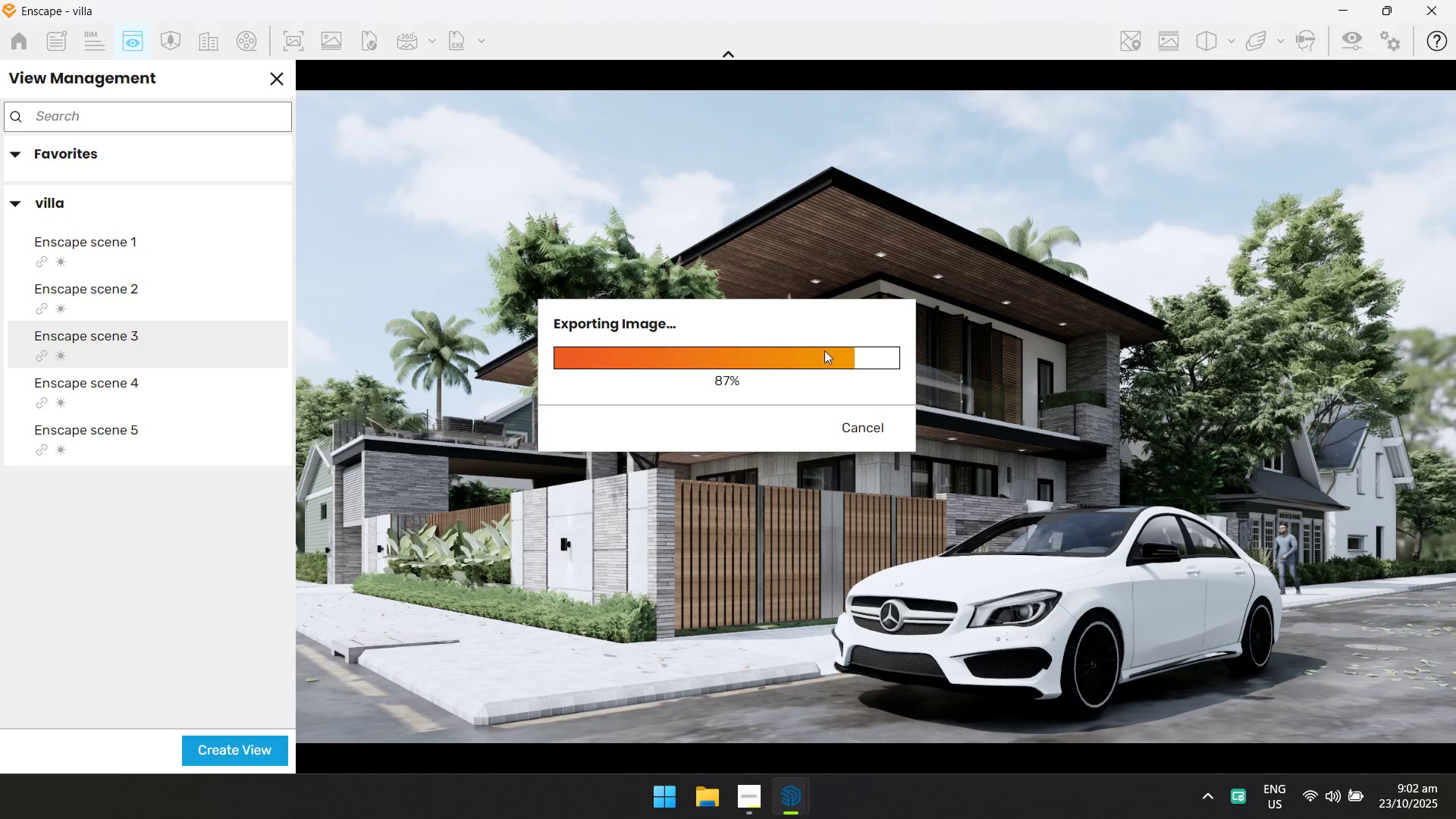 
key(Alt+Tab)
 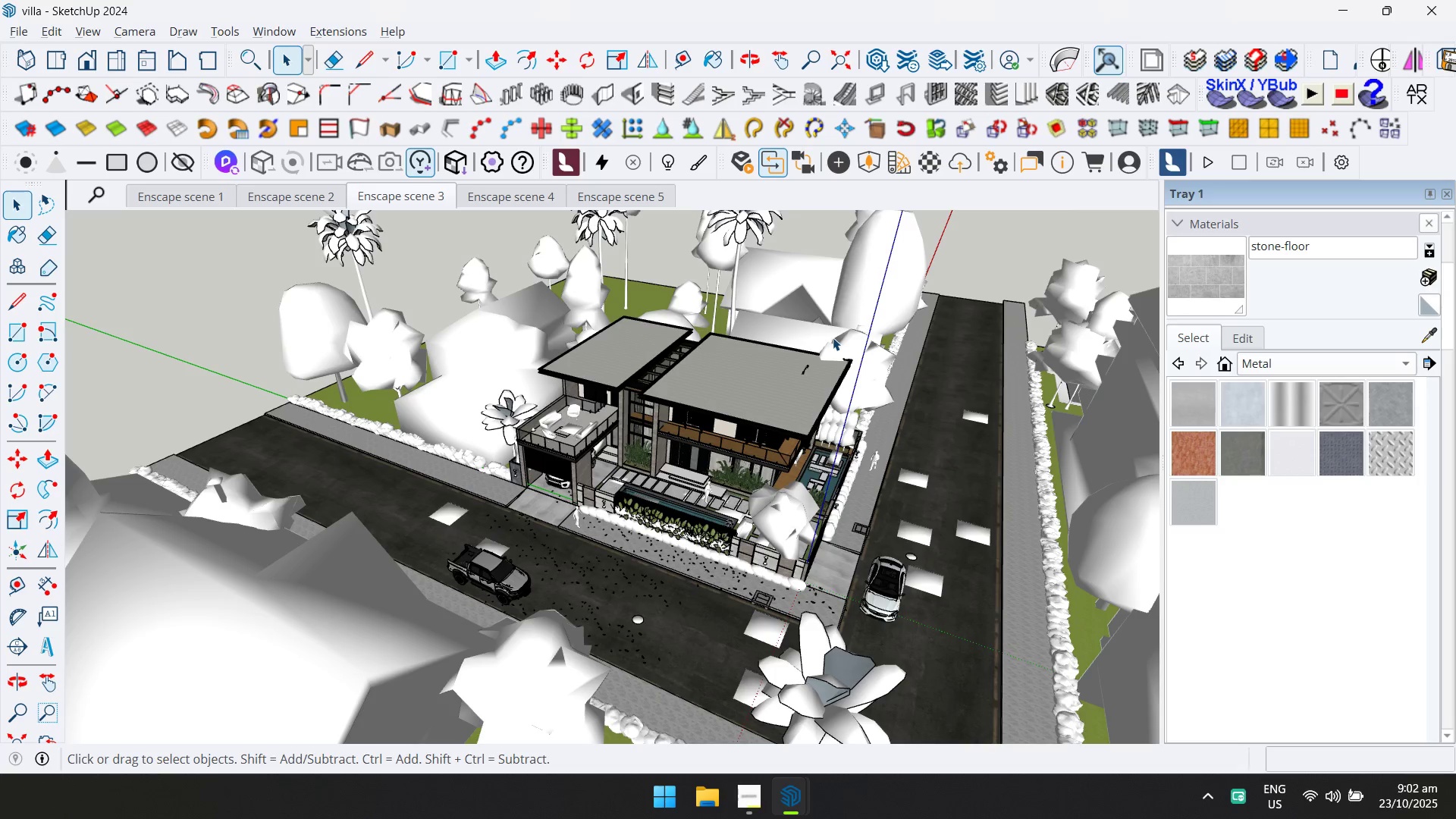 
key(Alt+AltLeft)
 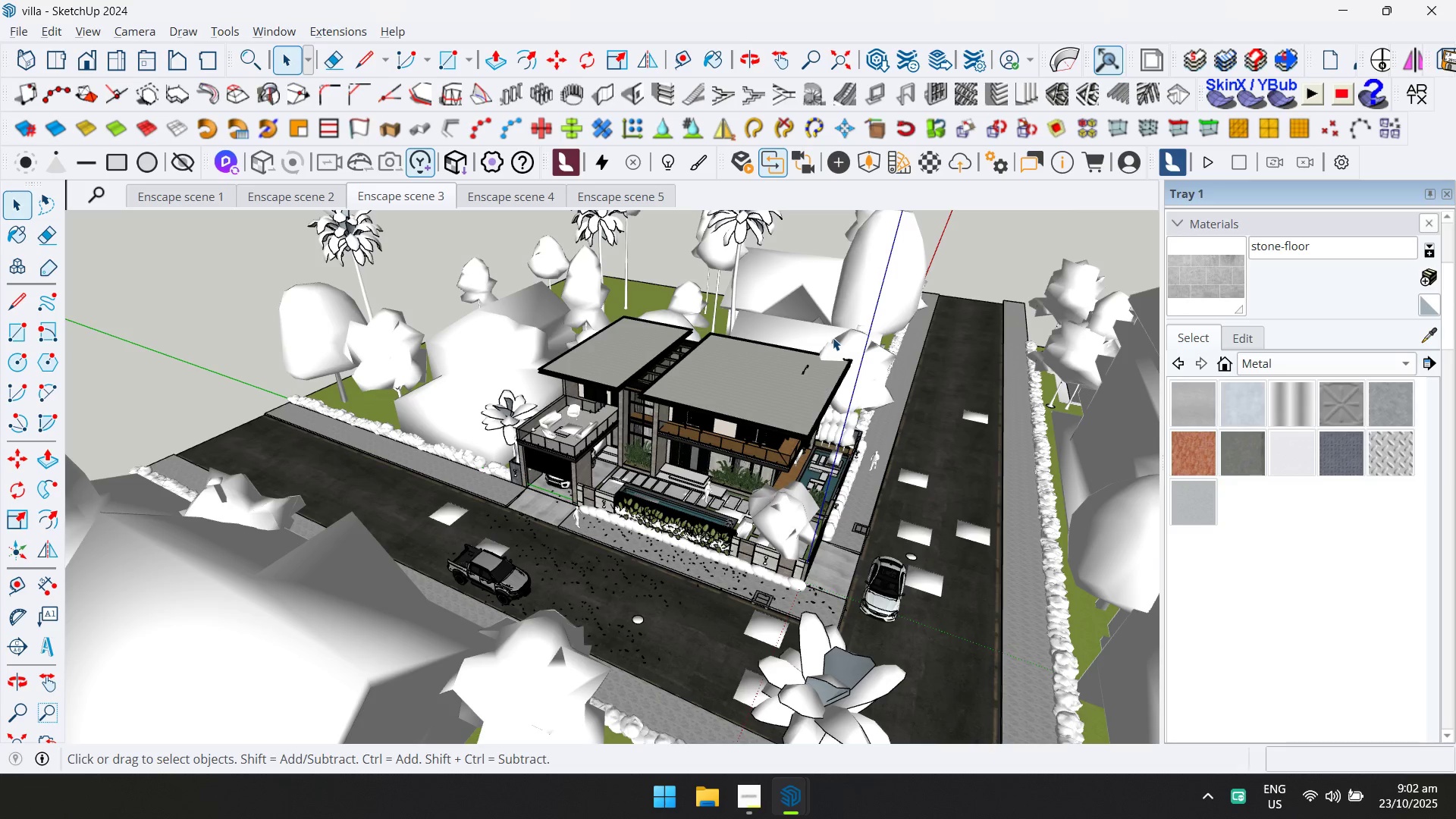 
key(Alt+Tab)
 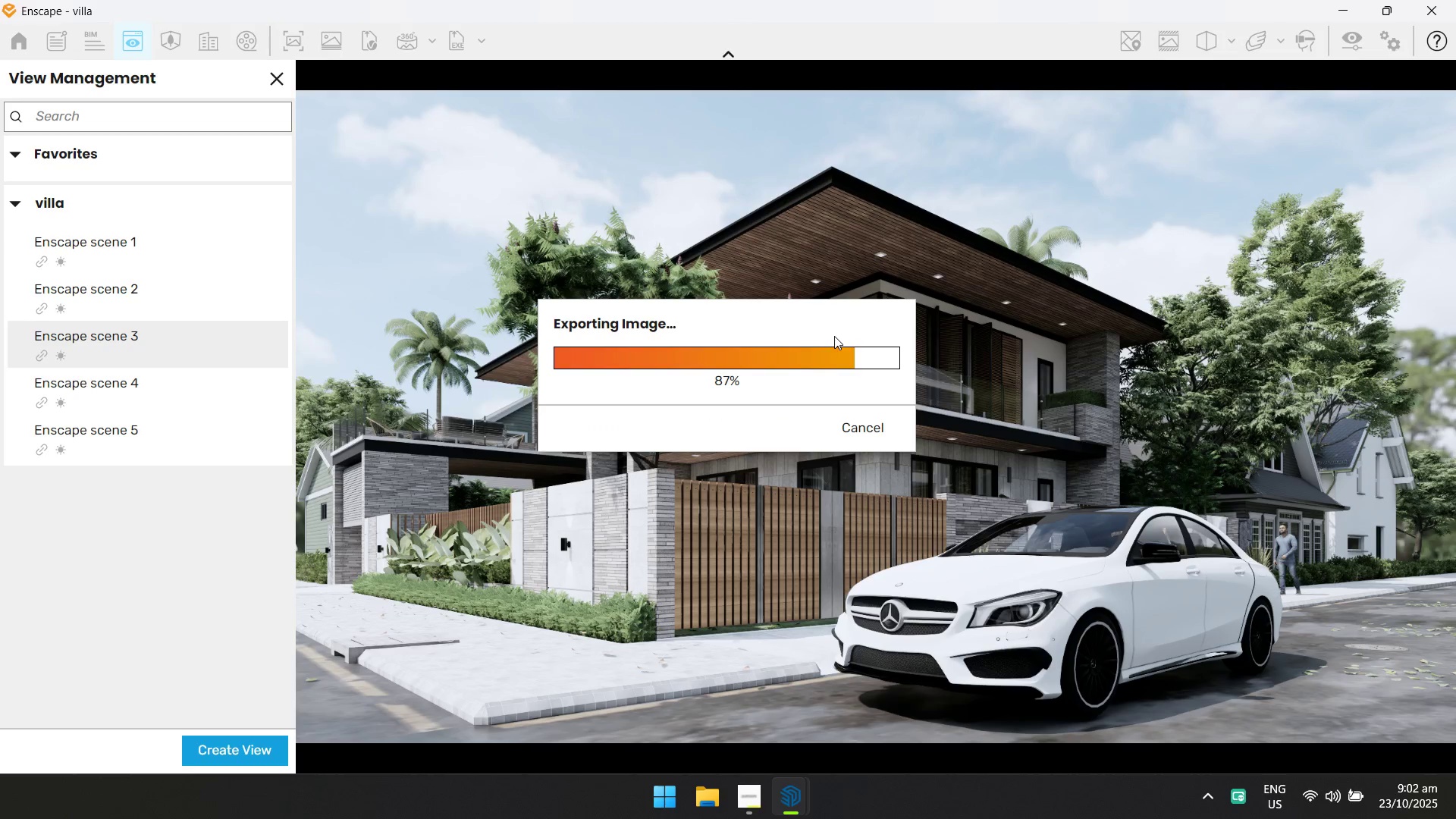 
wait(5.32)
 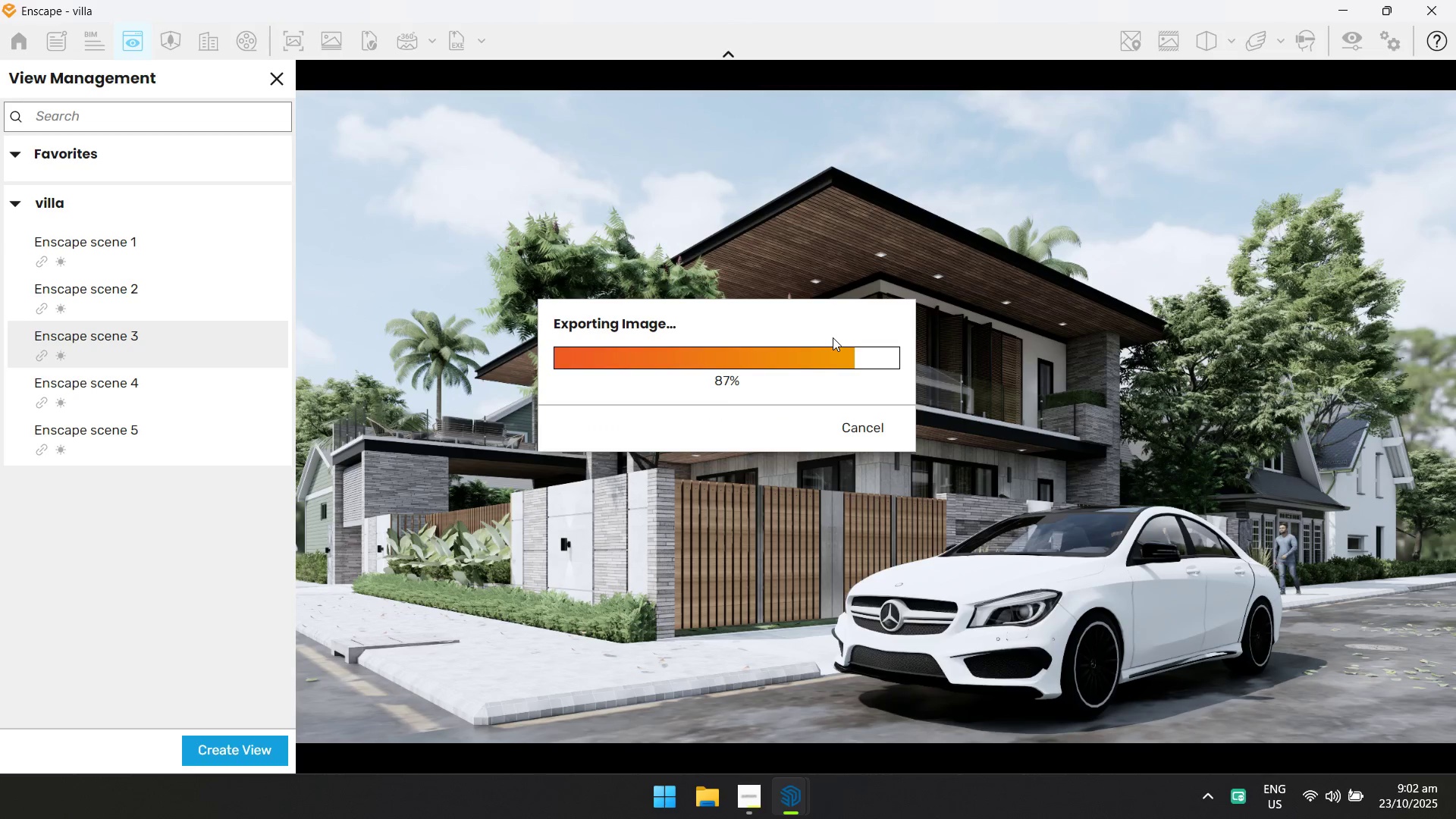 
key(Alt+AltLeft)
 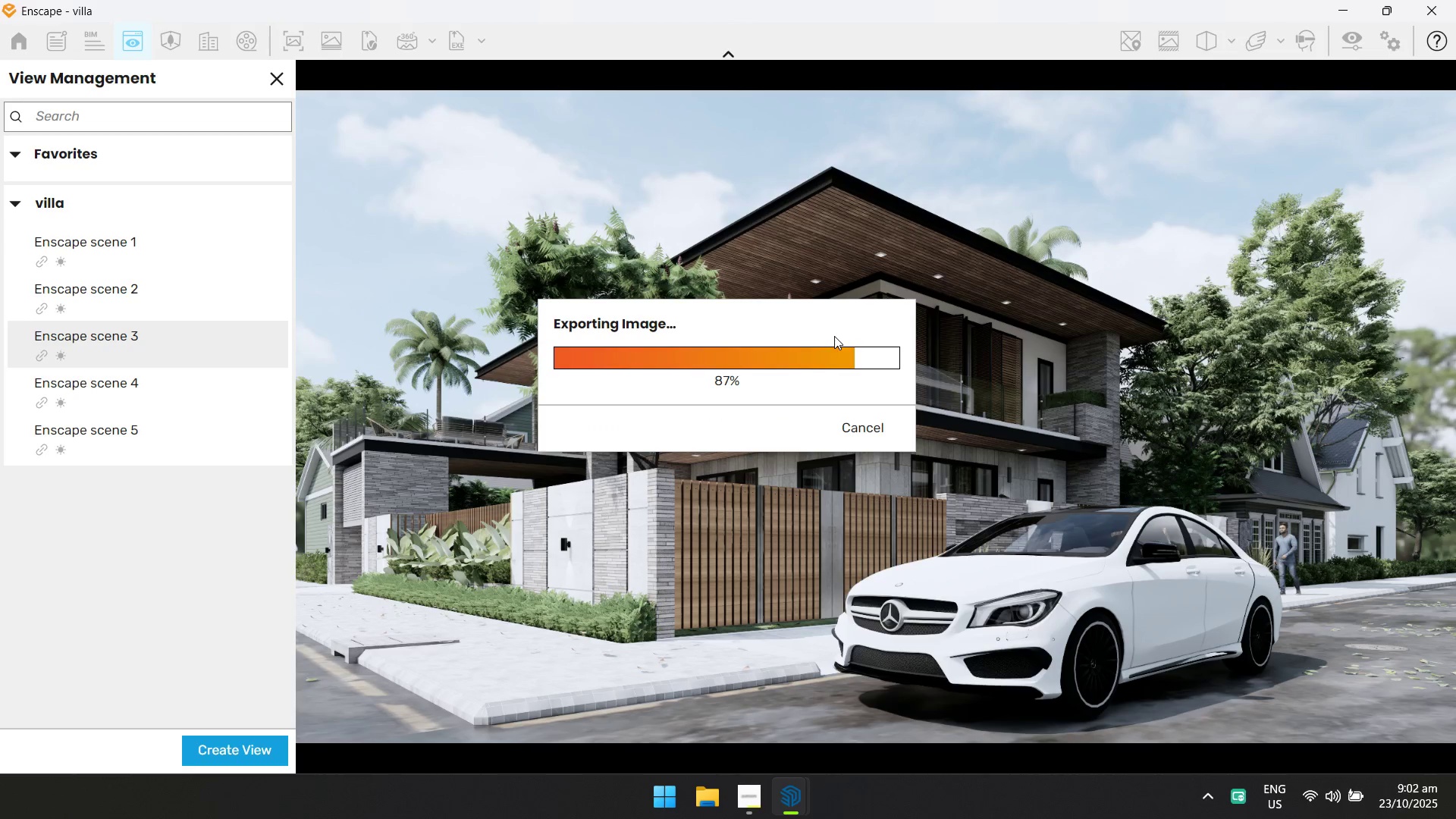 
key(Alt+Tab)
 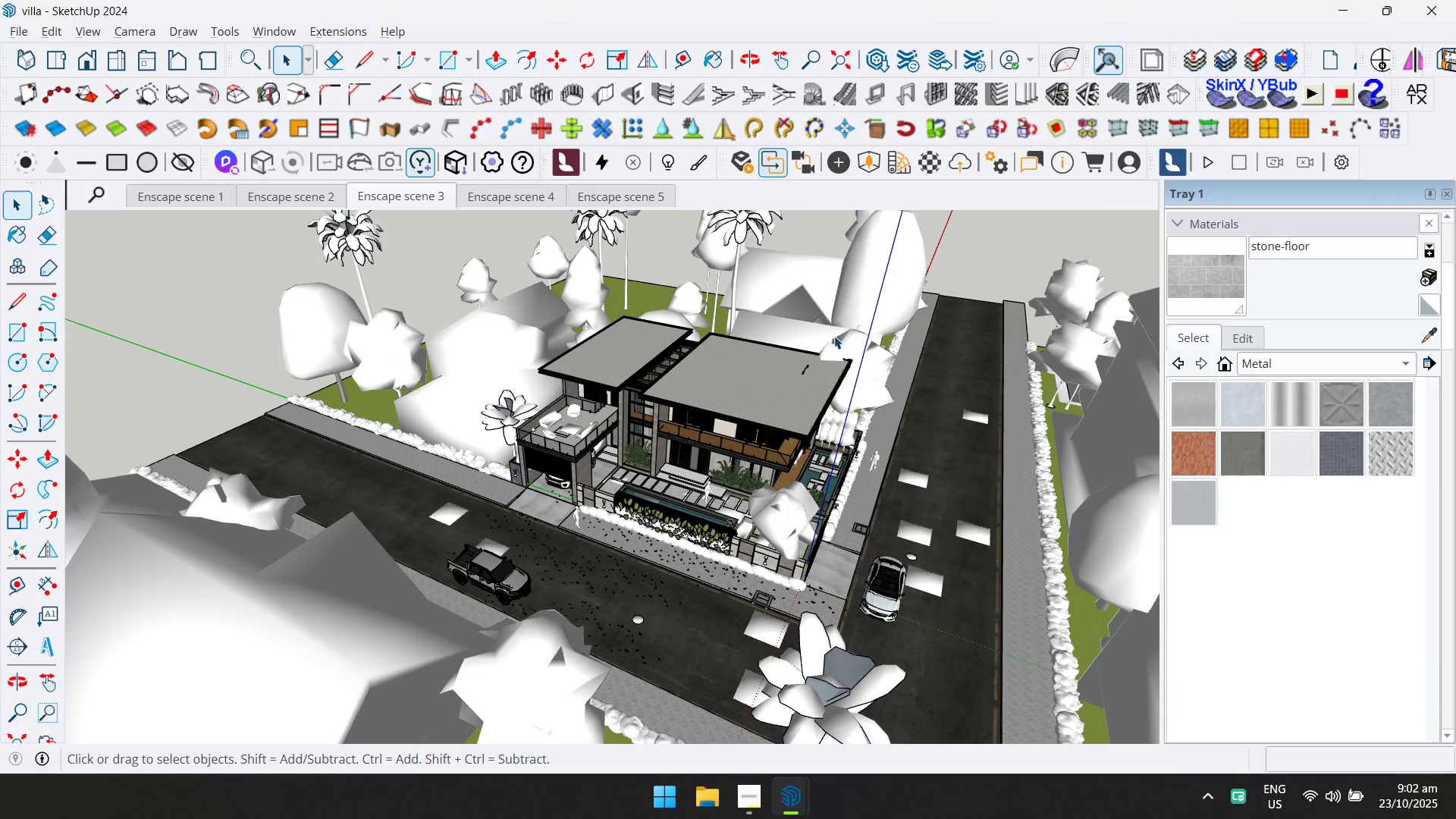 
key(Alt+AltLeft)
 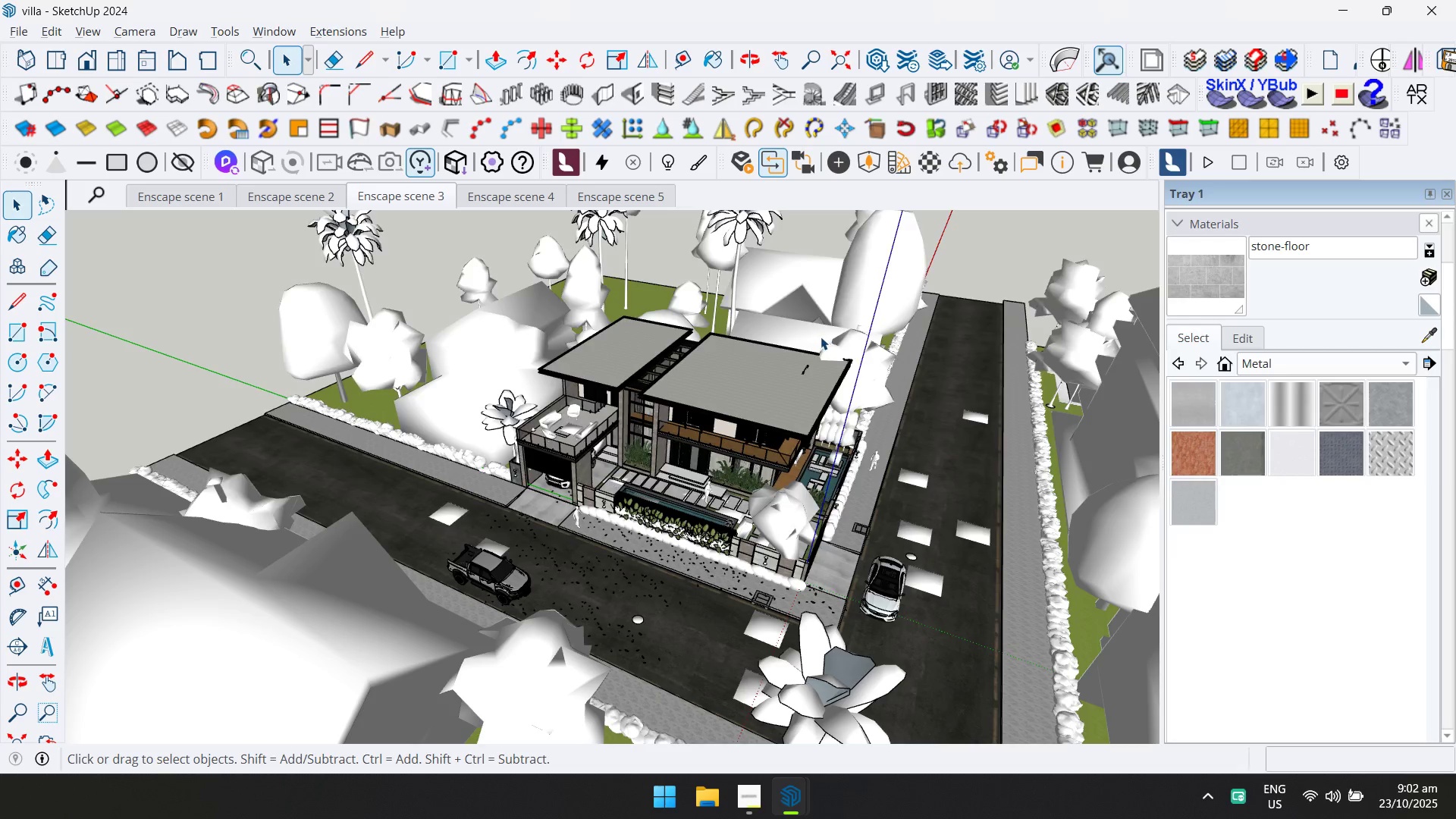 
key(Alt+Tab)
 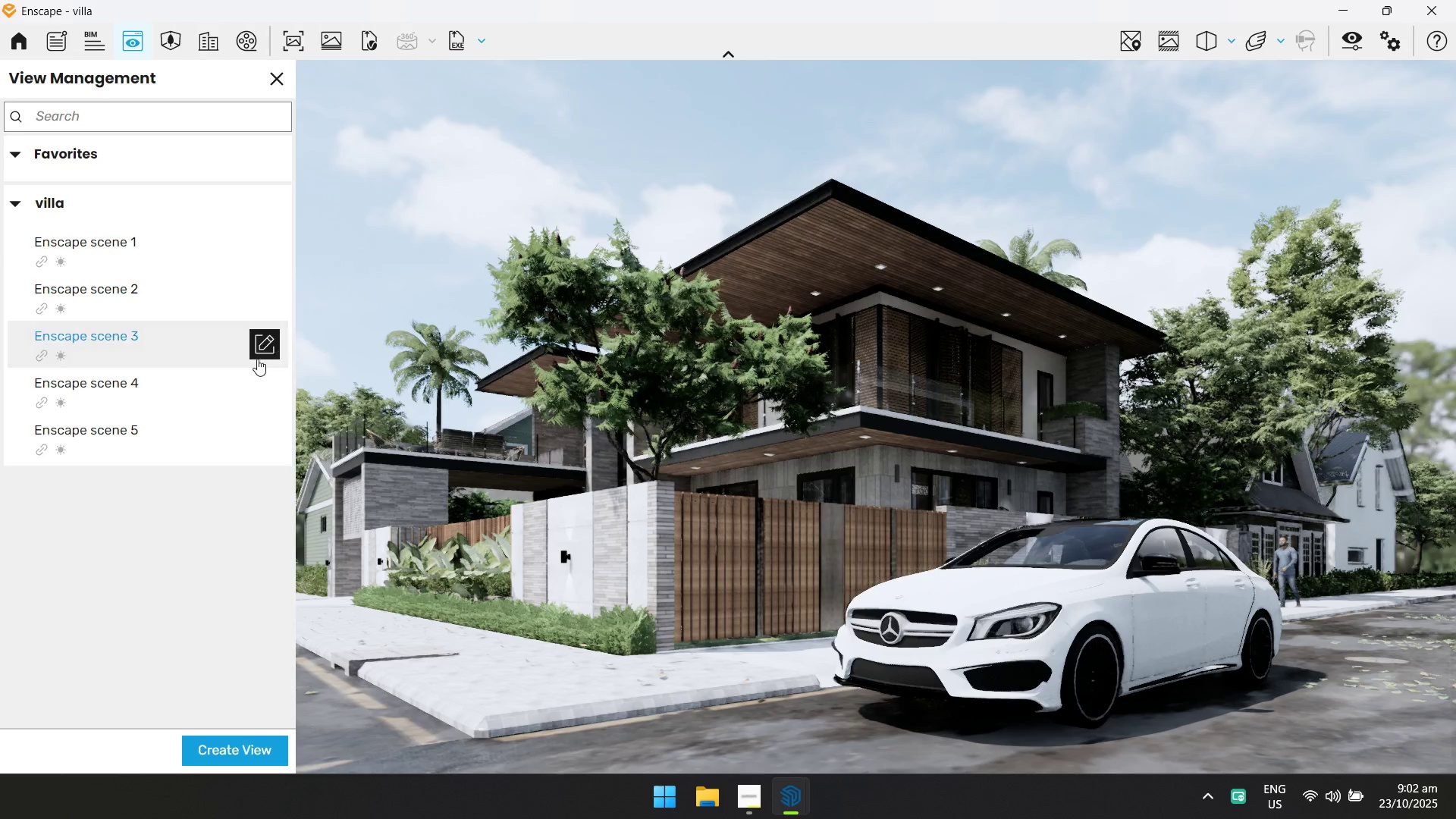 
left_click([148, 391])
 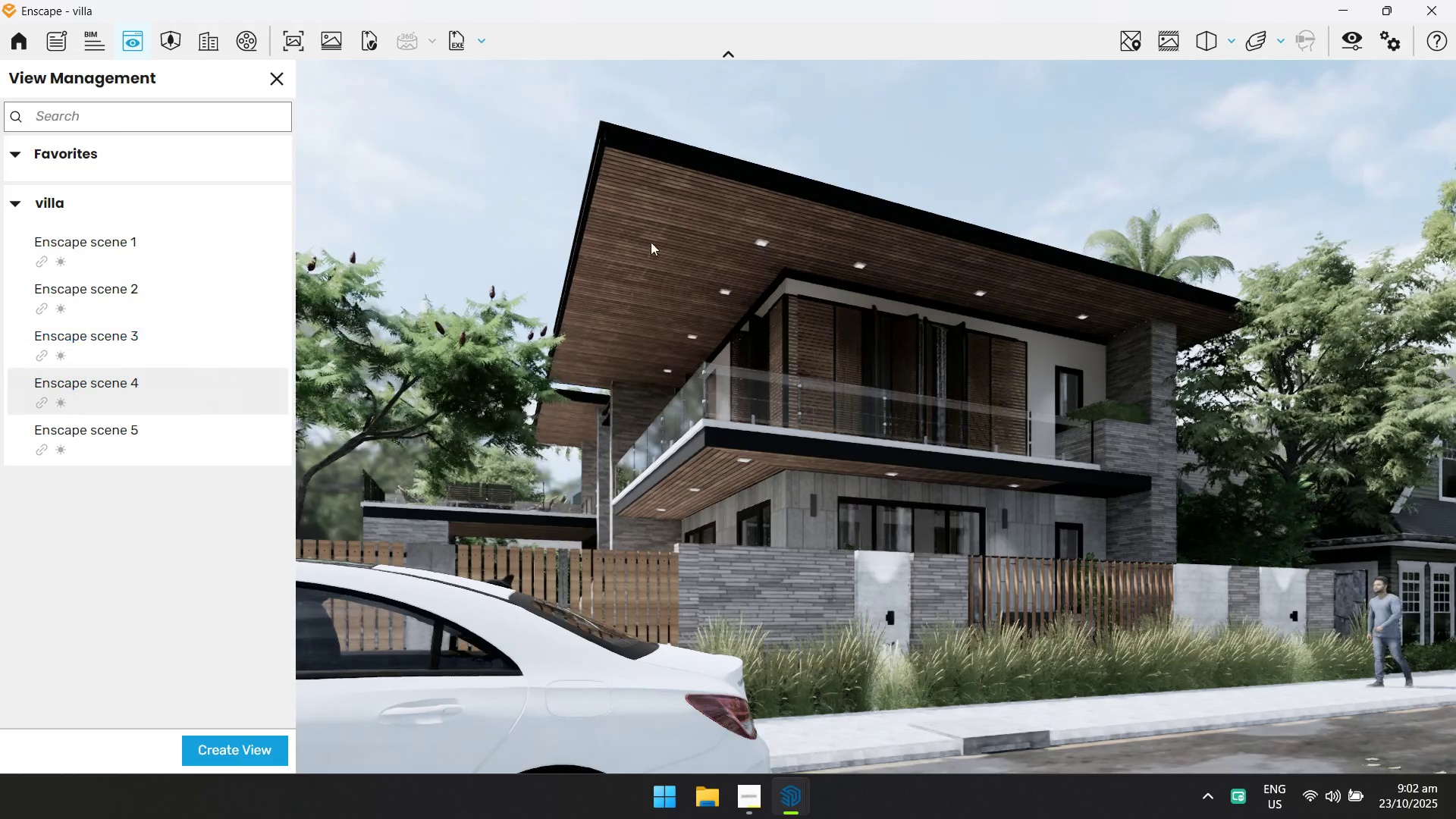 
left_click([308, 42])
 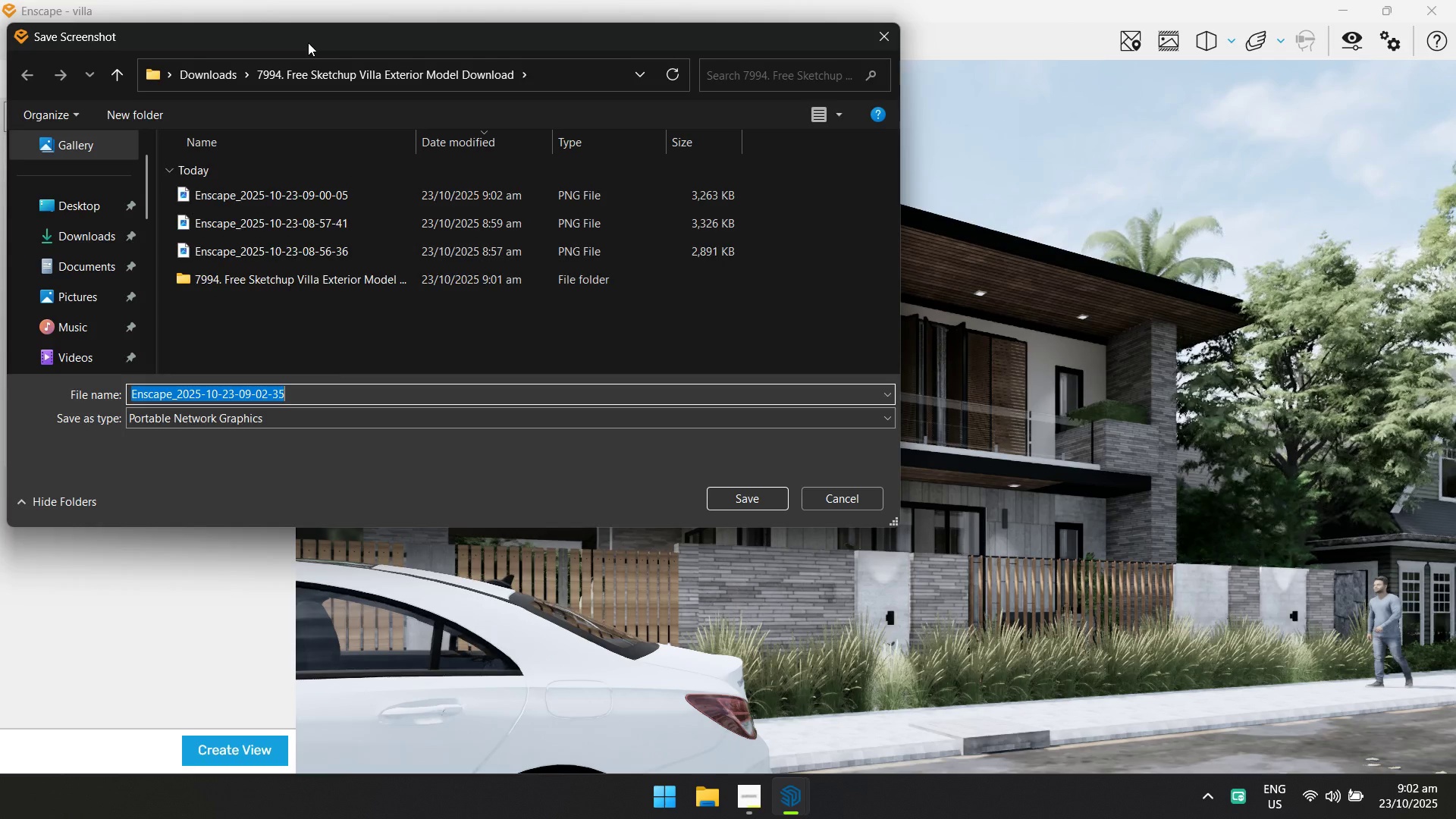 
key(NumpadEnter)
 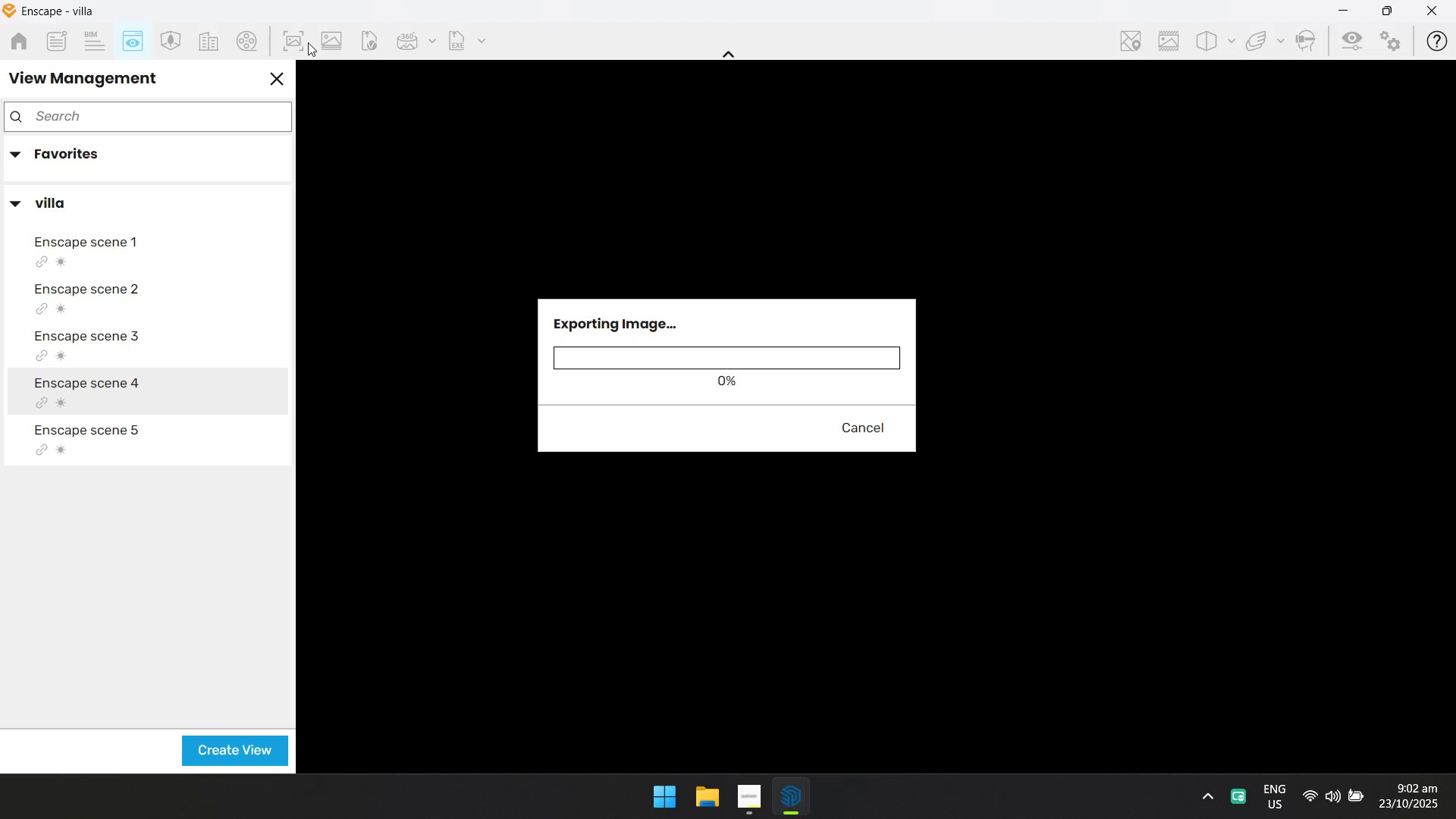 
key(Alt+AltLeft)
 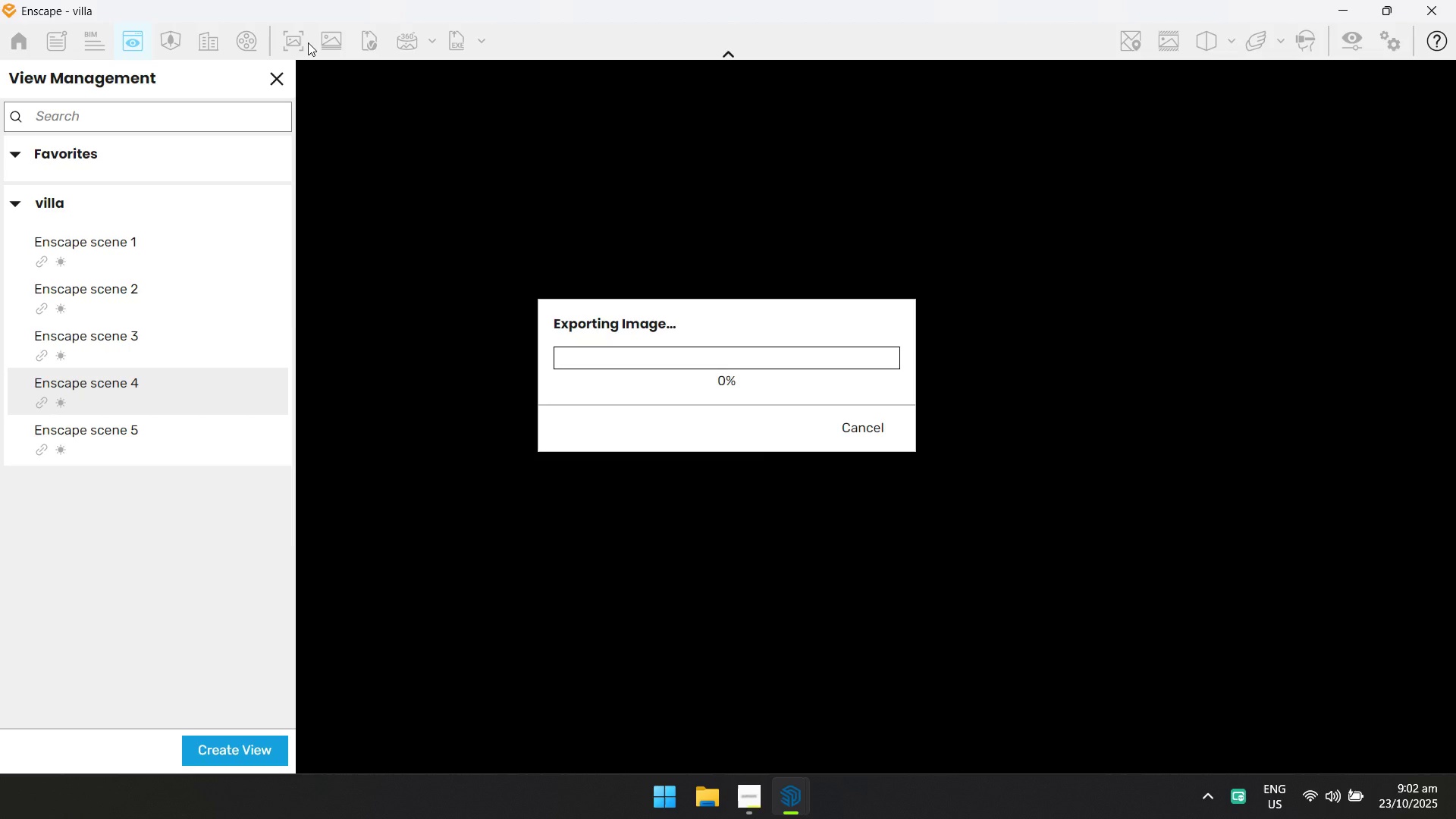 
key(Alt+Tab)
 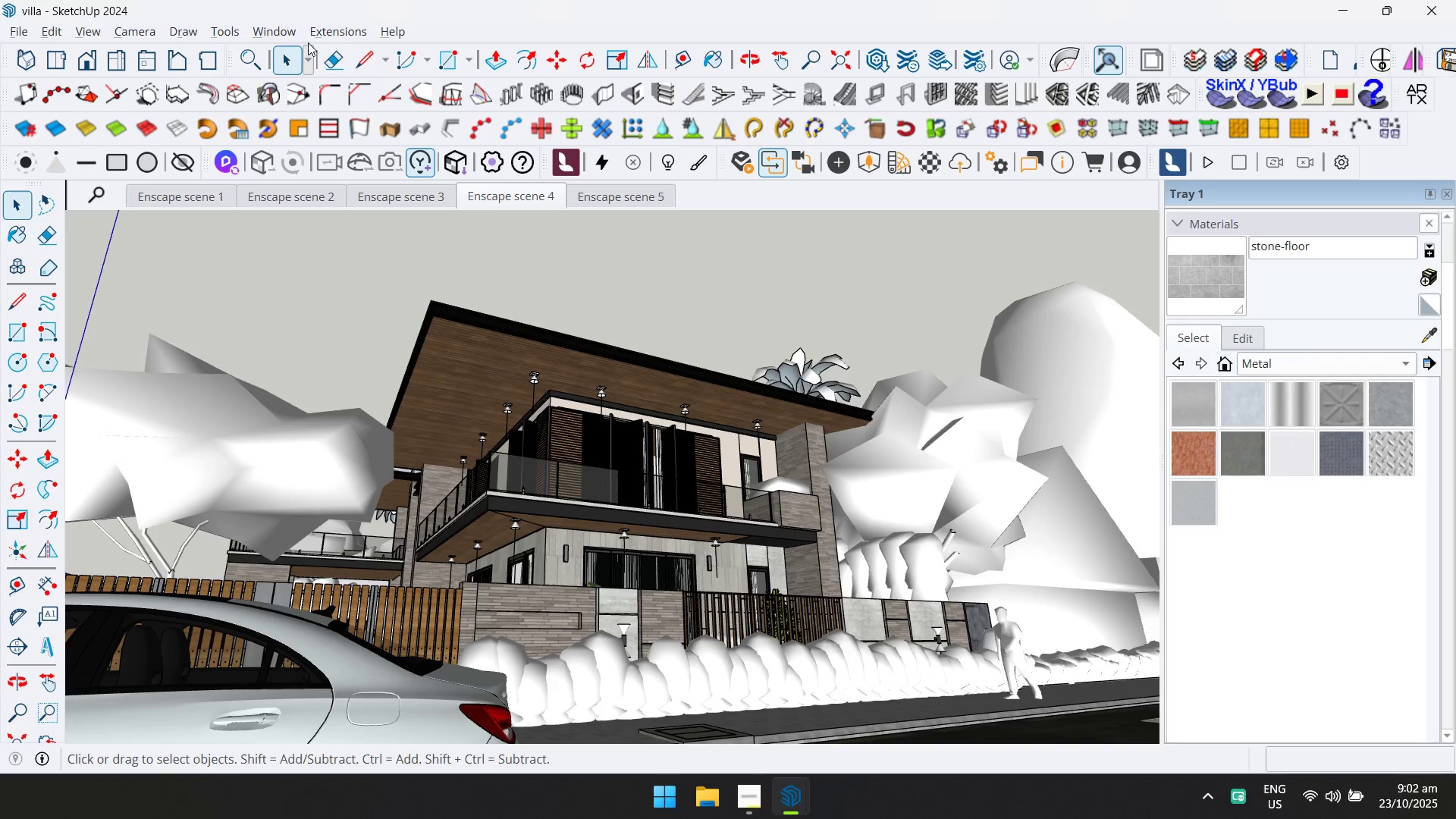 
key(Alt+AltLeft)
 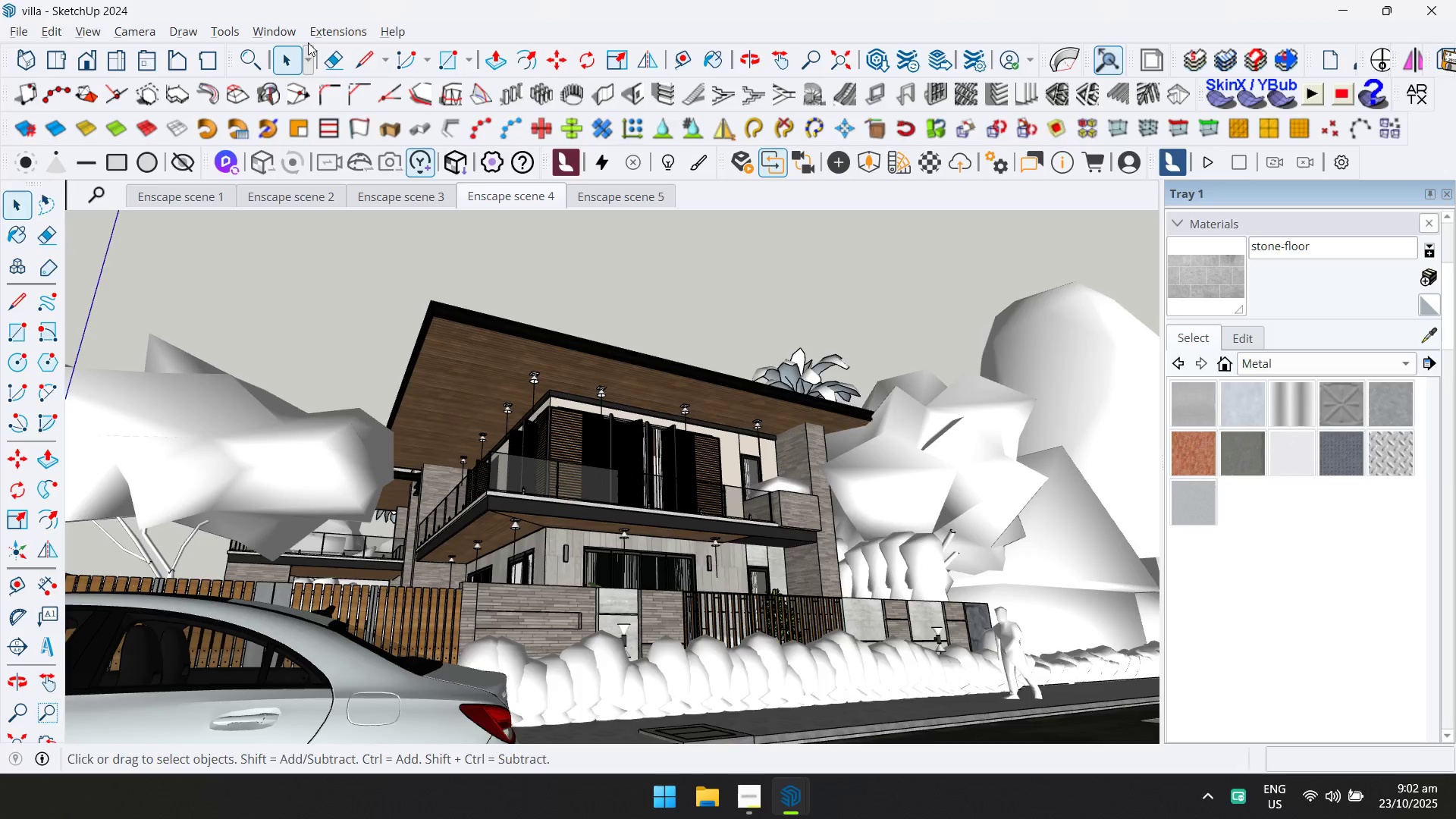 
key(Alt+Tab)
 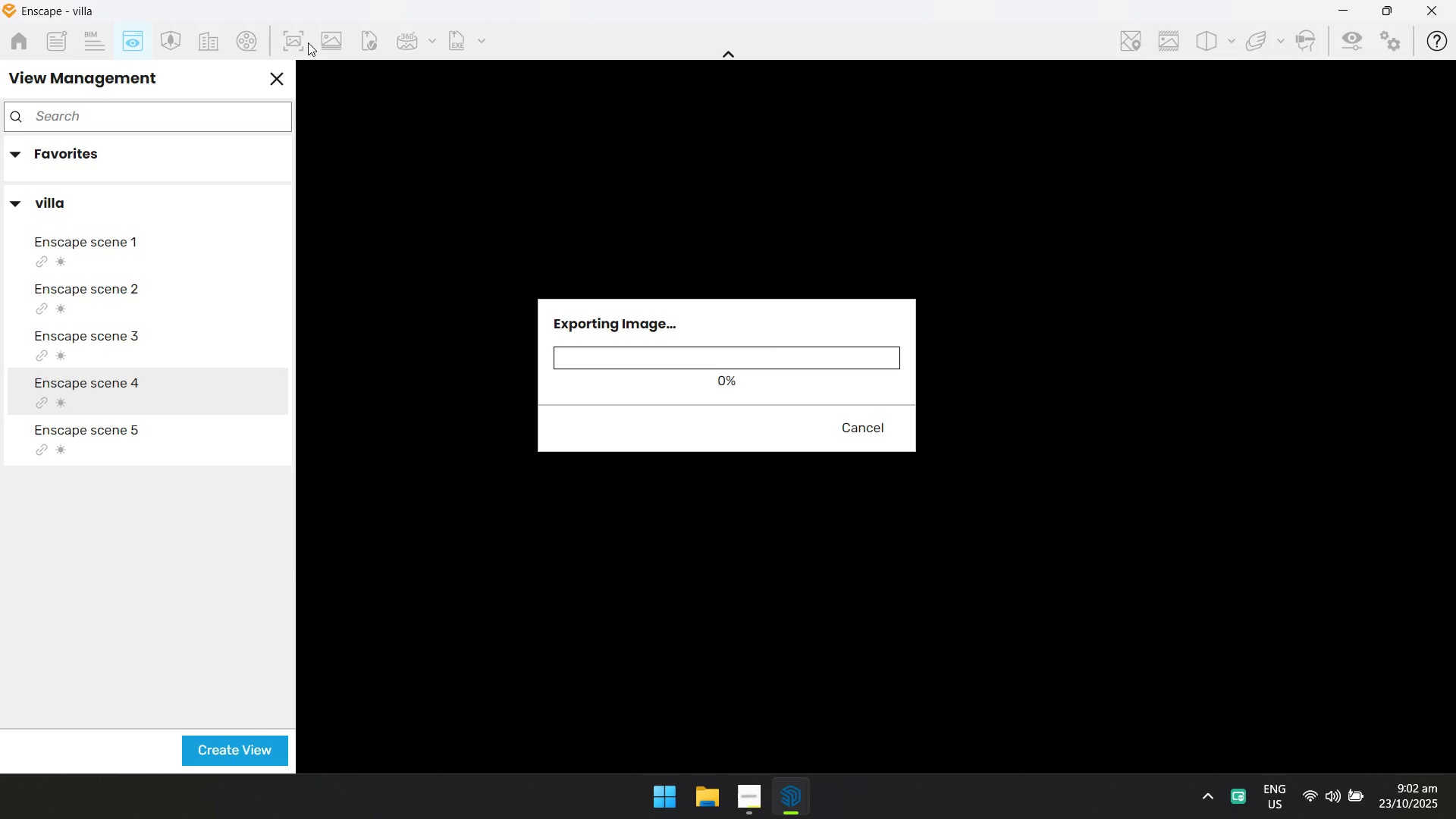 
key(Alt+AltLeft)
 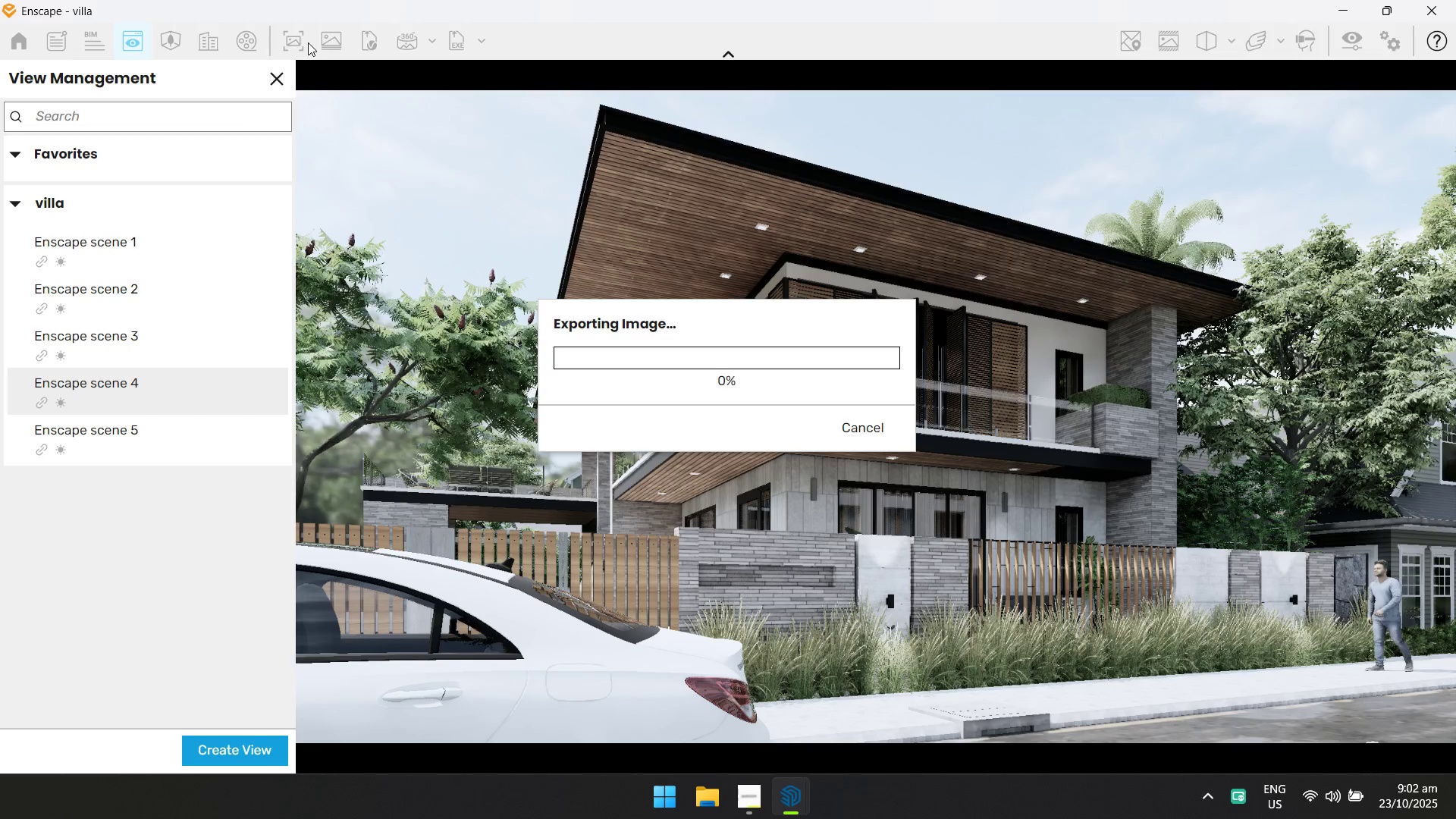 
key(Alt+Tab)
 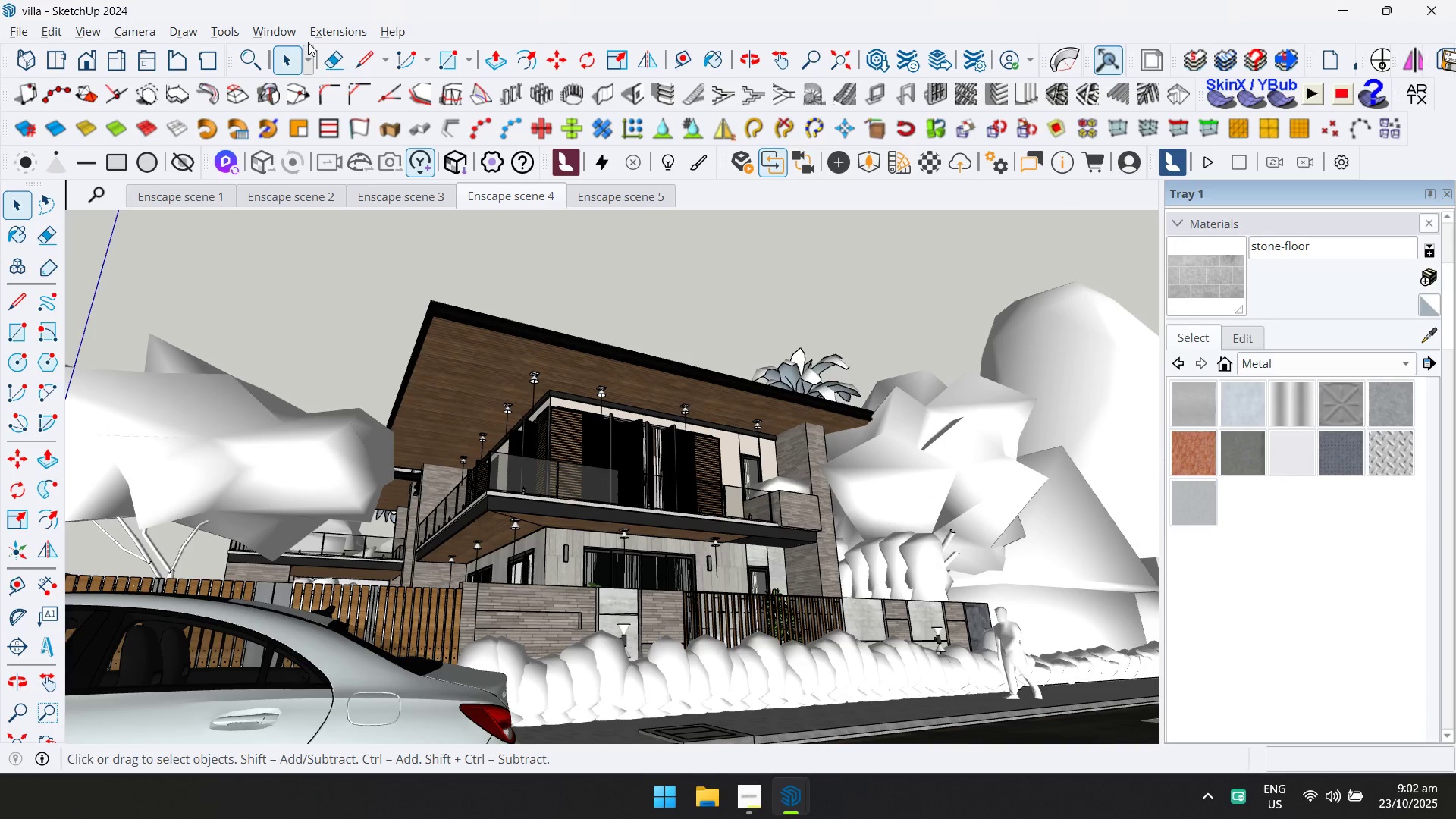 
key(Alt+AltLeft)
 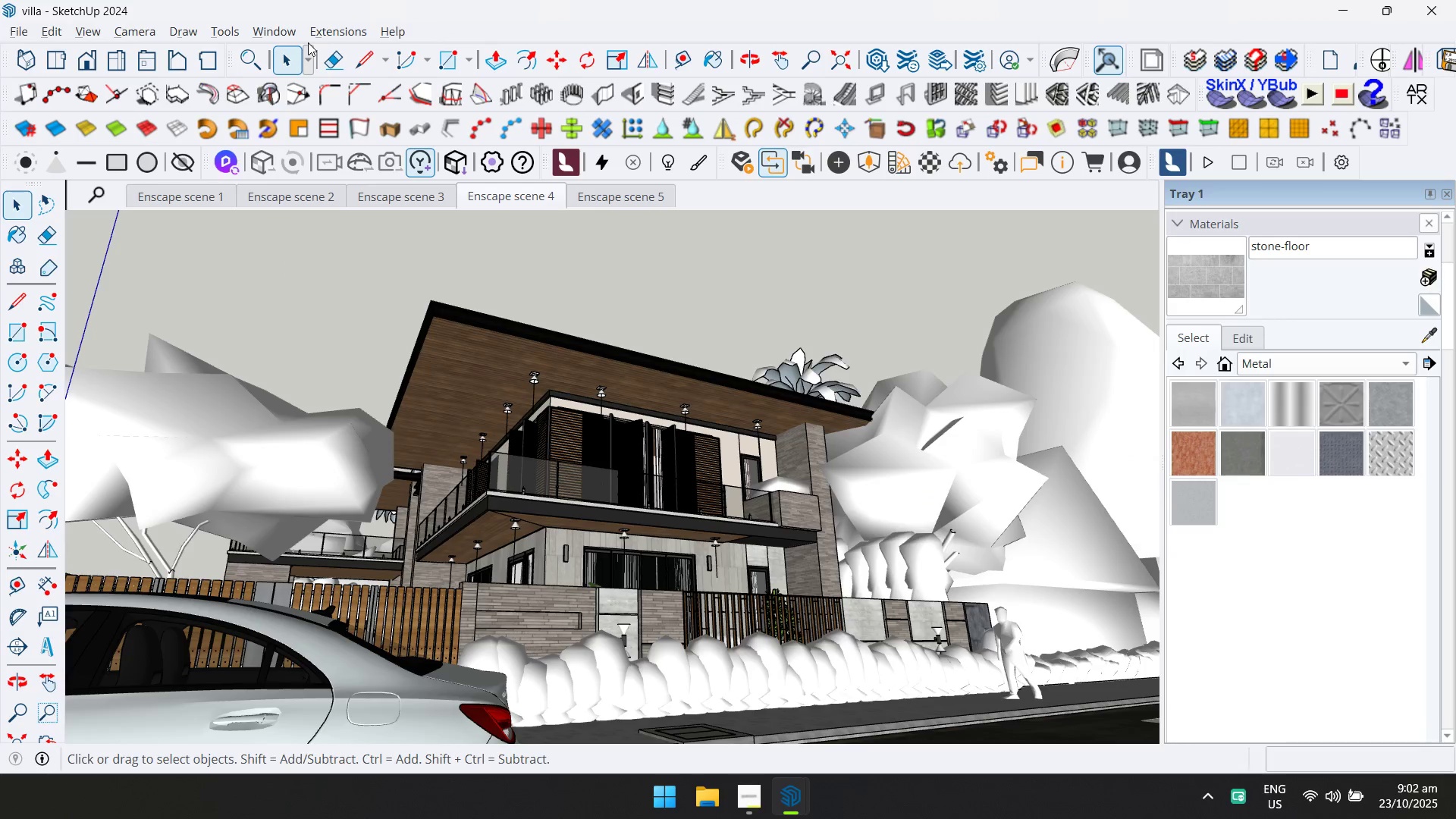 
key(Alt+Tab)
 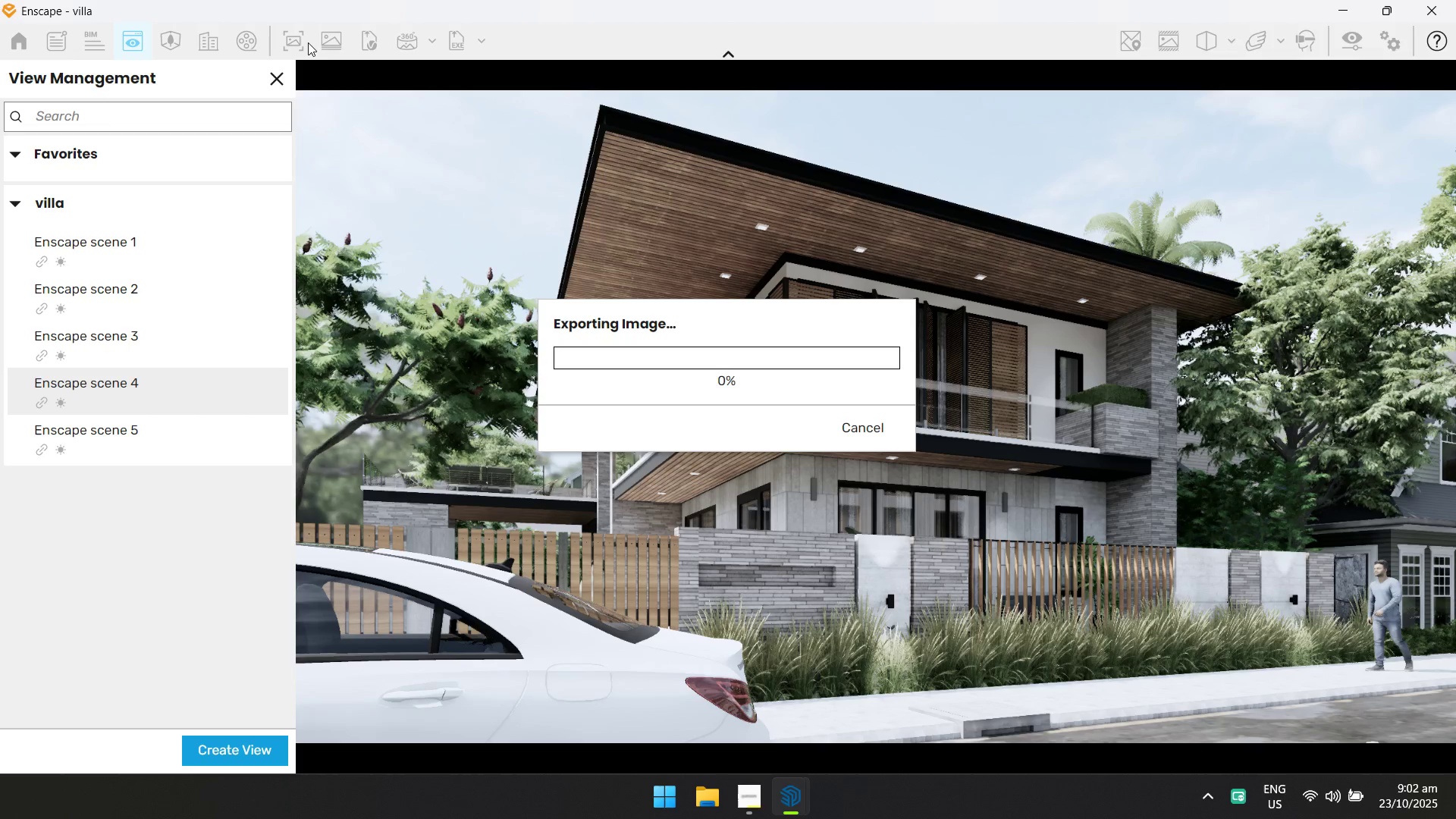 
wait(6.32)
 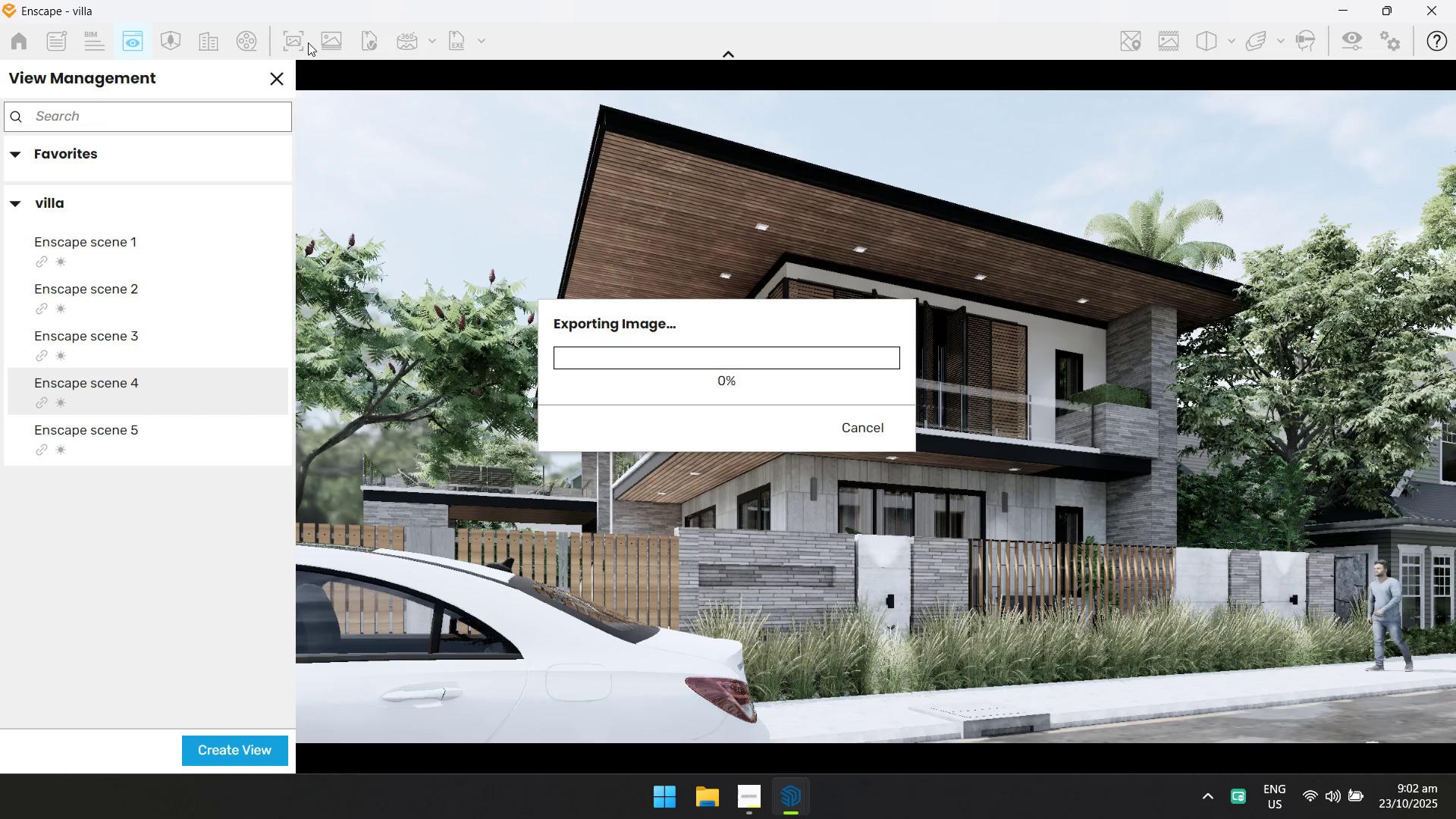 
key(Alt+AltLeft)
 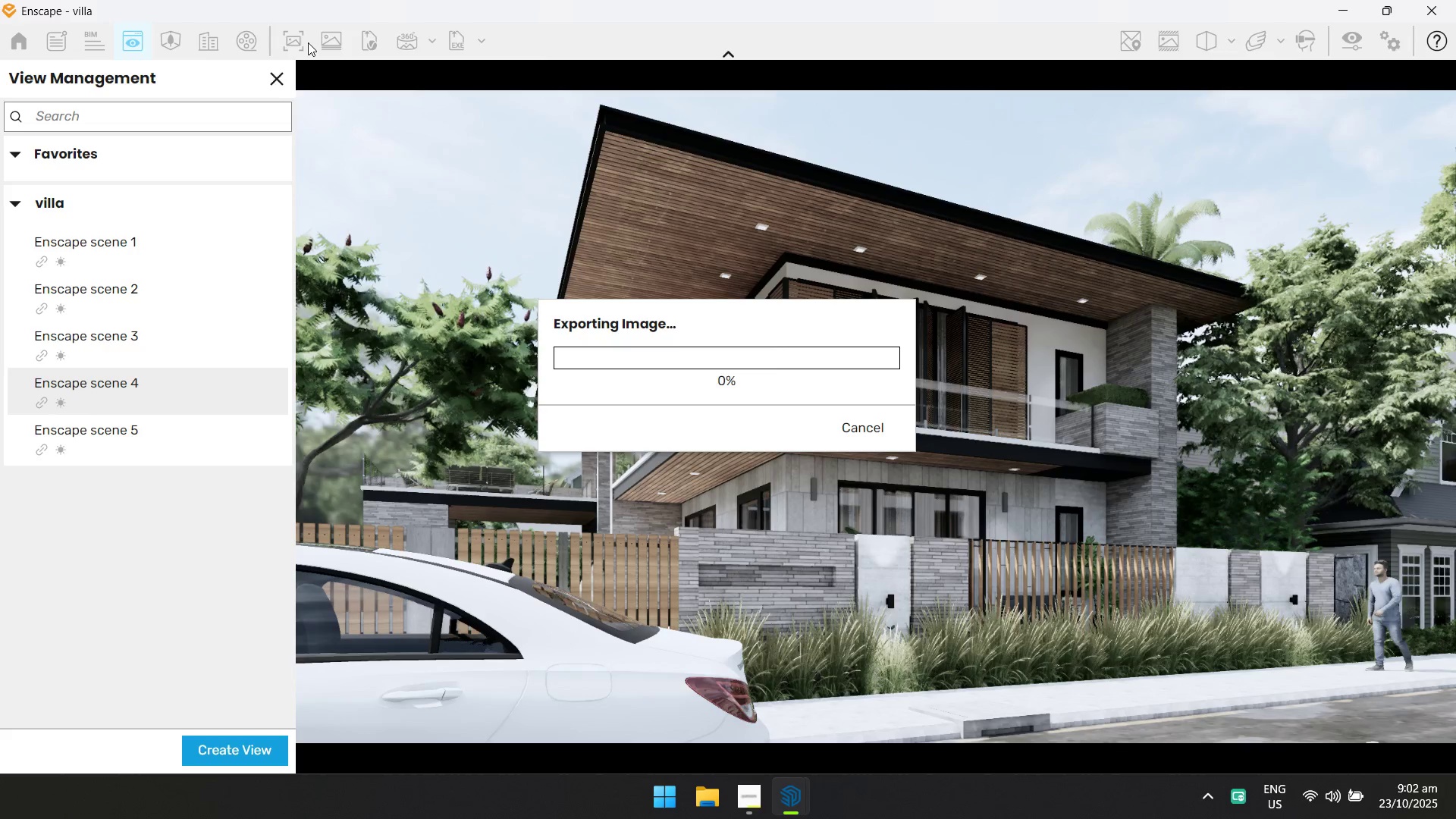 
key(Alt+Tab)
 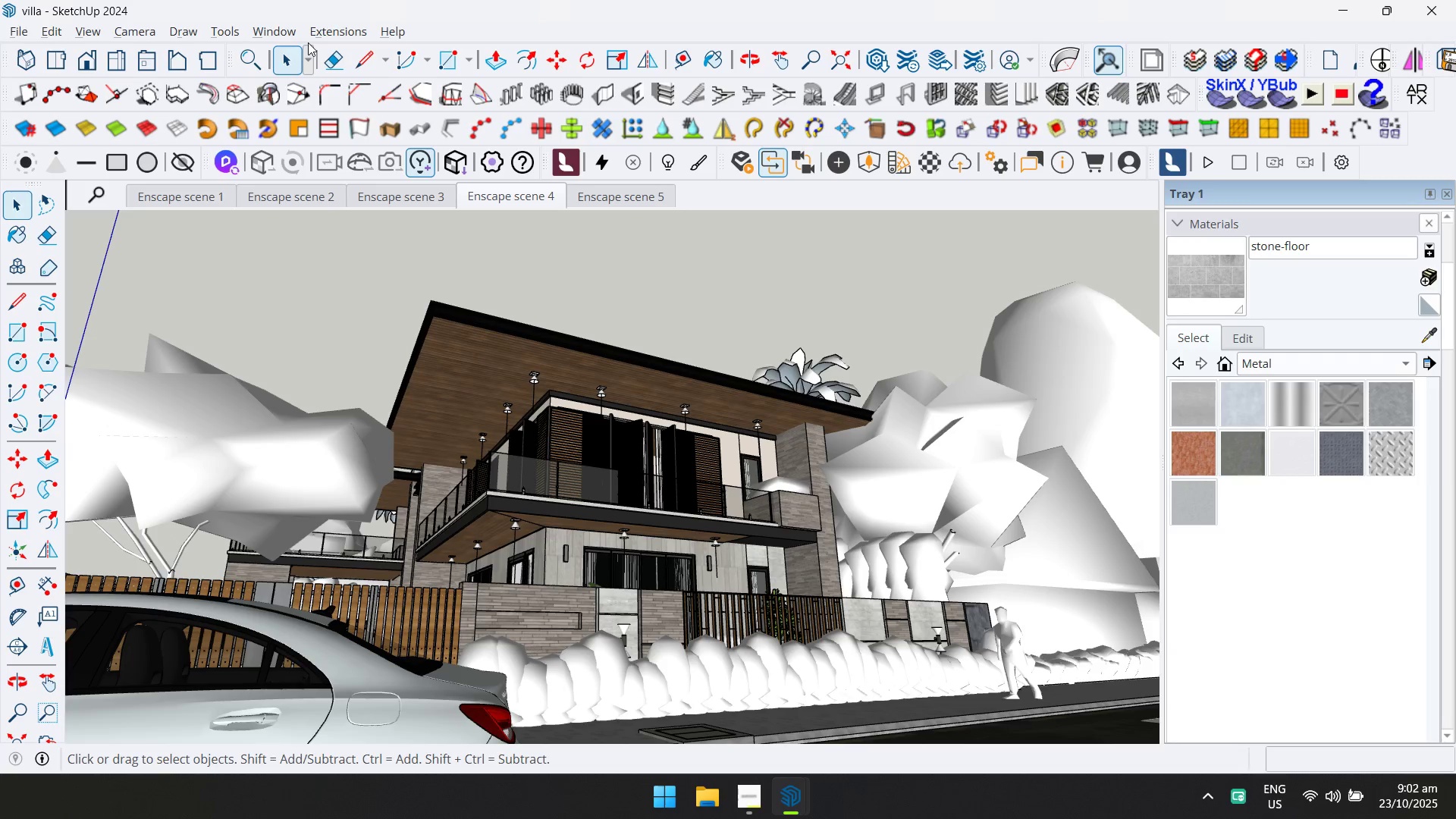 
key(Alt+AltLeft)
 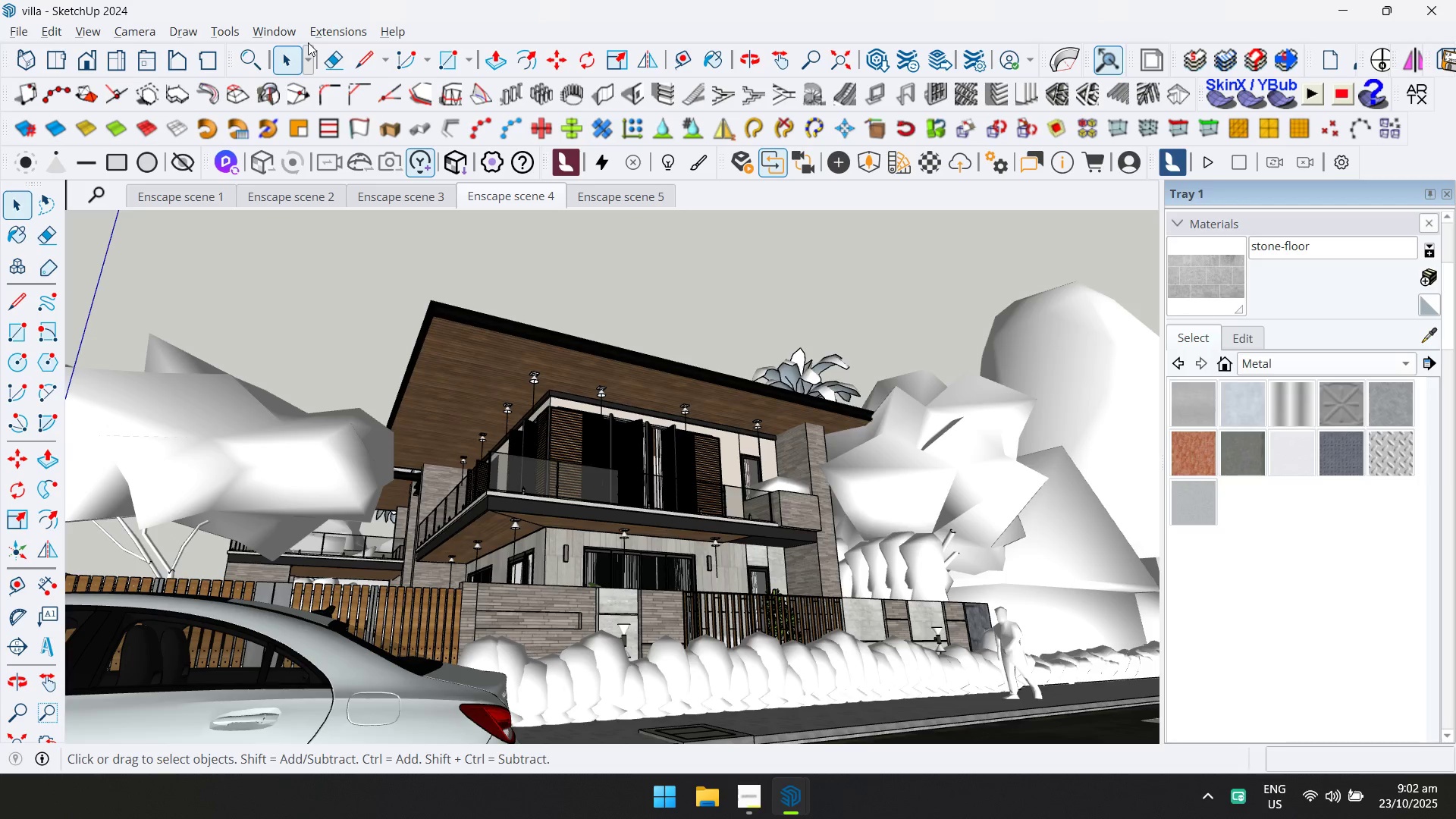 
key(Alt+Tab)
 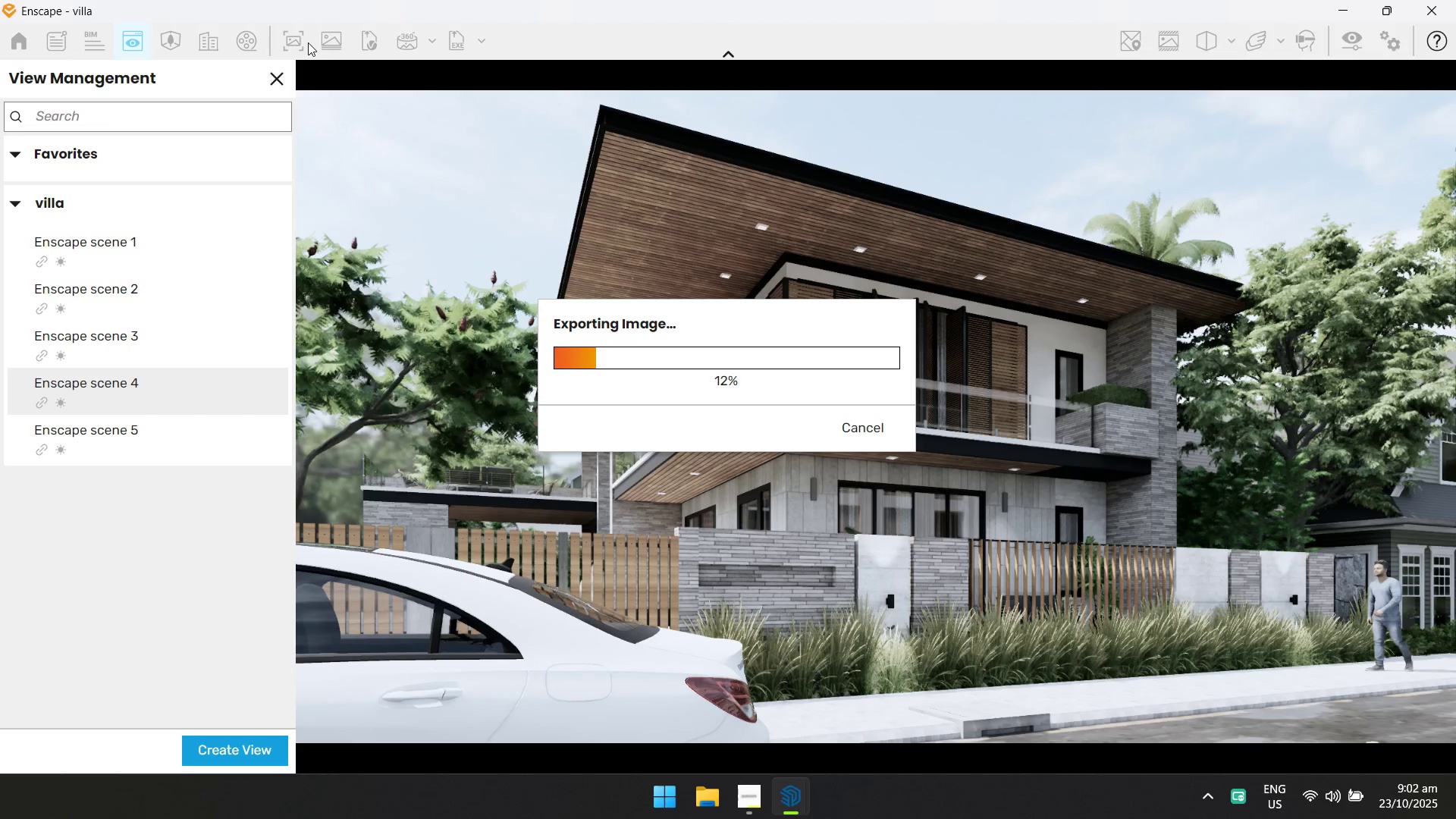 
wait(5.77)
 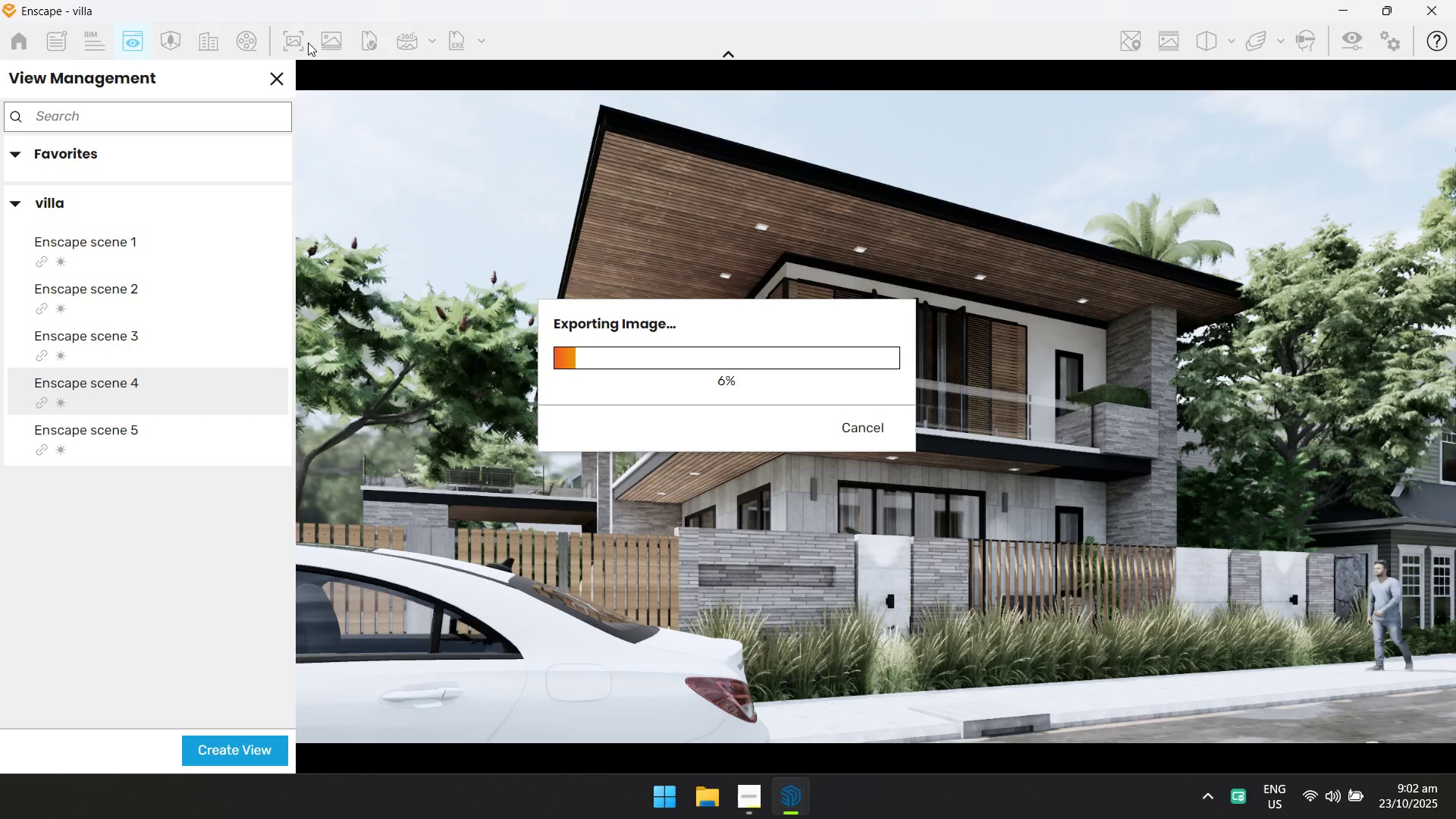 
key(Alt+AltLeft)
 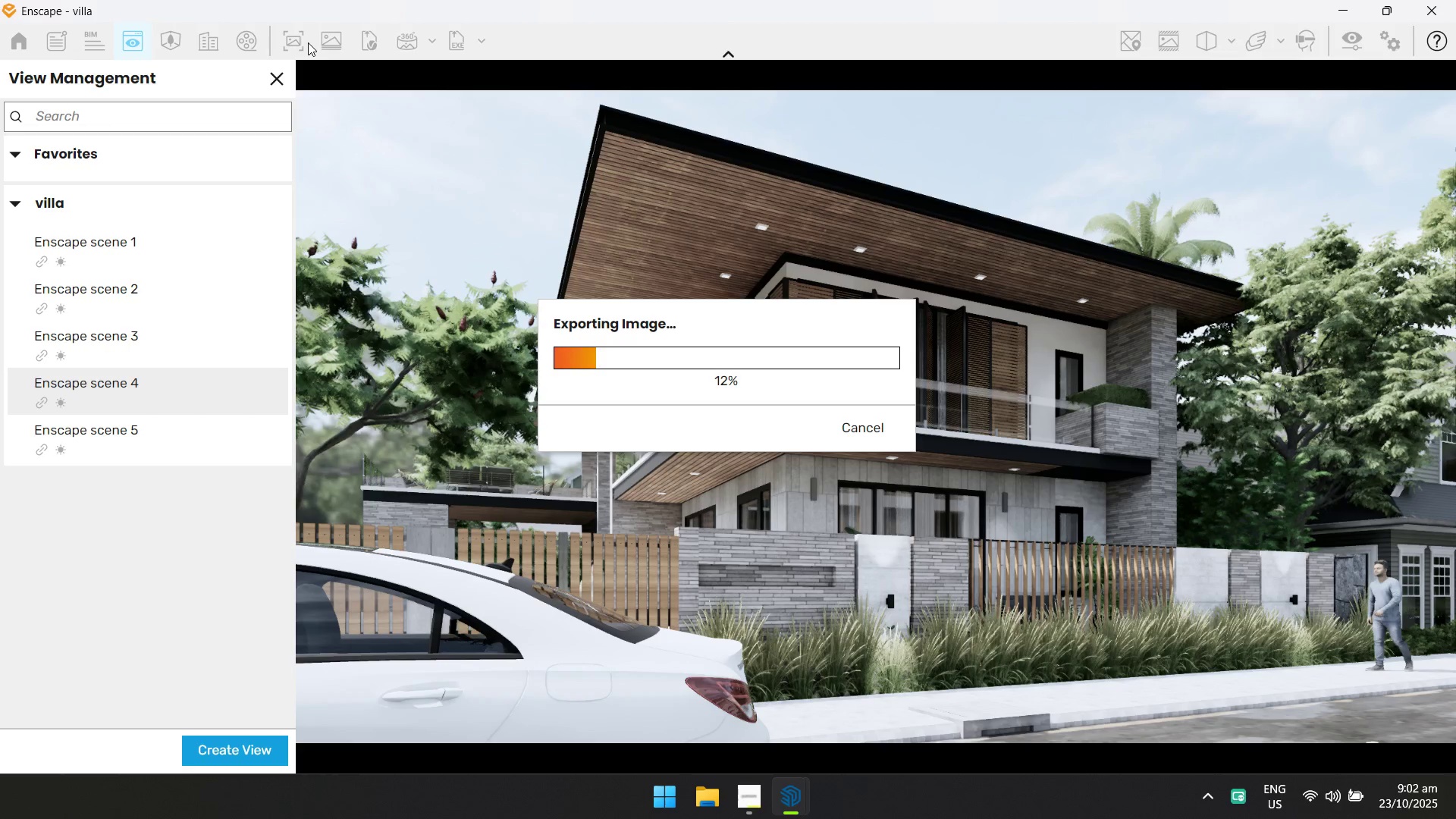 
key(Alt+Tab)
 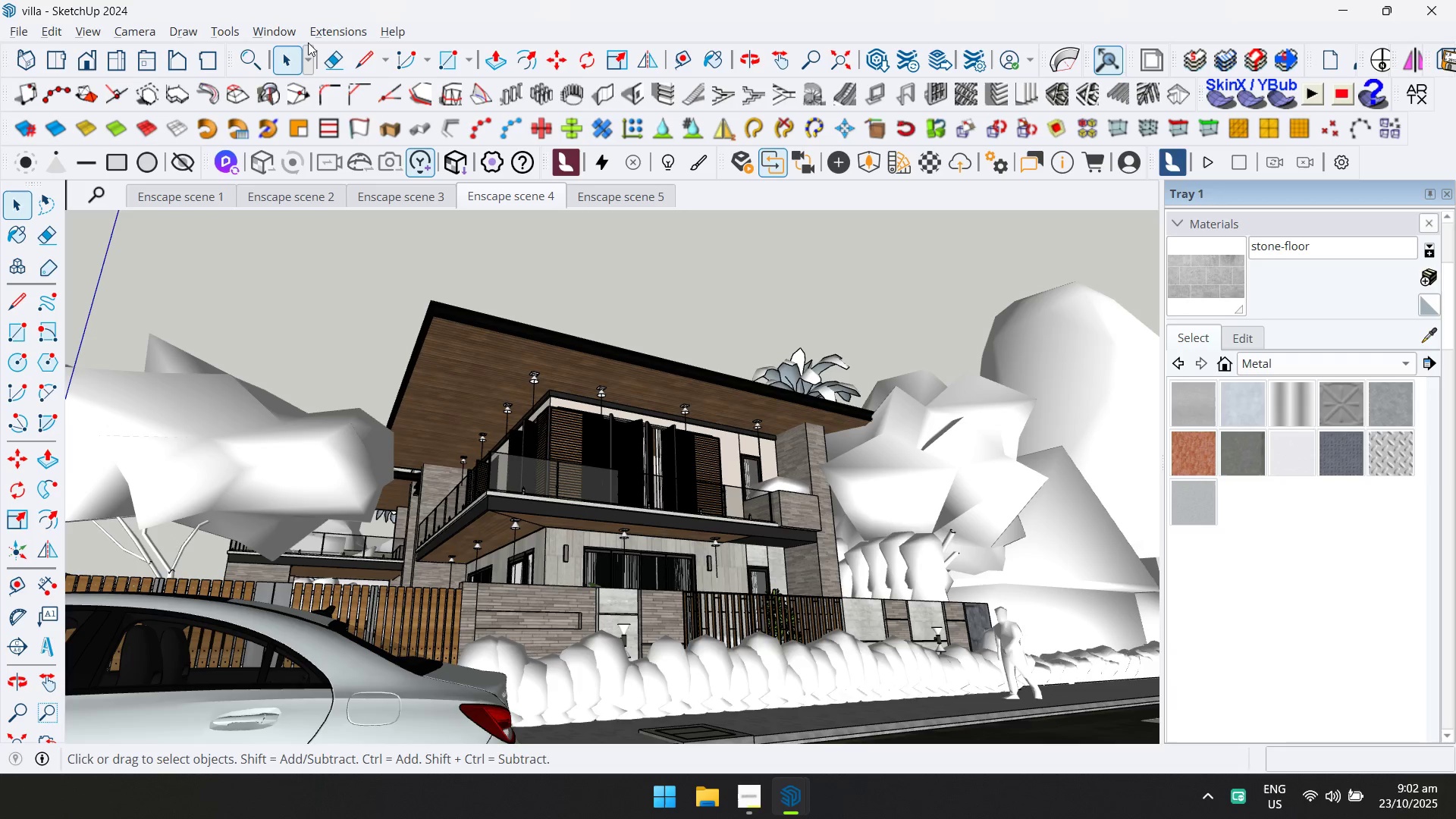 
key(Tab)
 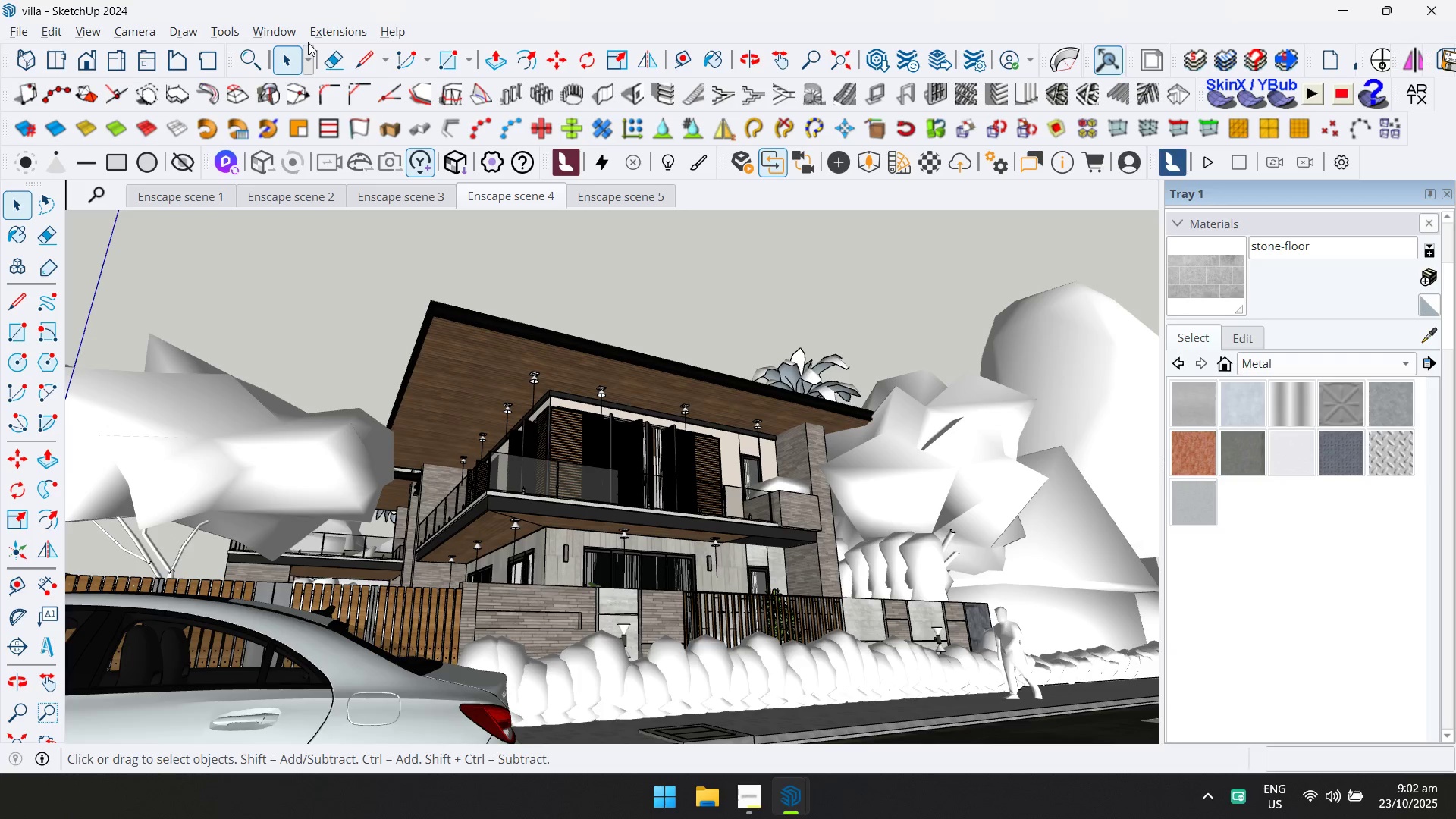 
key(Alt+AltLeft)
 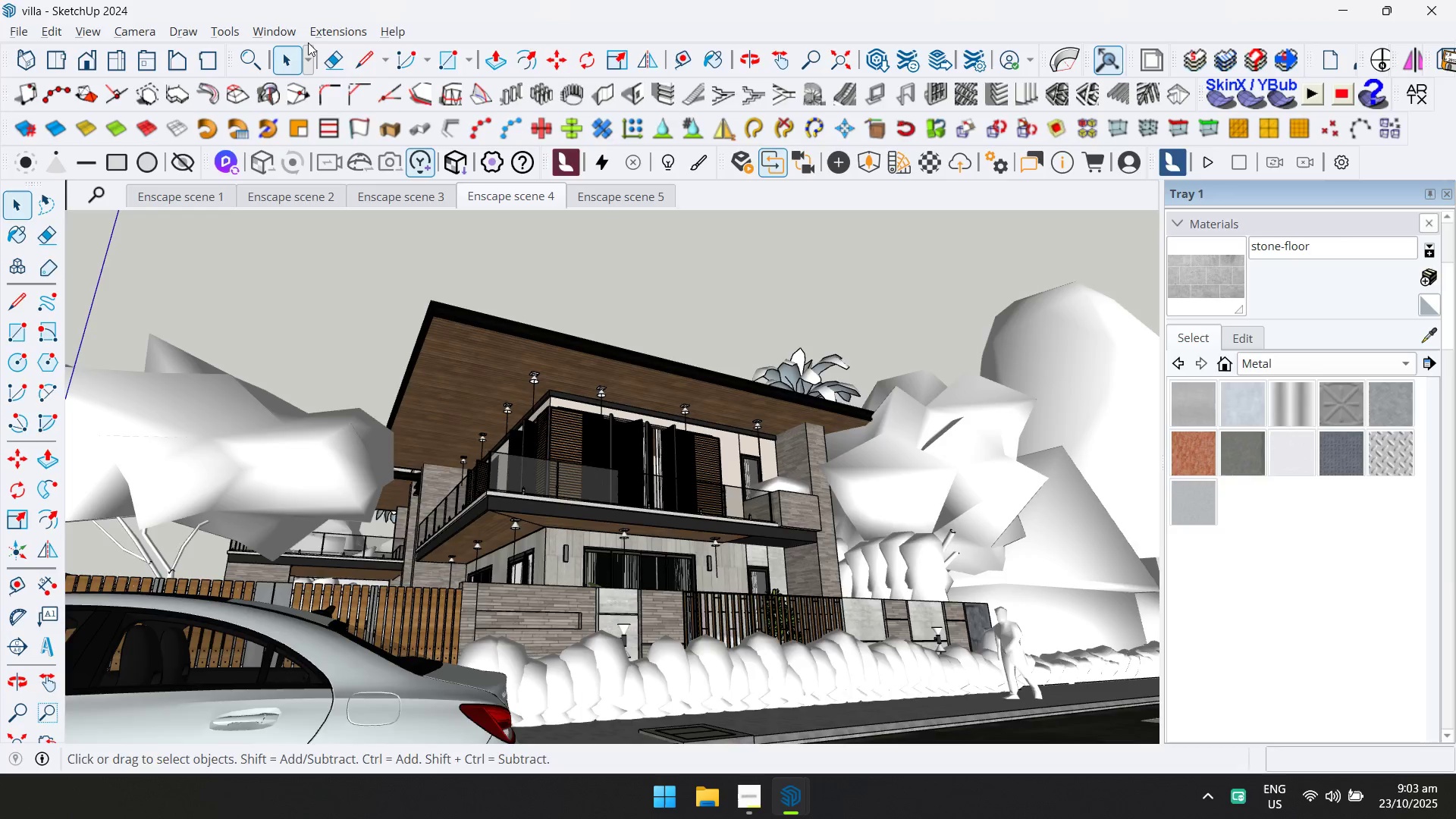 
key(Alt+Tab)
 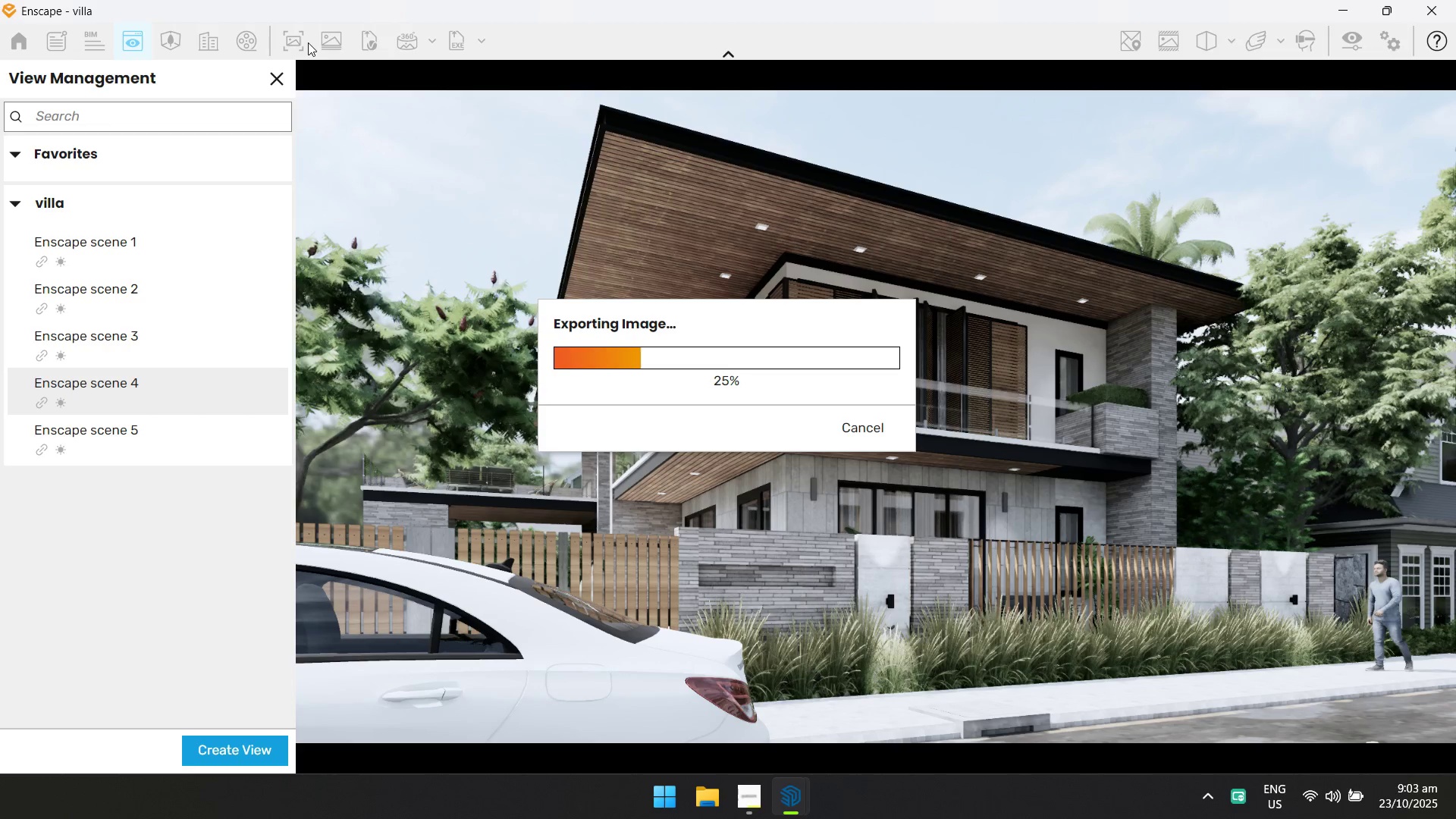 
wait(7.4)
 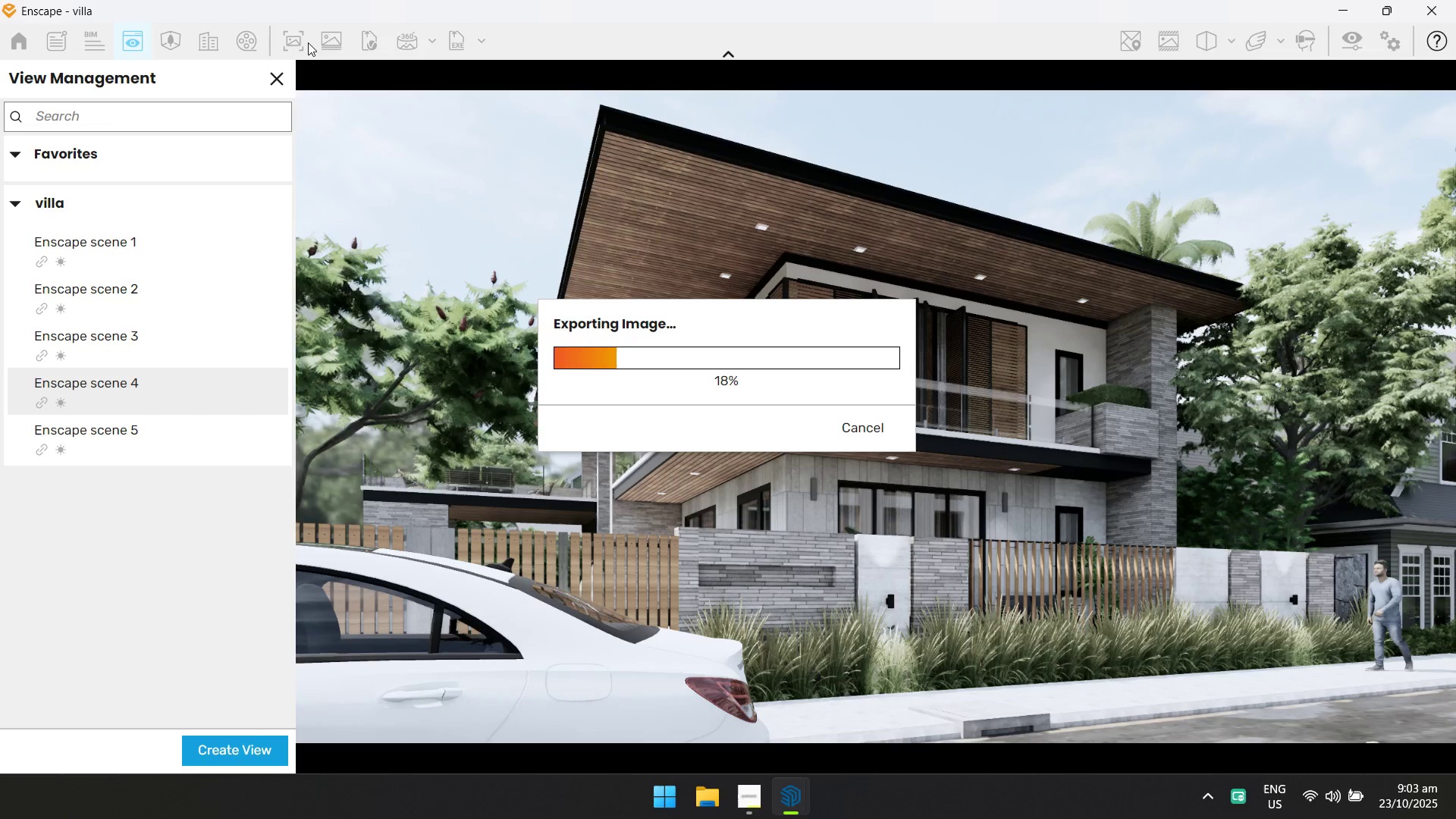 
key(Alt+AltLeft)
 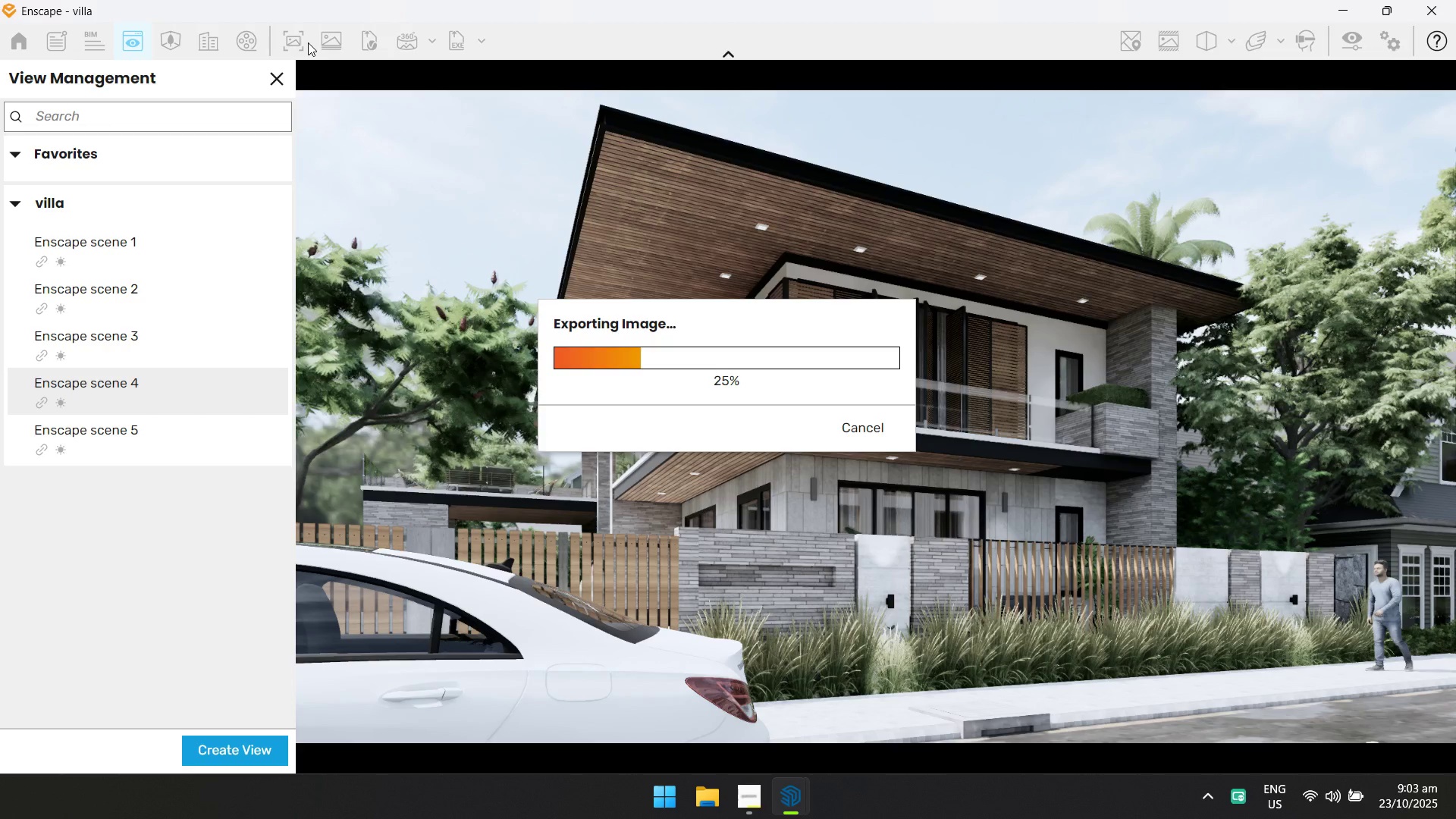 
key(Alt+Tab)
 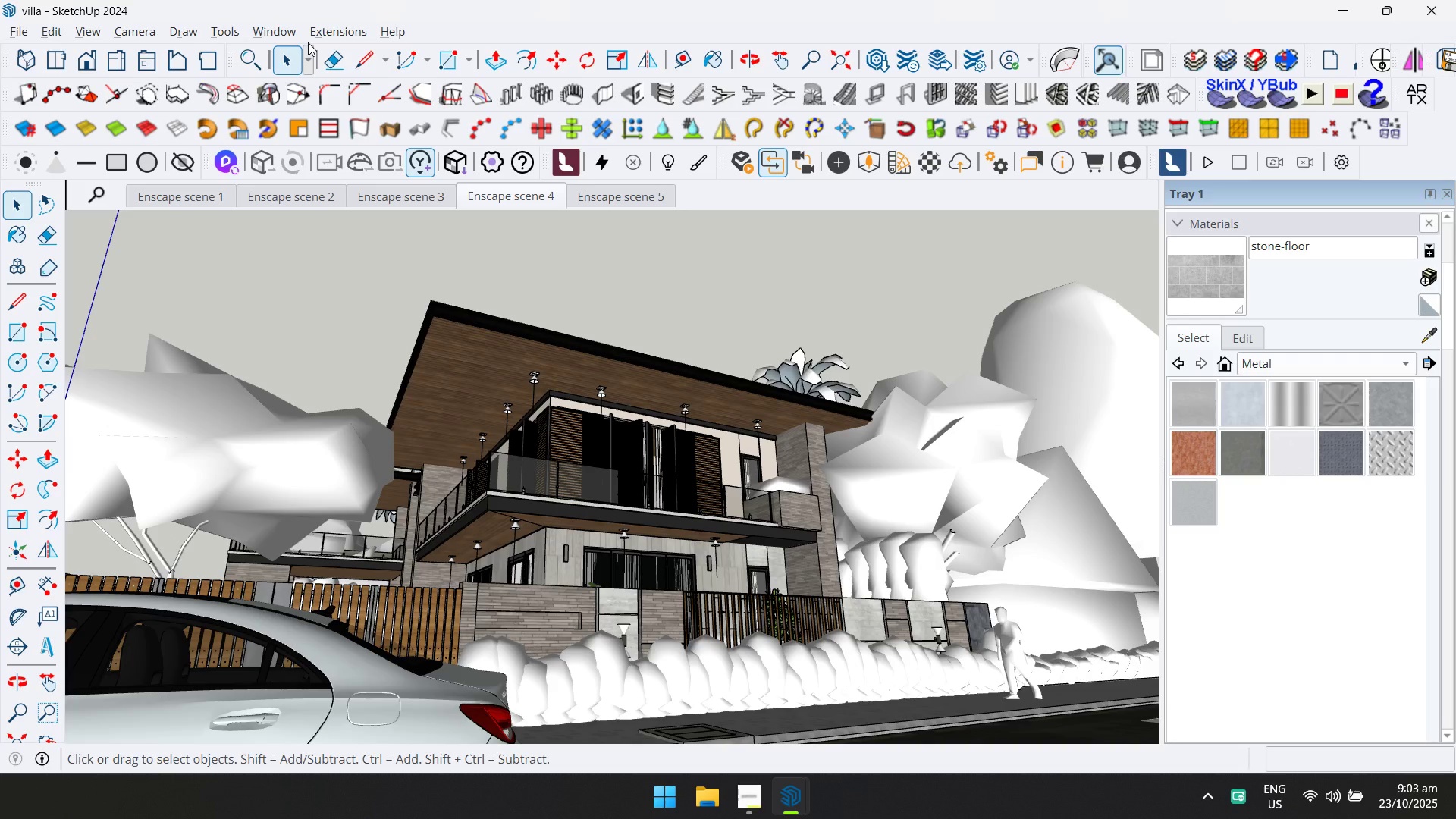 
key(Alt+AltLeft)
 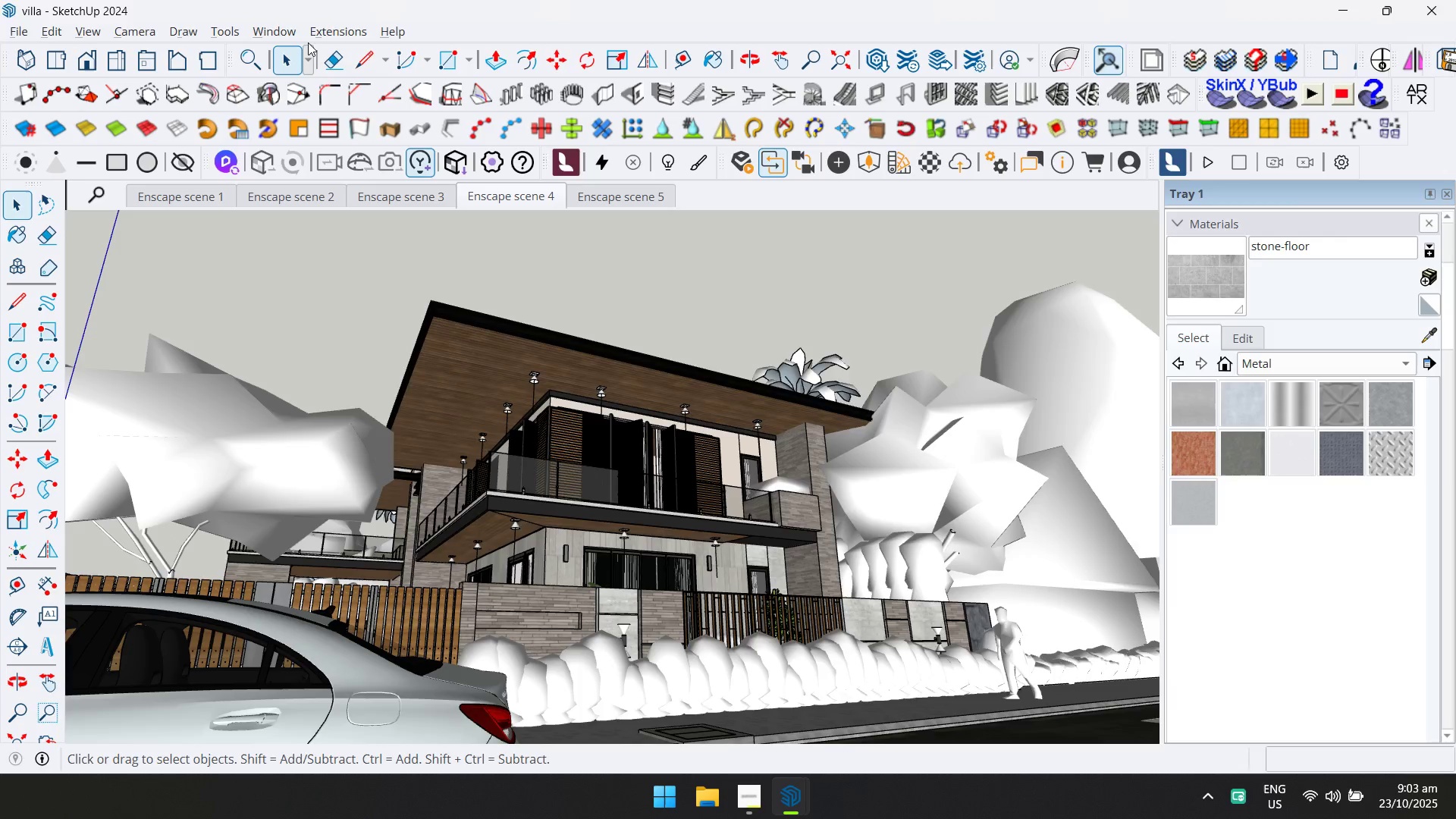 
hold_key(key=Tab, duration=0.55)
 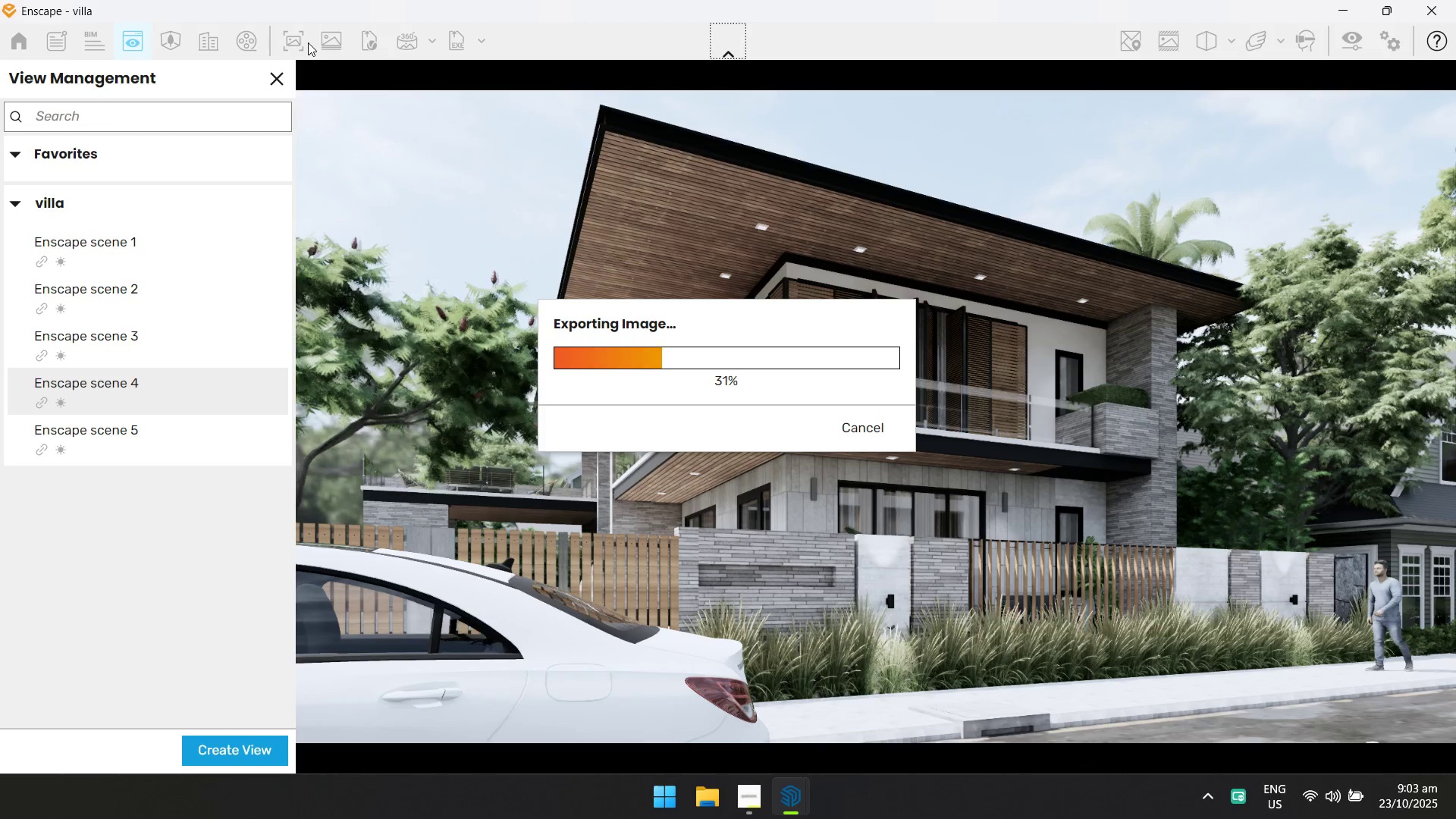 
wait(10.36)
 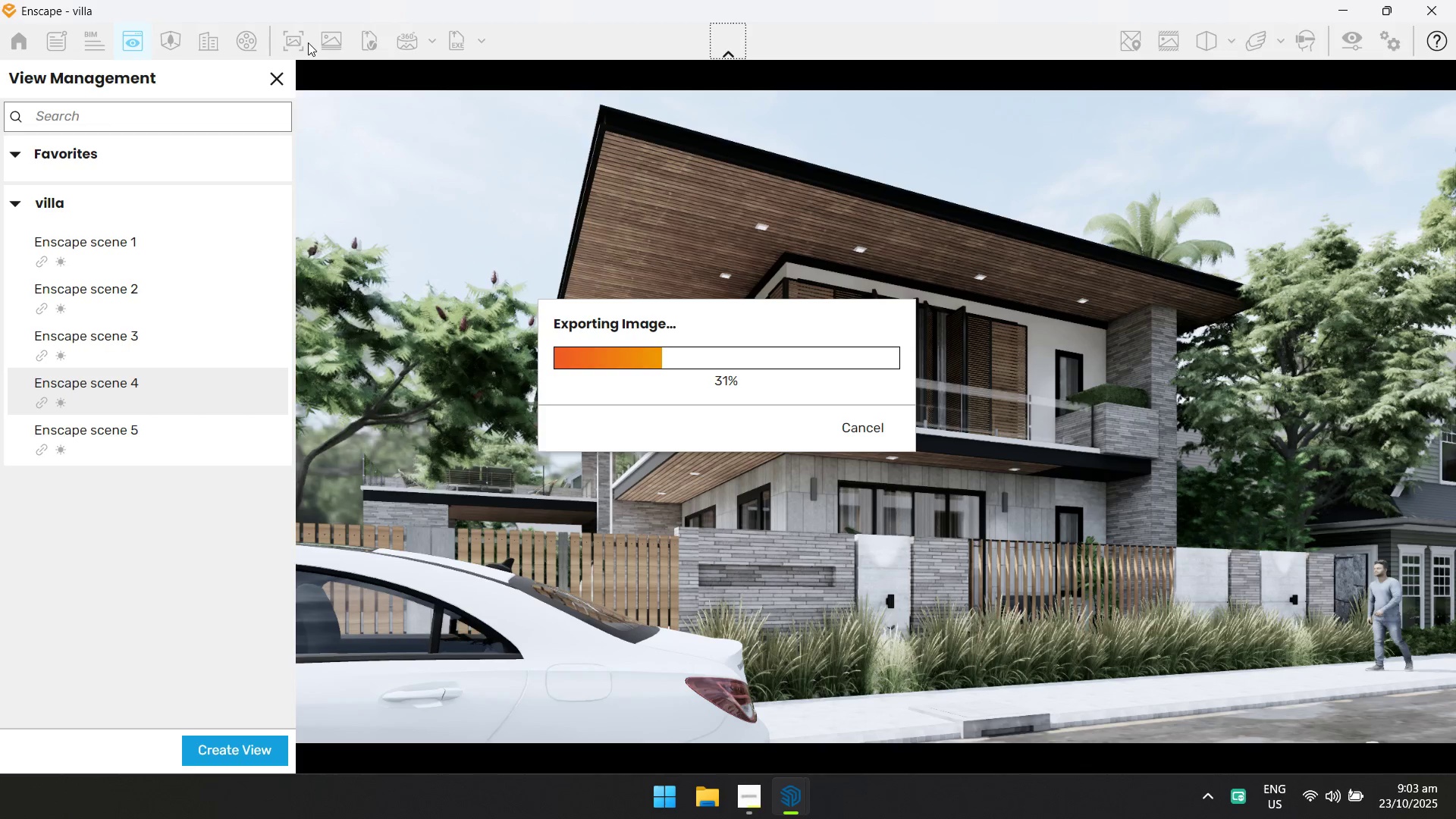 
key(Alt+AltLeft)
 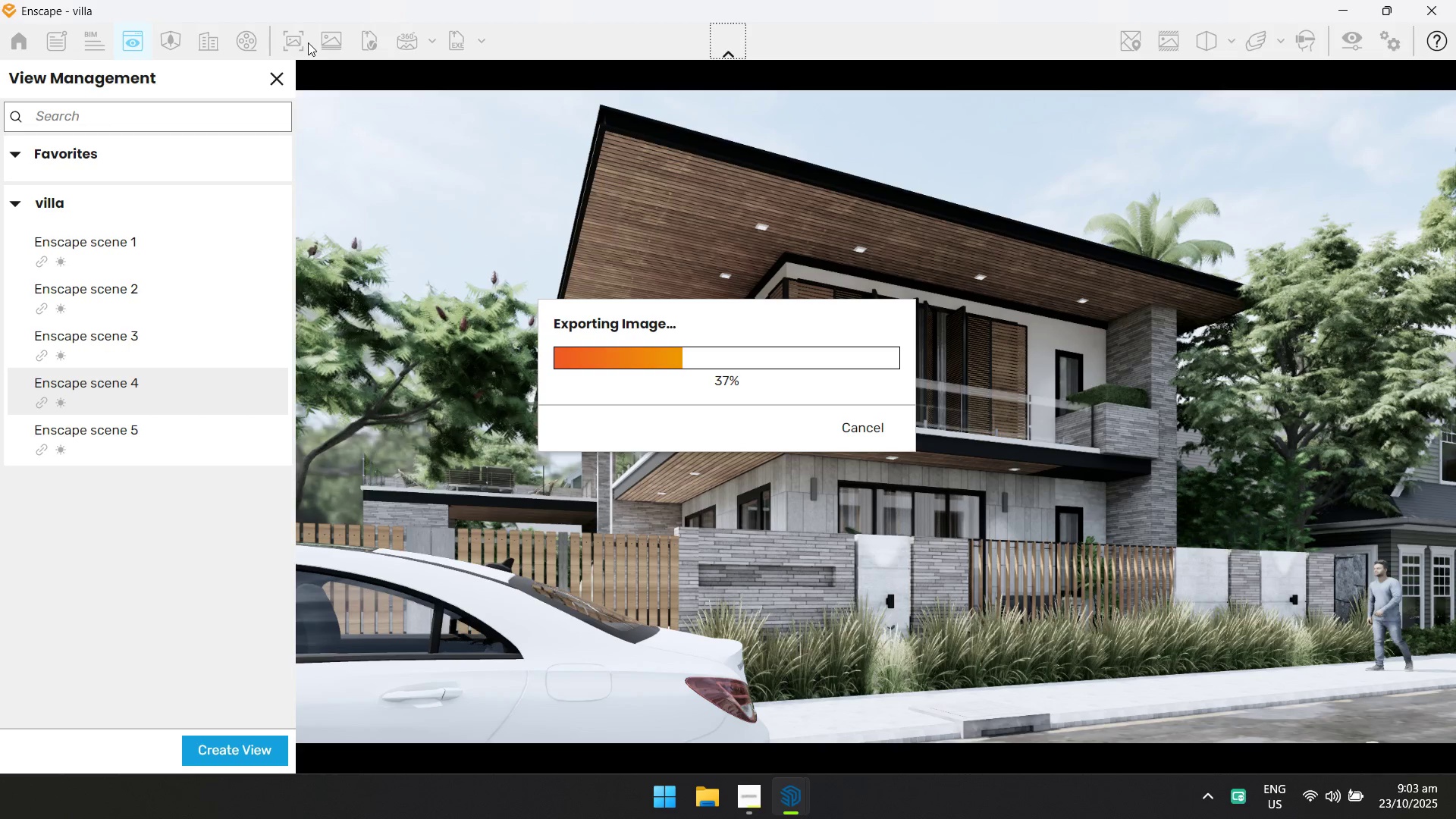 
key(Alt+Tab)
 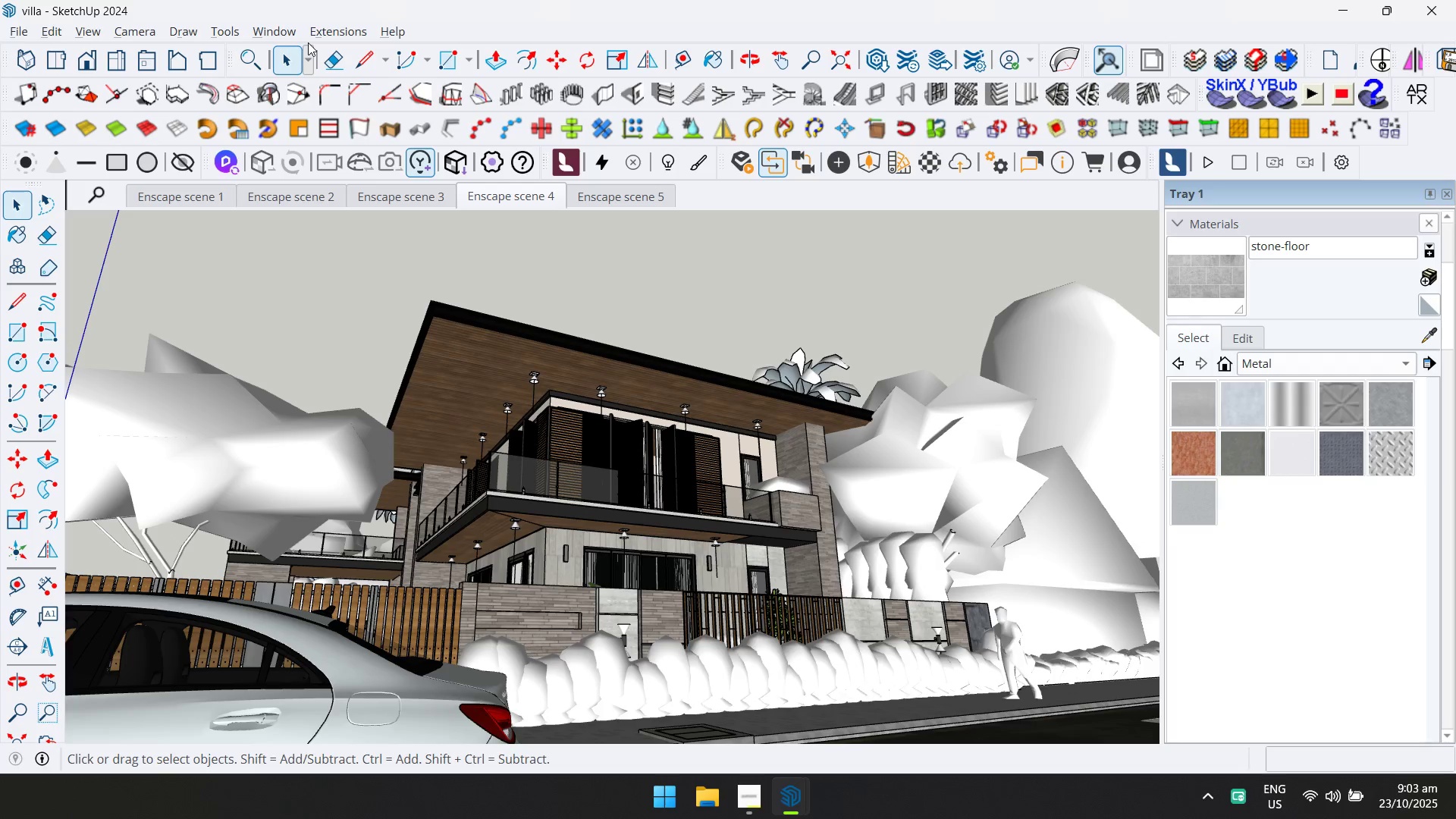 
key(Alt+AltLeft)
 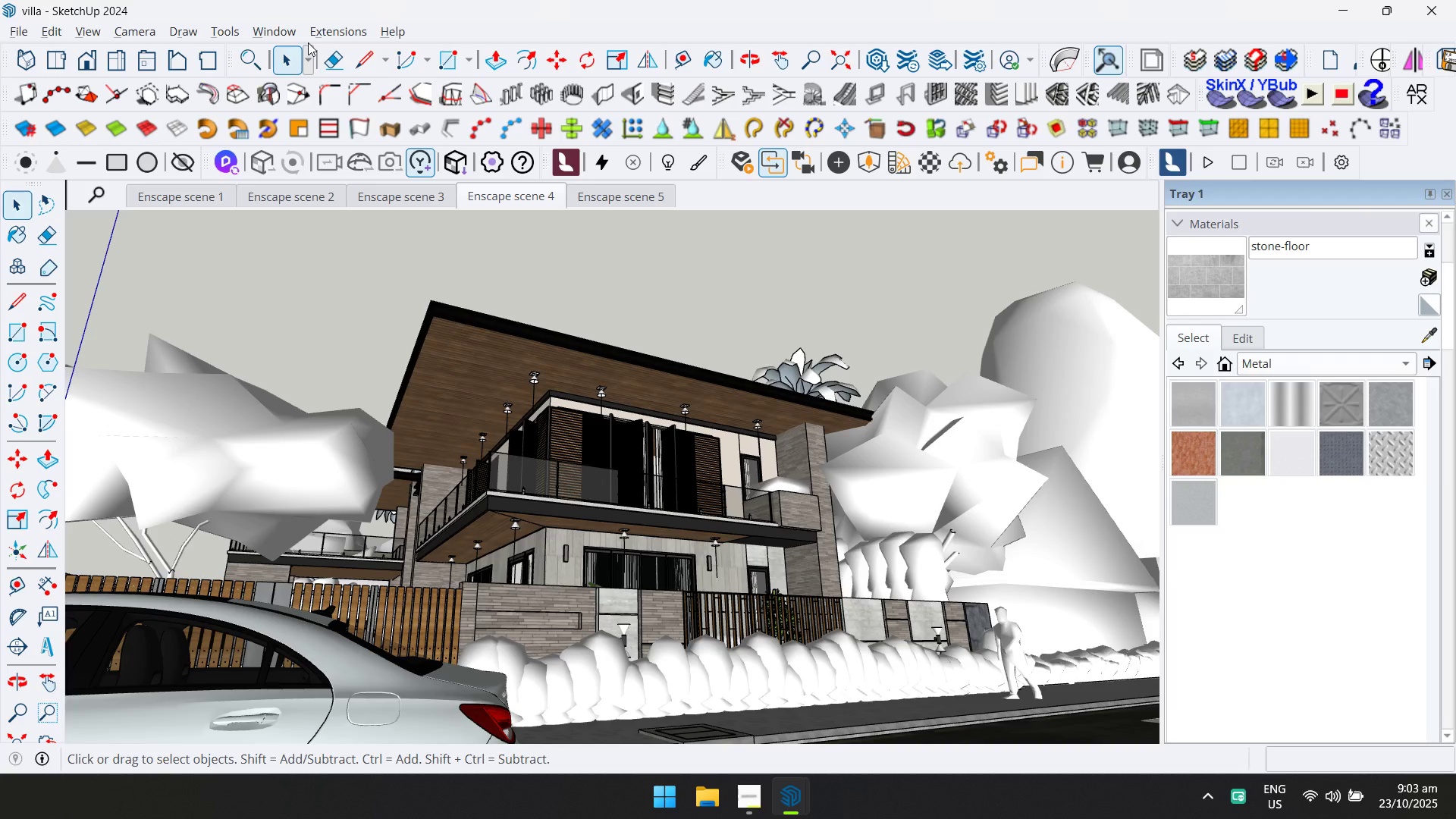 
key(Alt+Tab)
 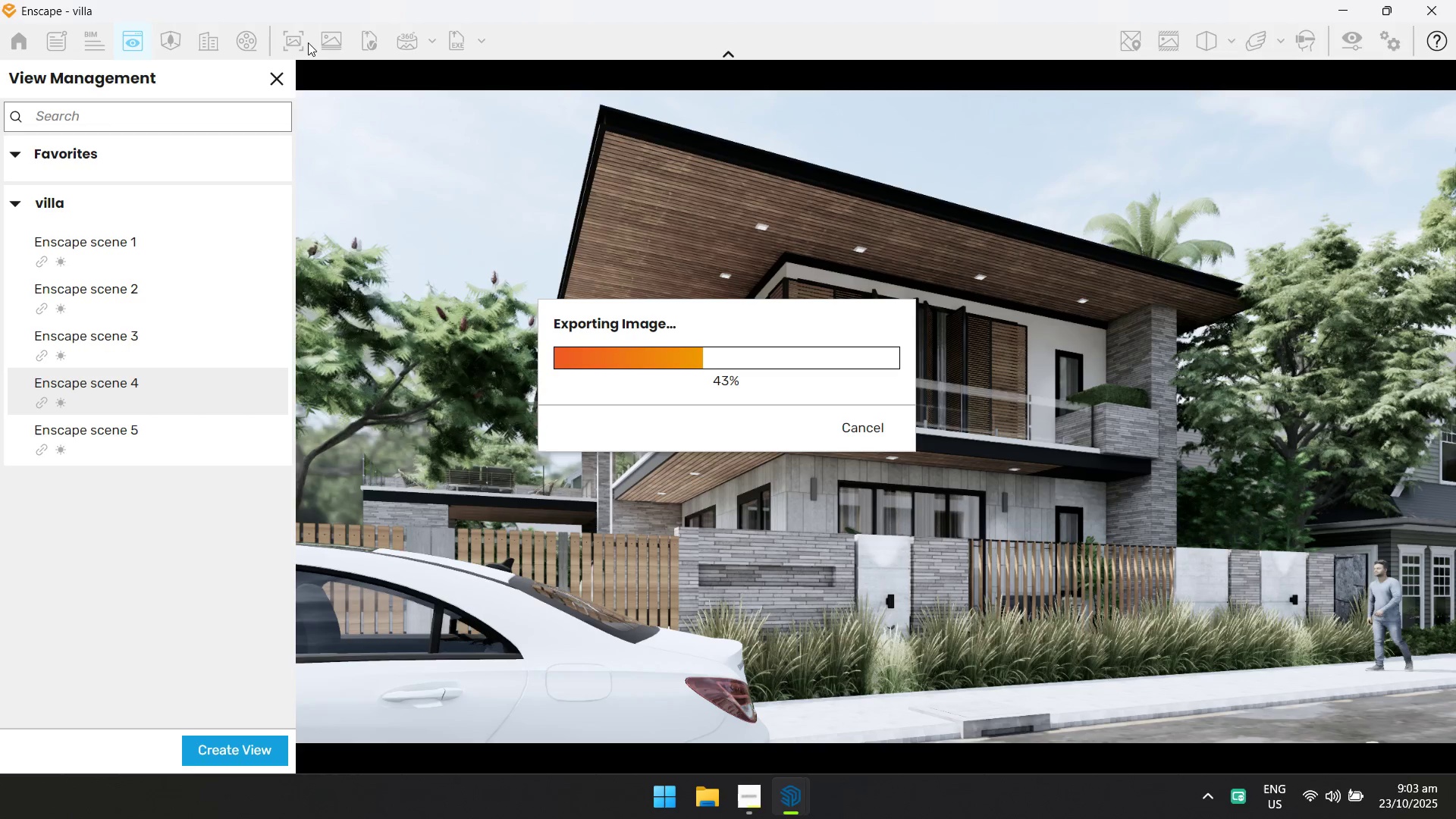 
key(Alt+AltLeft)
 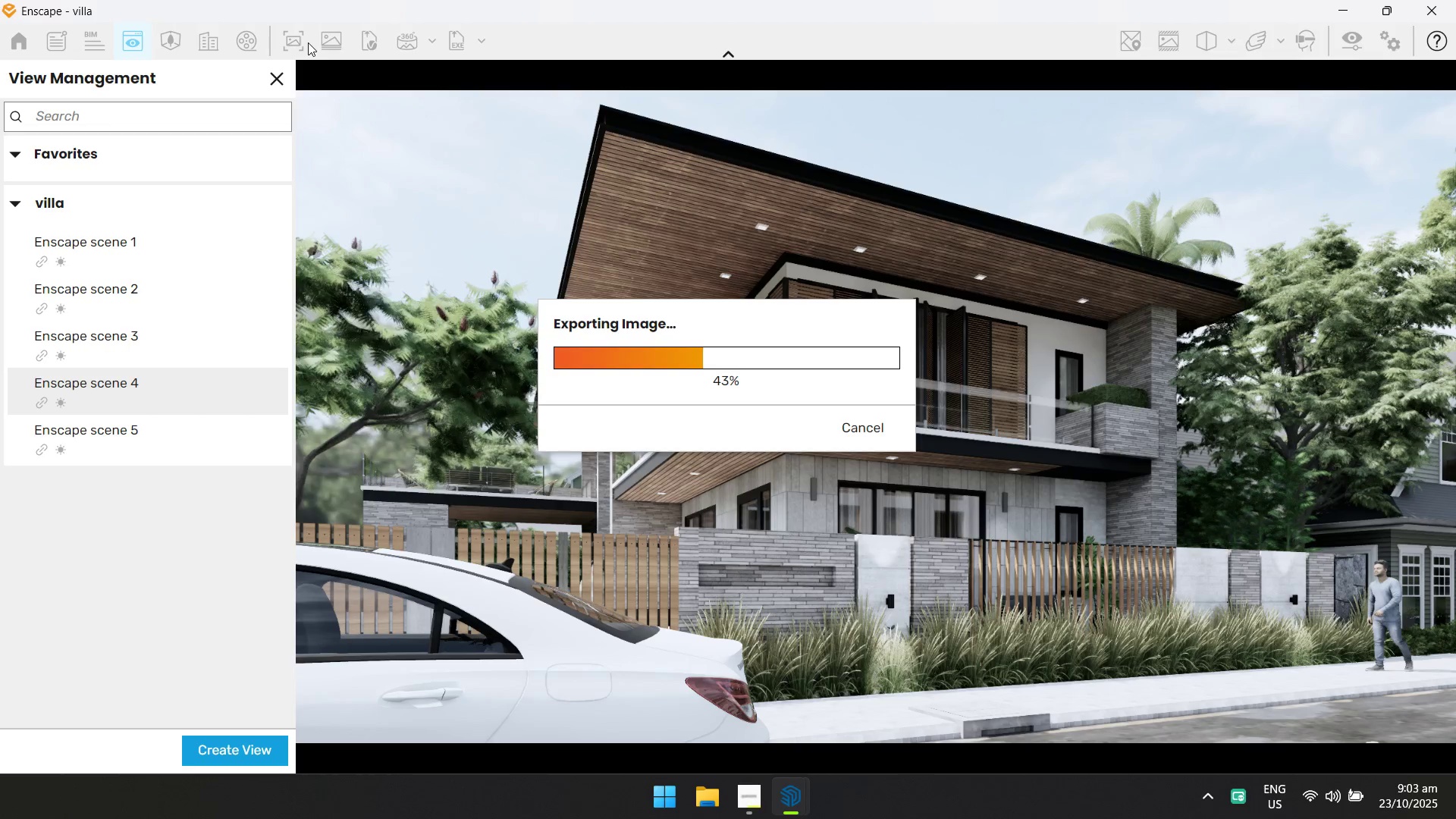 
key(Alt+Tab)
 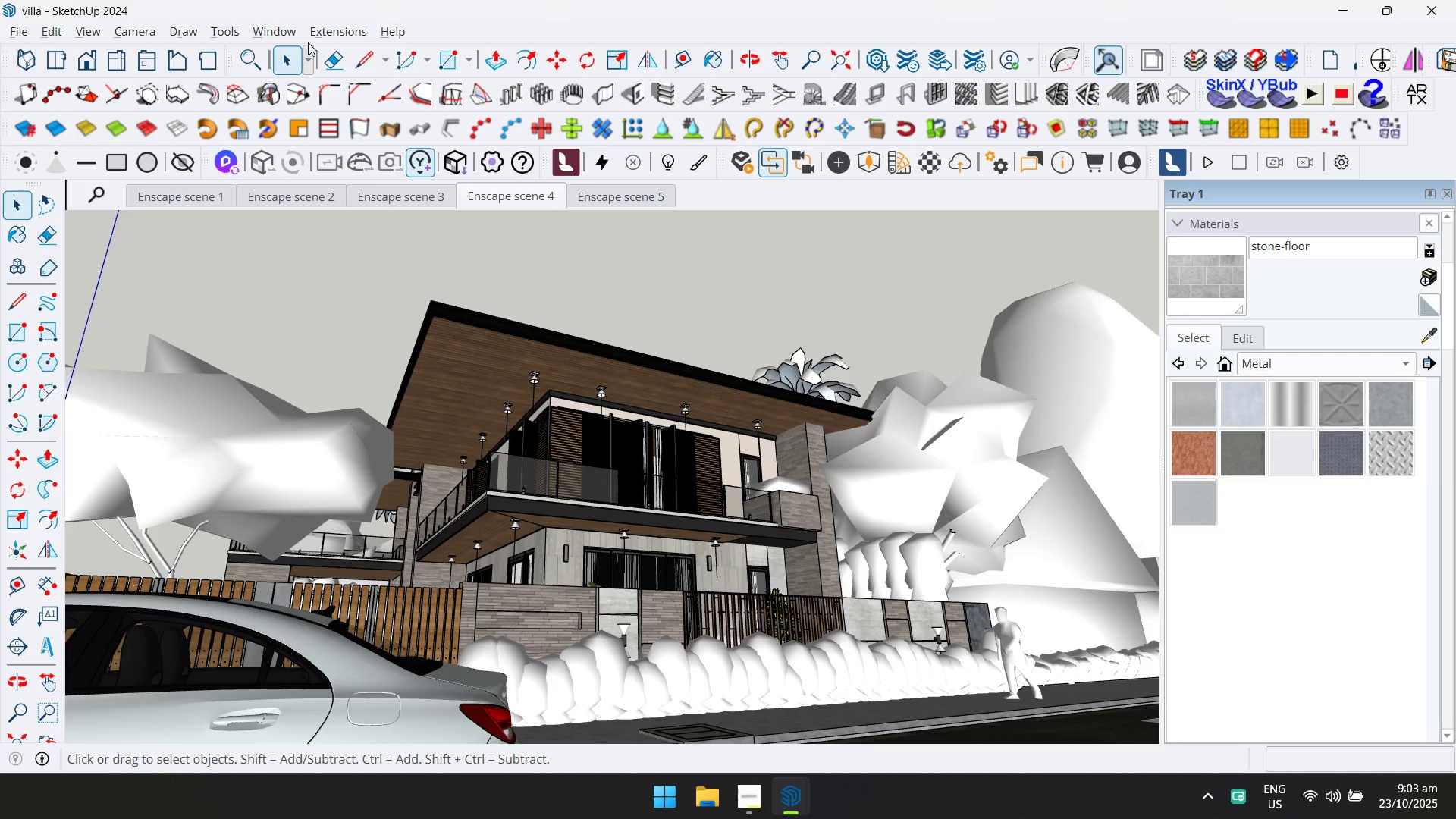 
key(Alt+AltLeft)
 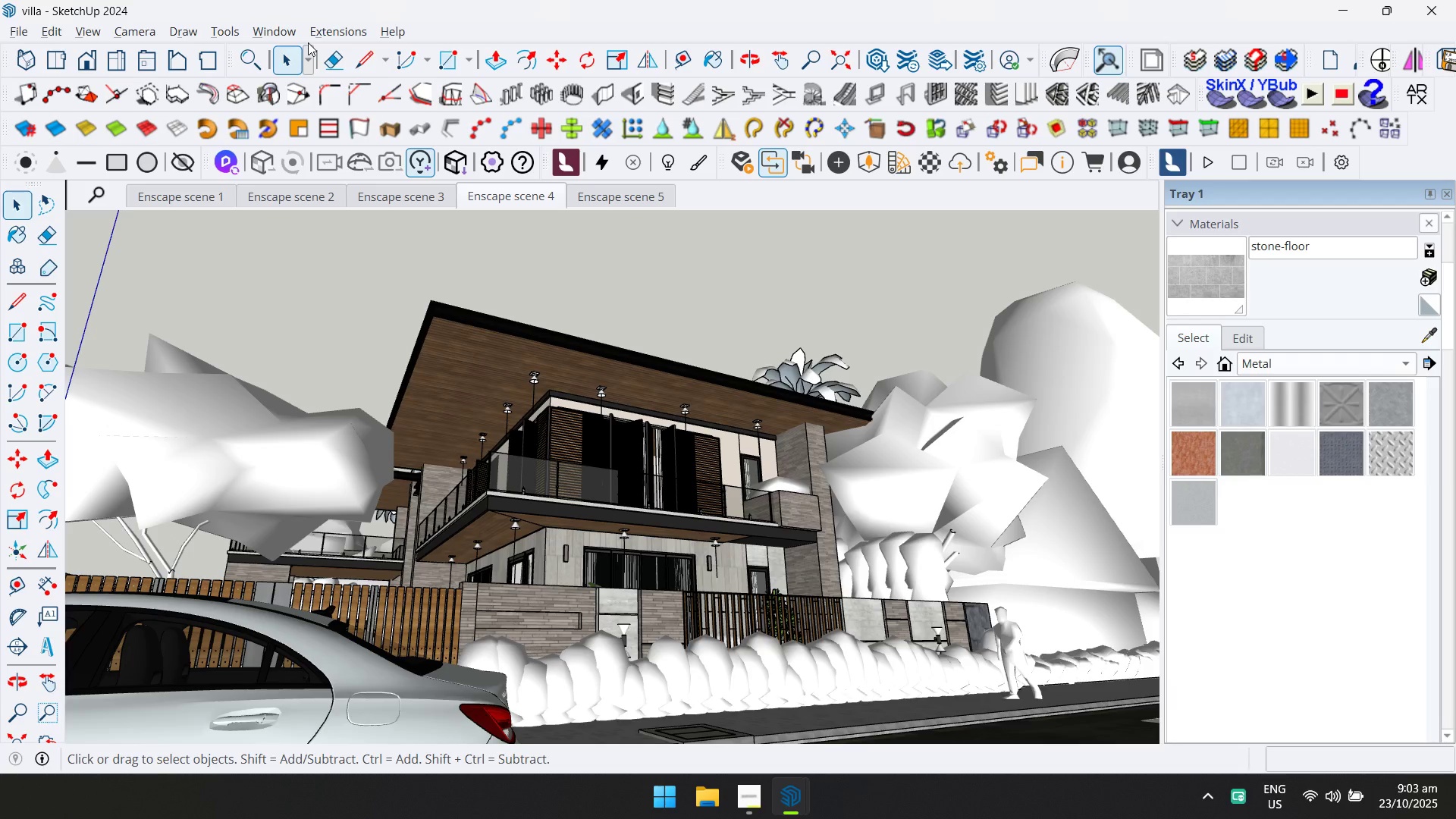 
key(Alt+Tab)
 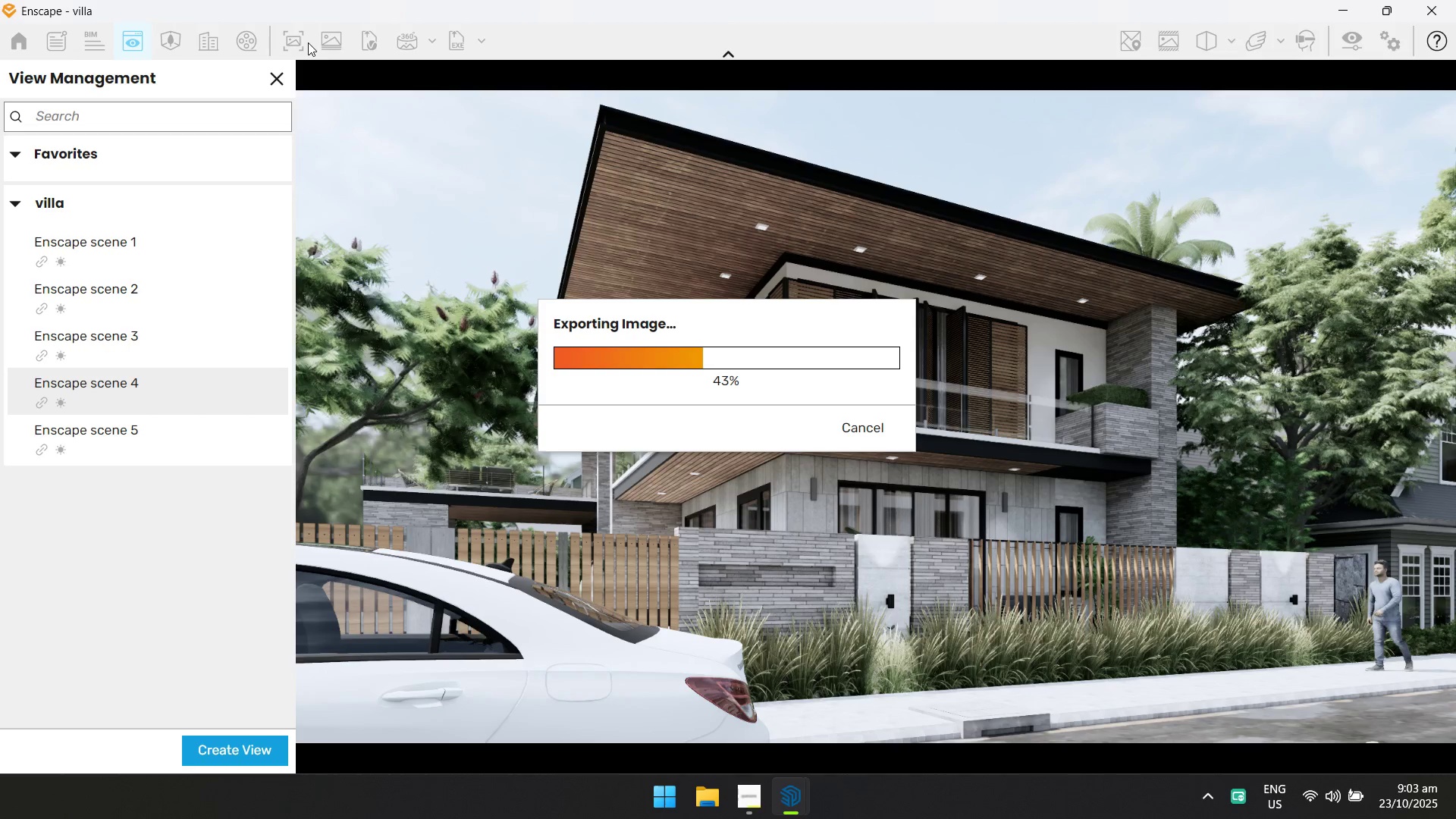 
key(Alt+AltLeft)
 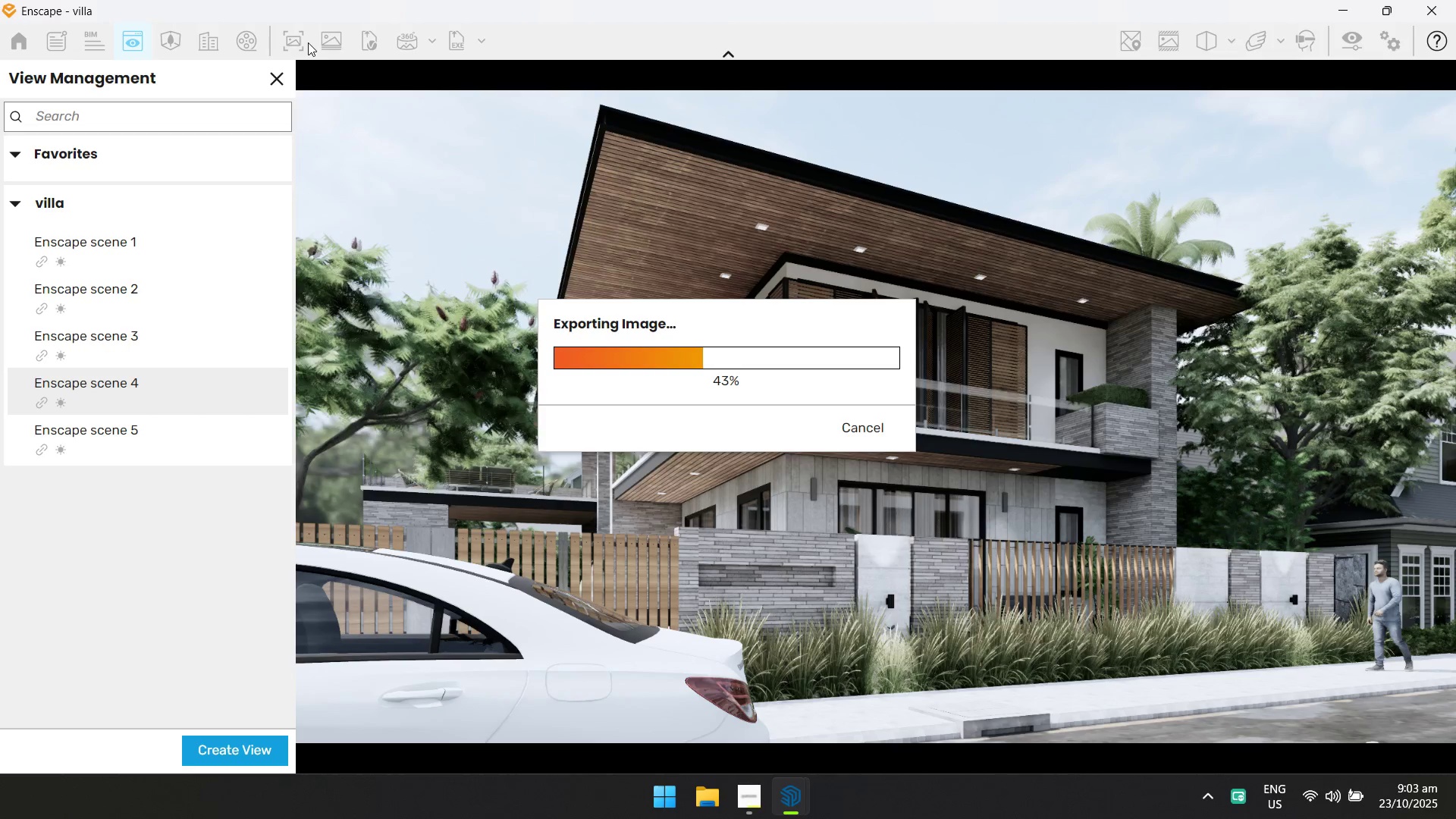 
key(Alt+Tab)
 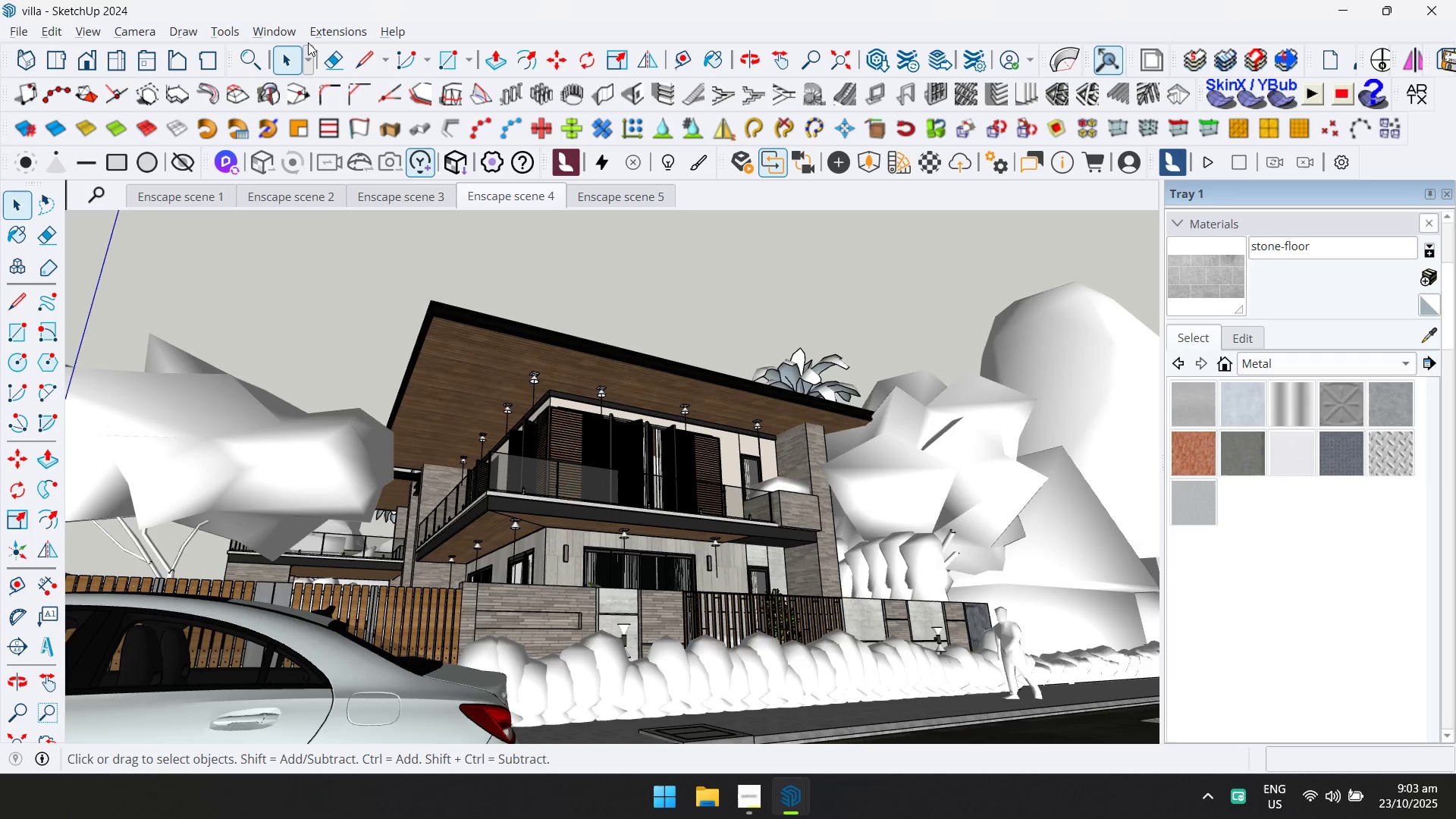 
key(Alt+AltLeft)
 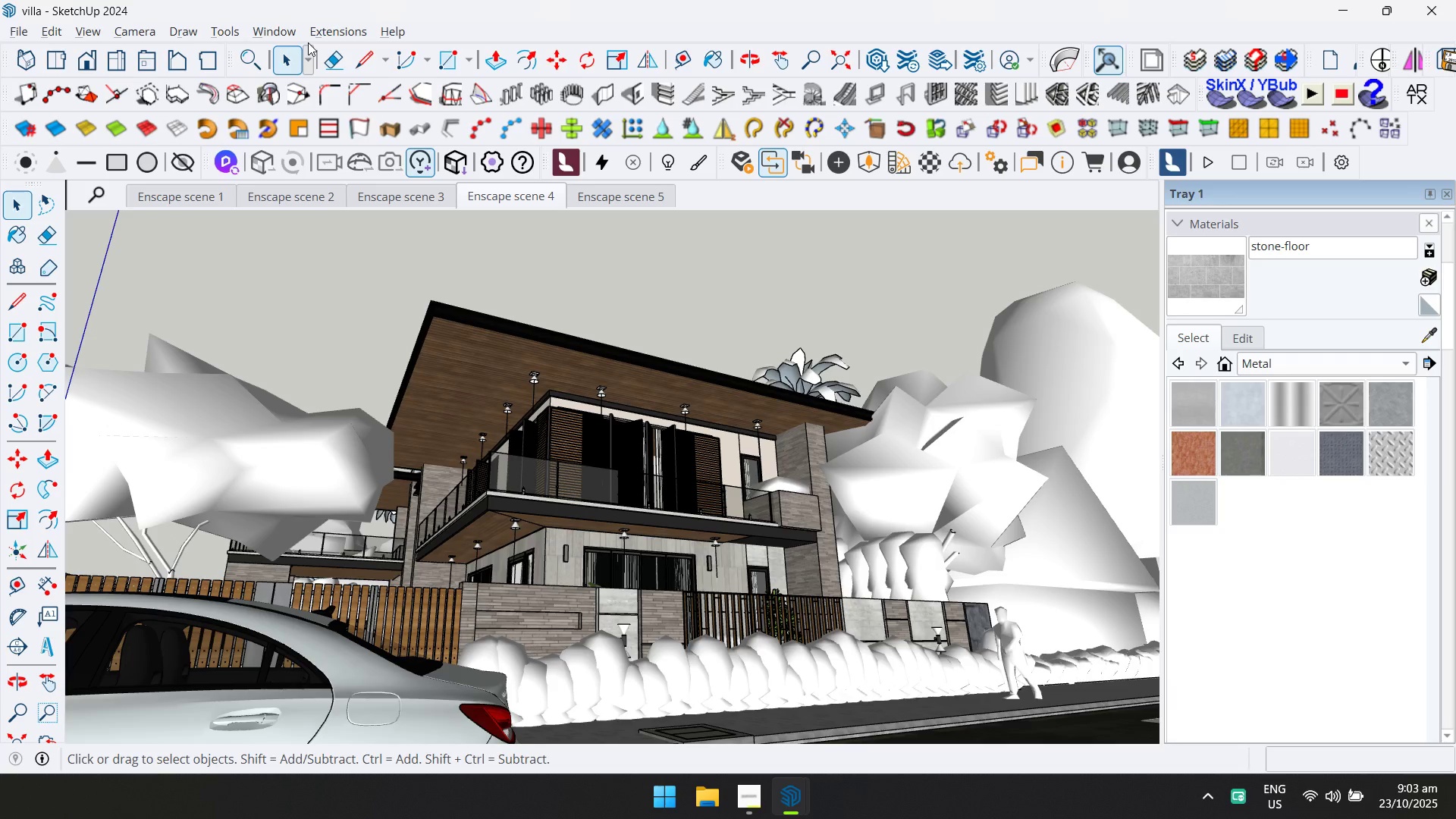 
key(Alt+Tab)
 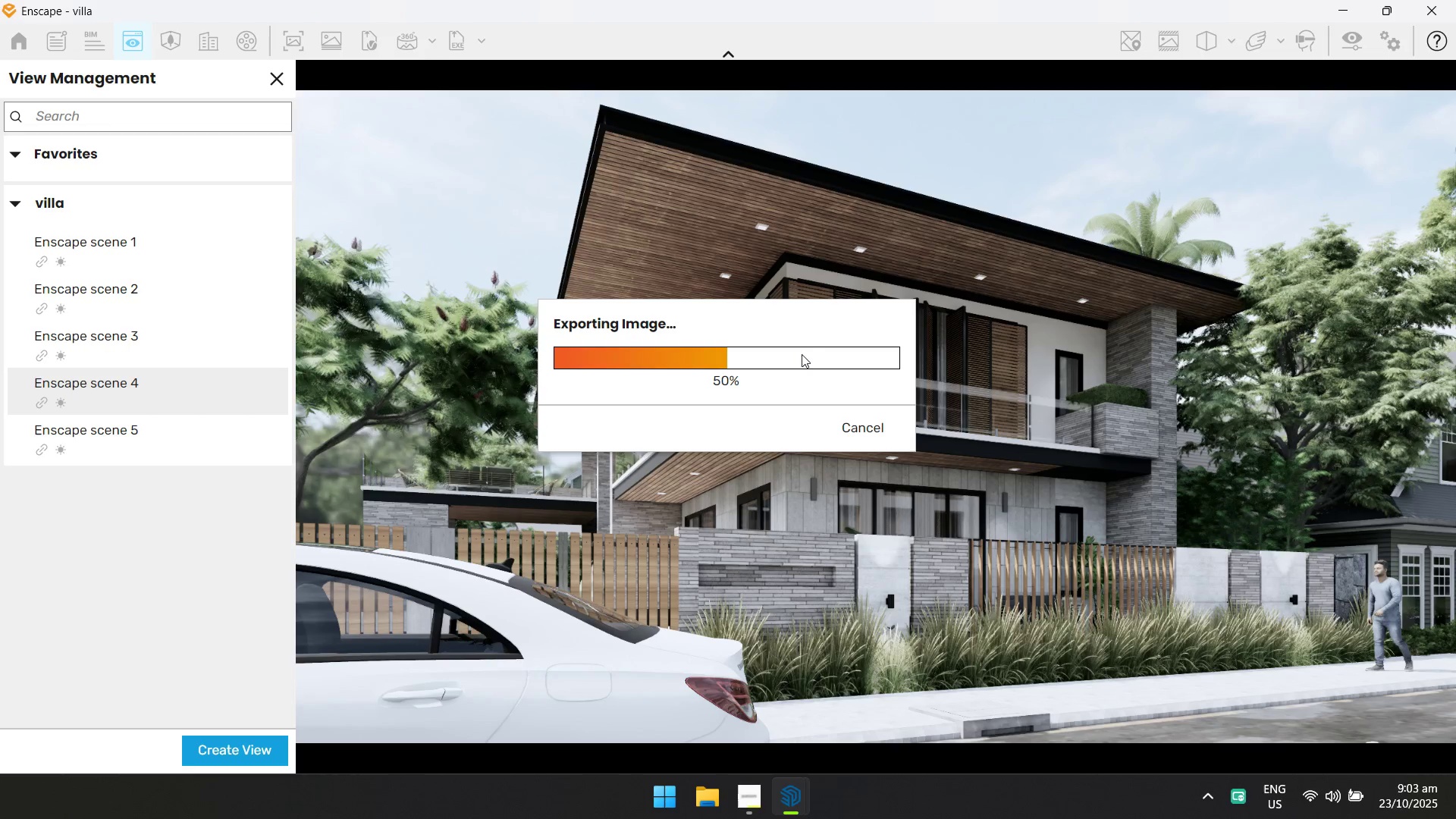 
key(Alt+AltLeft)
 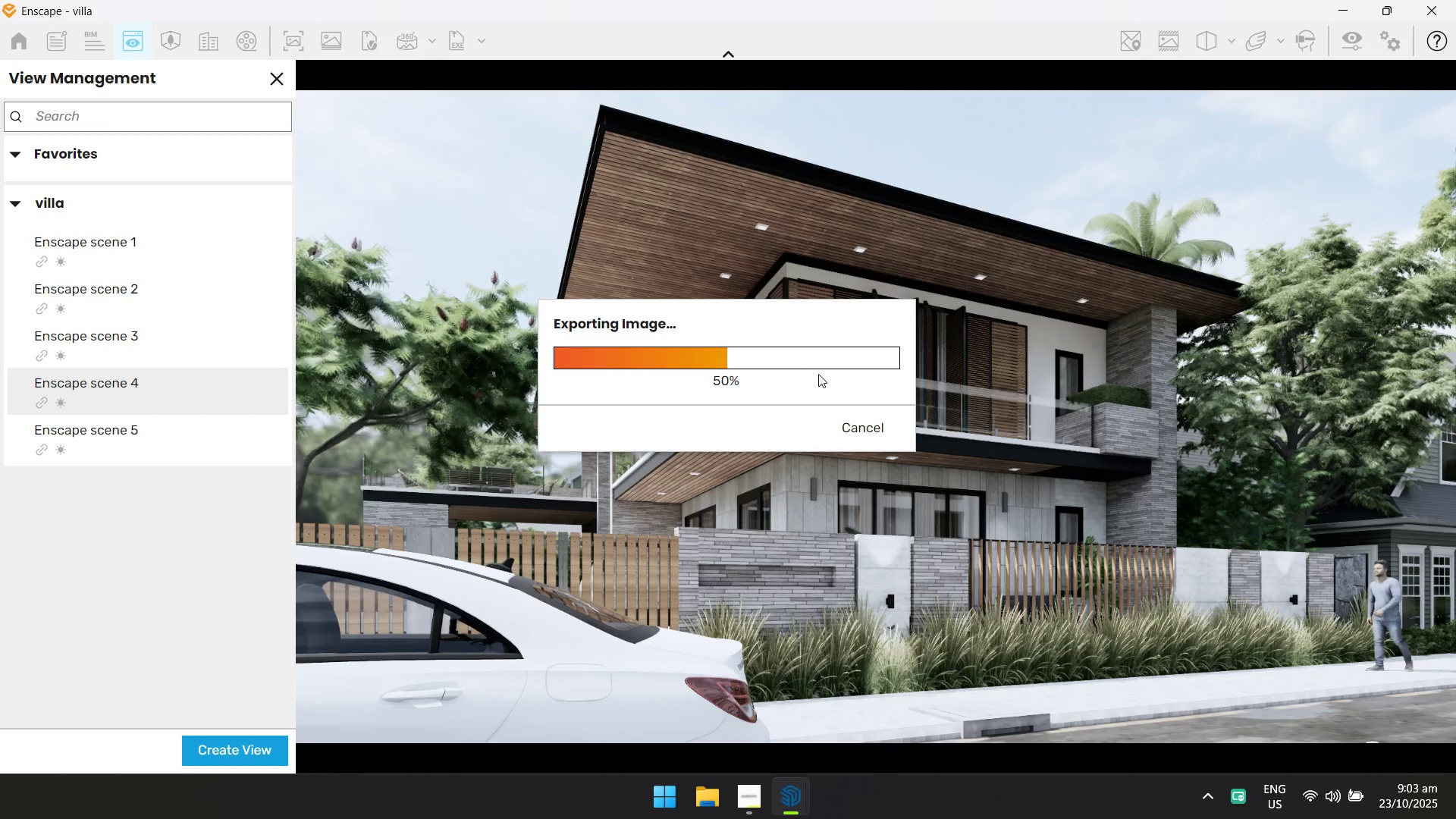 
key(Alt+Tab)
 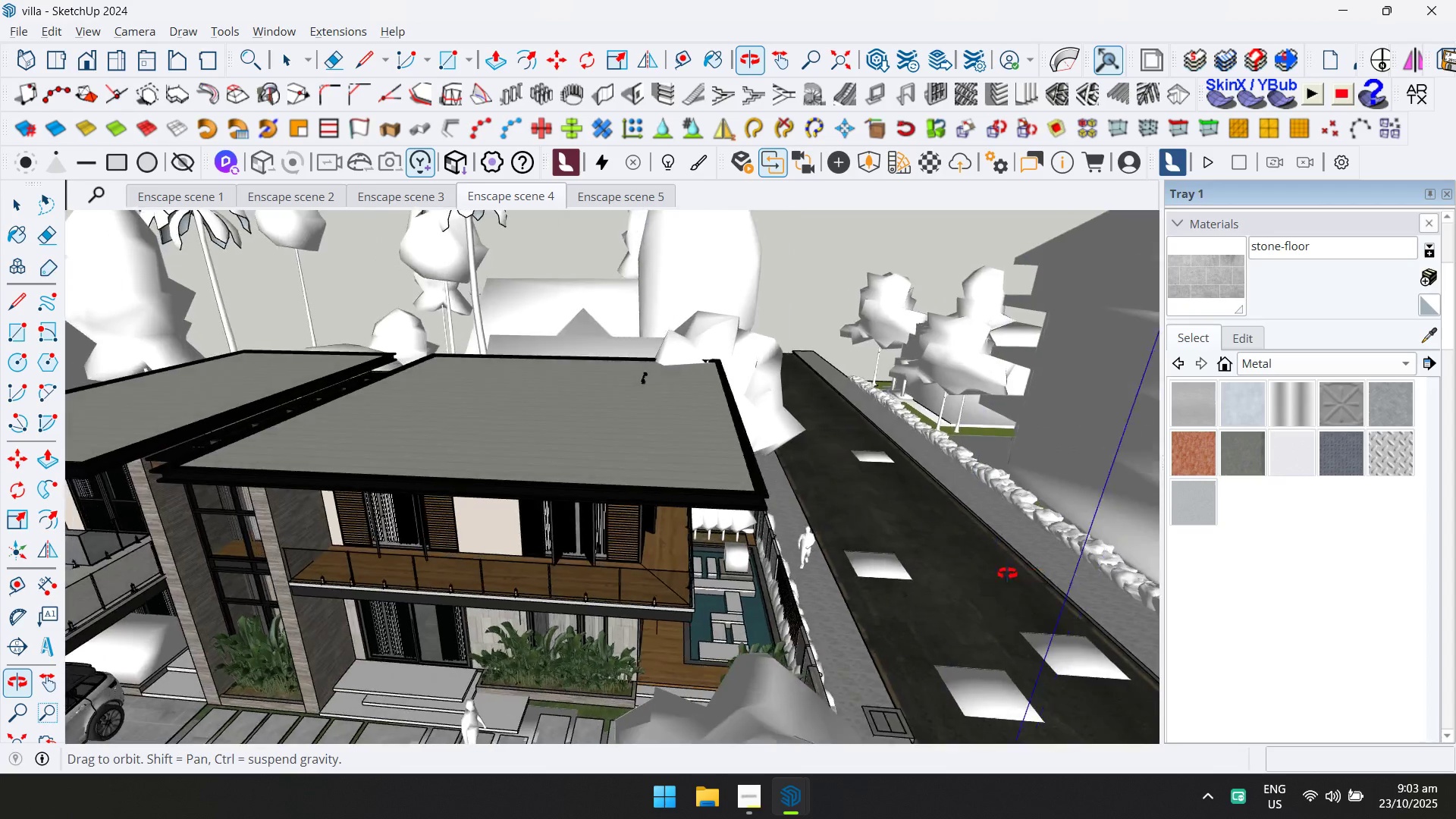 
scroll: coordinate [576, 477], scroll_direction: down, amount: 6.0
 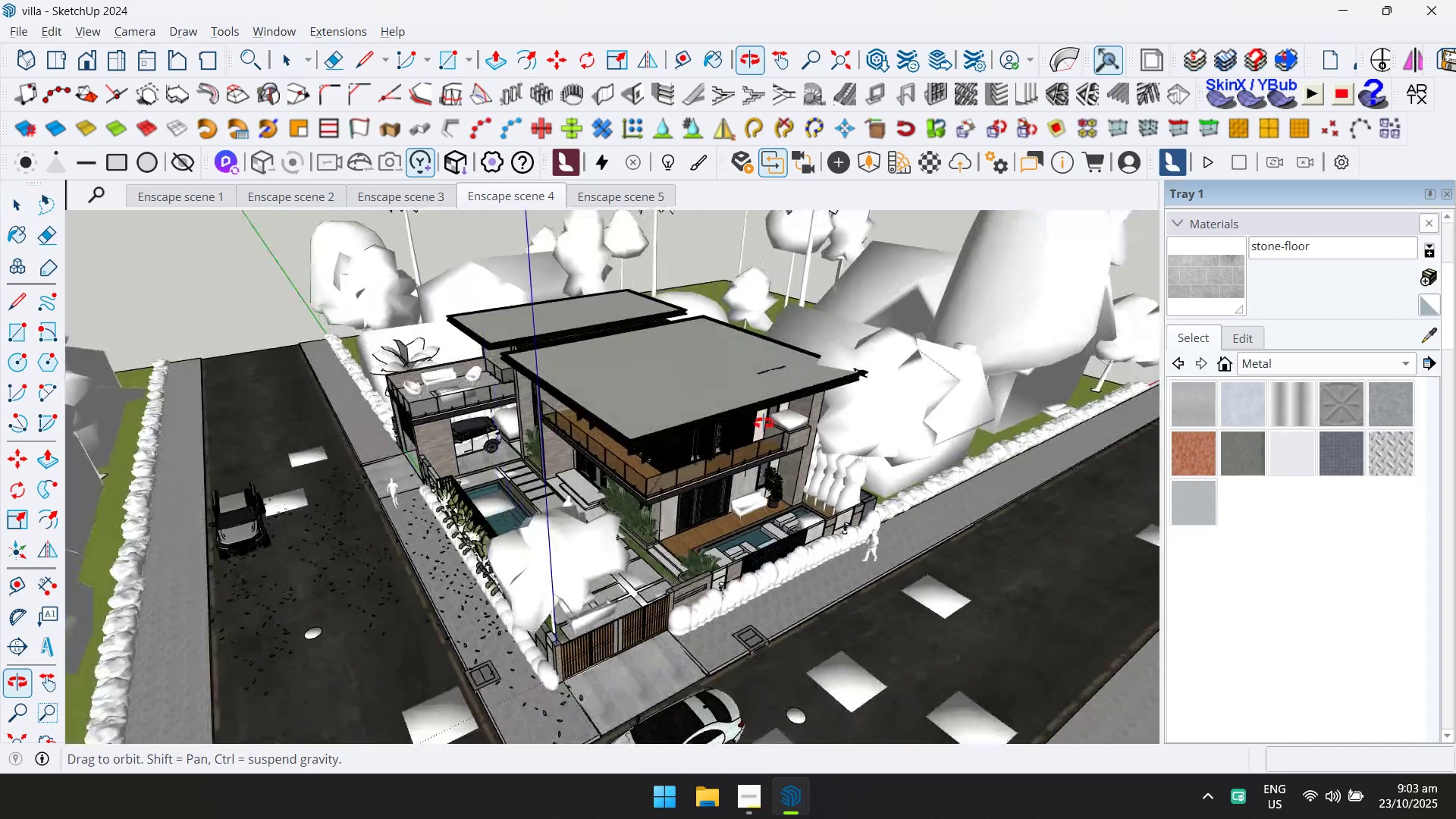 
hold_key(key=ShiftLeft, duration=0.38)
 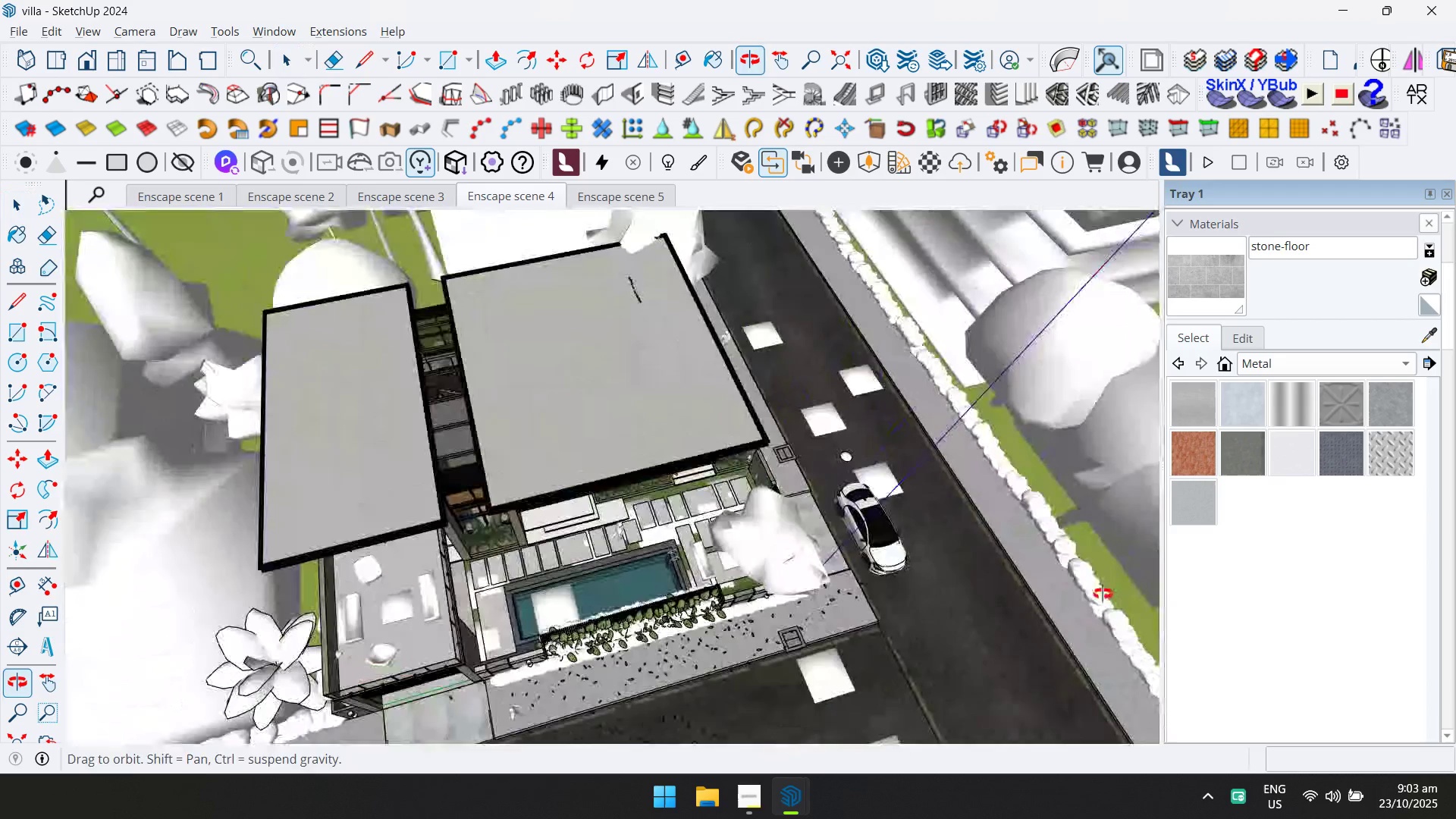 
scroll: coordinate [818, 457], scroll_direction: down, amount: 9.0
 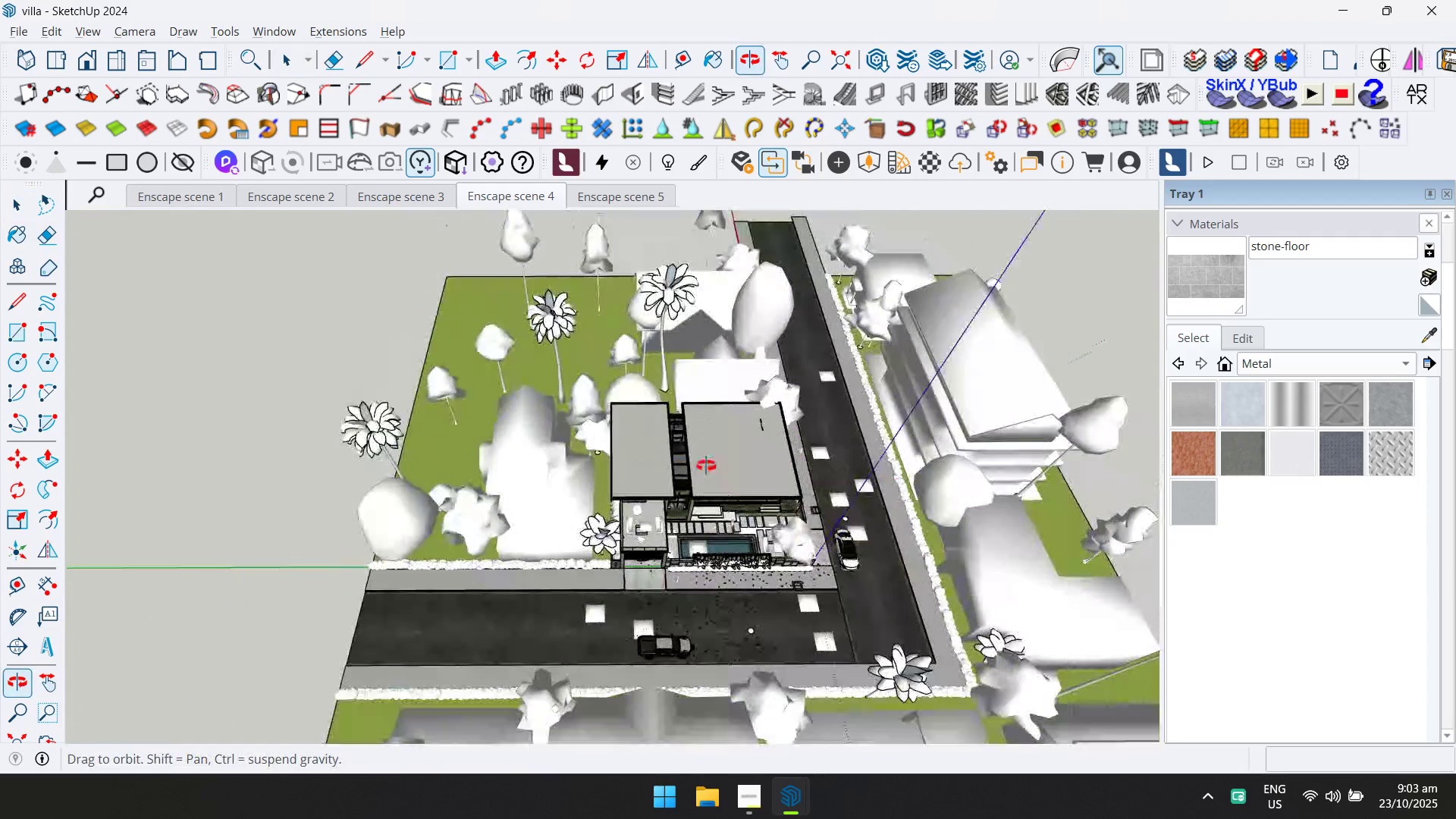 
scroll: coordinate [781, 599], scroll_direction: up, amount: 15.0
 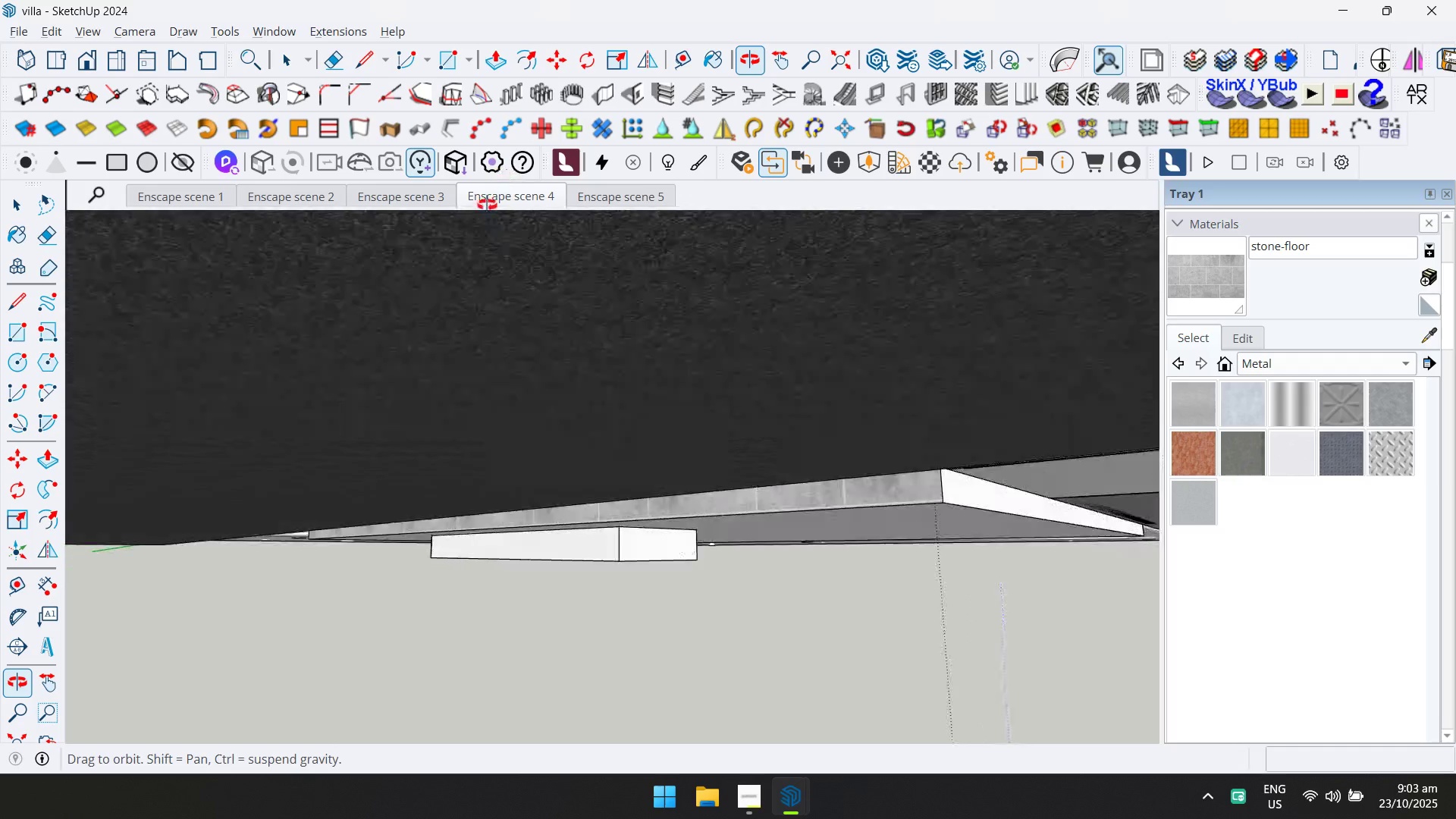 
hold_key(key=ShiftLeft, duration=0.46)
 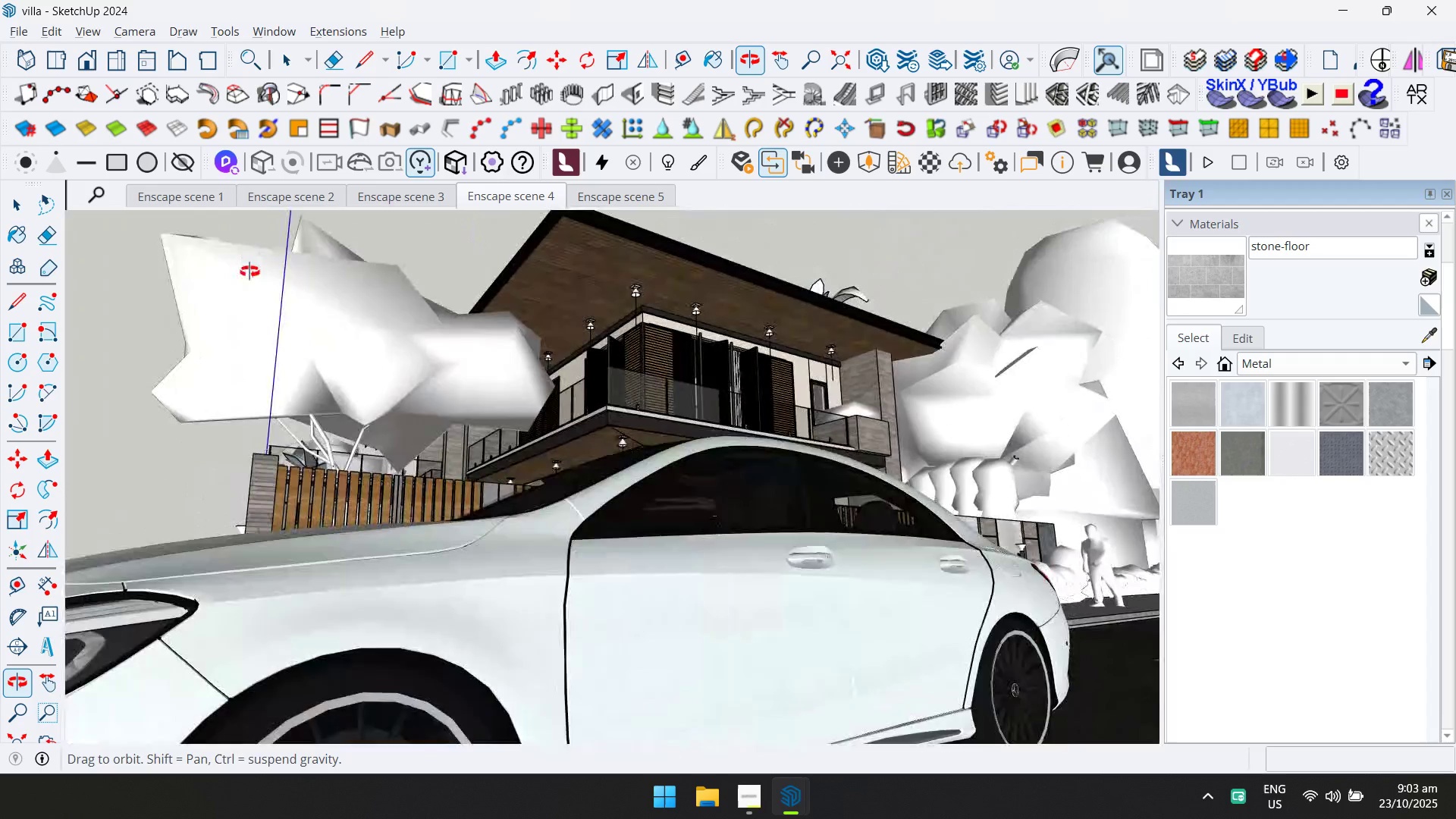 
scroll: coordinate [252, 280], scroll_direction: up, amount: 1.0
 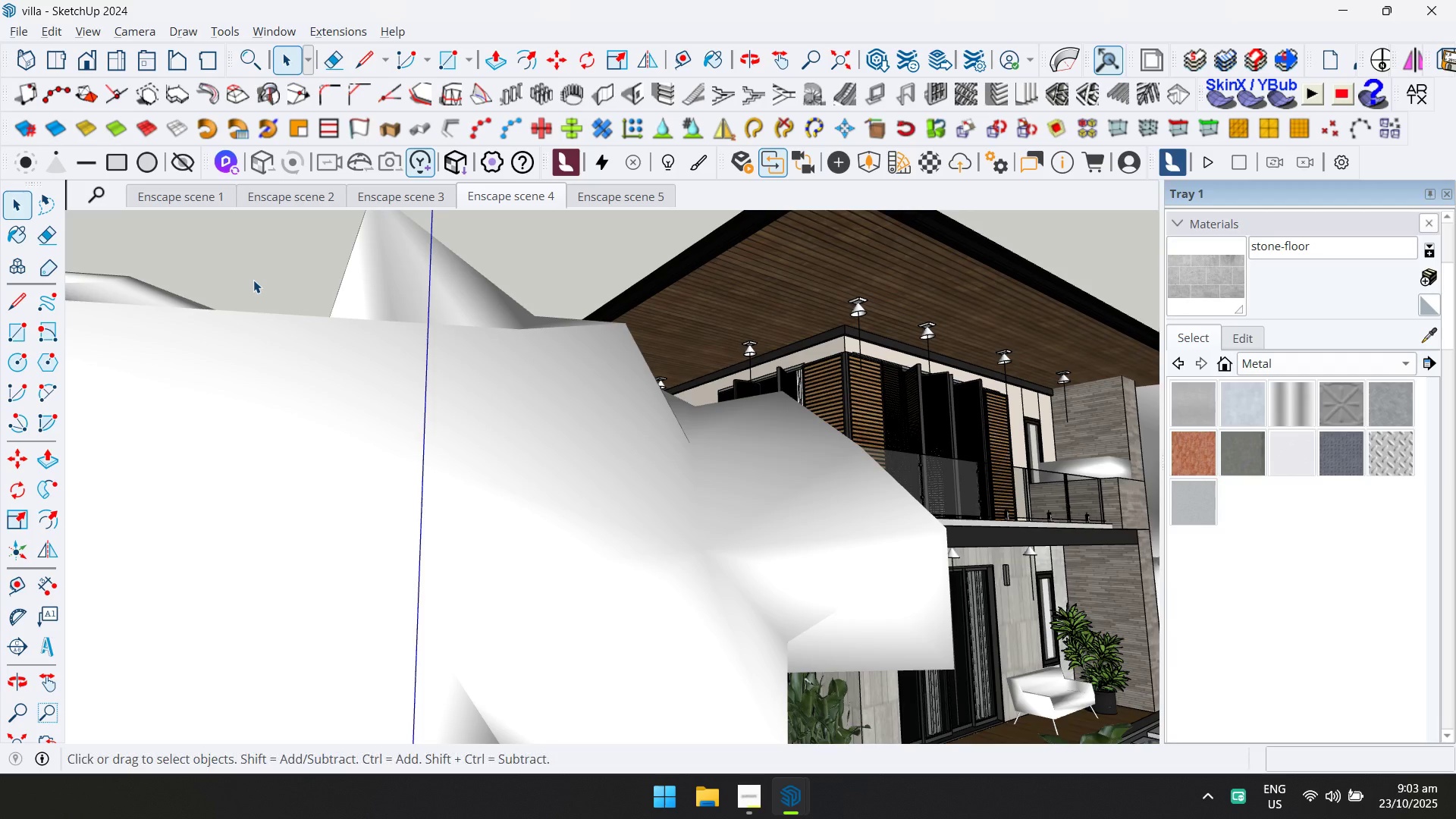 
key(Alt+AltLeft)
 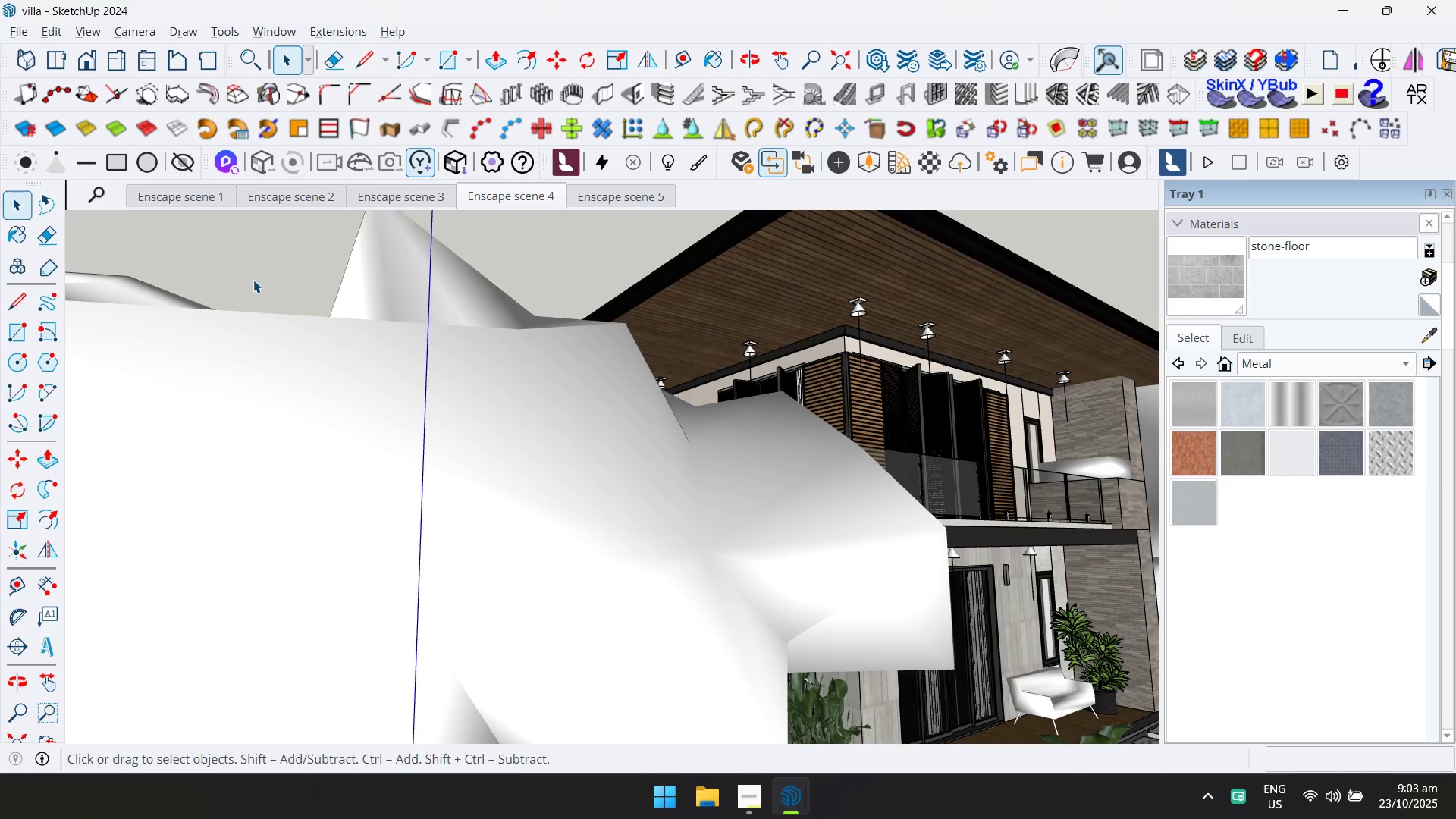 
key(Alt+Tab)
 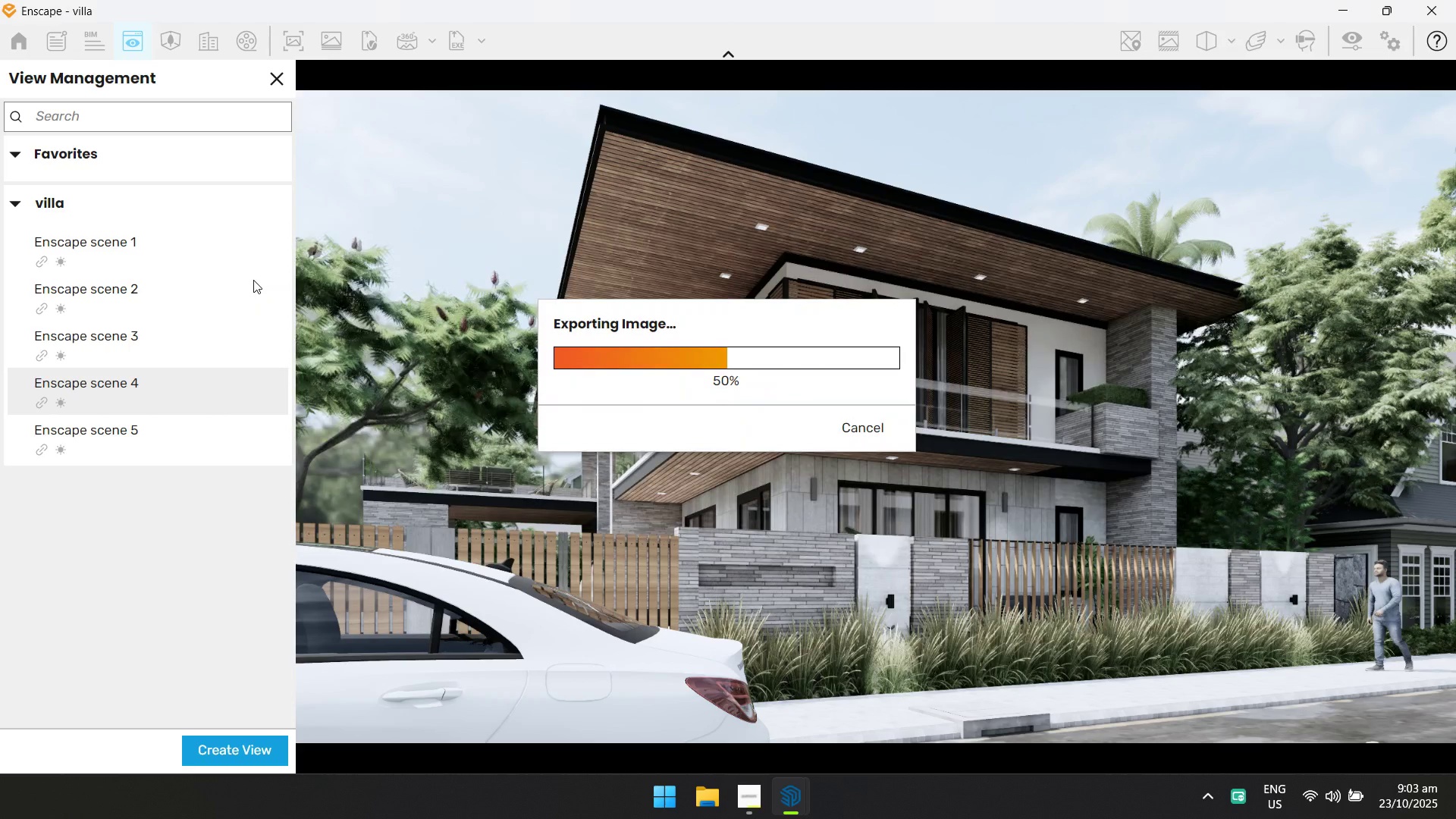 
key(Alt+AltLeft)
 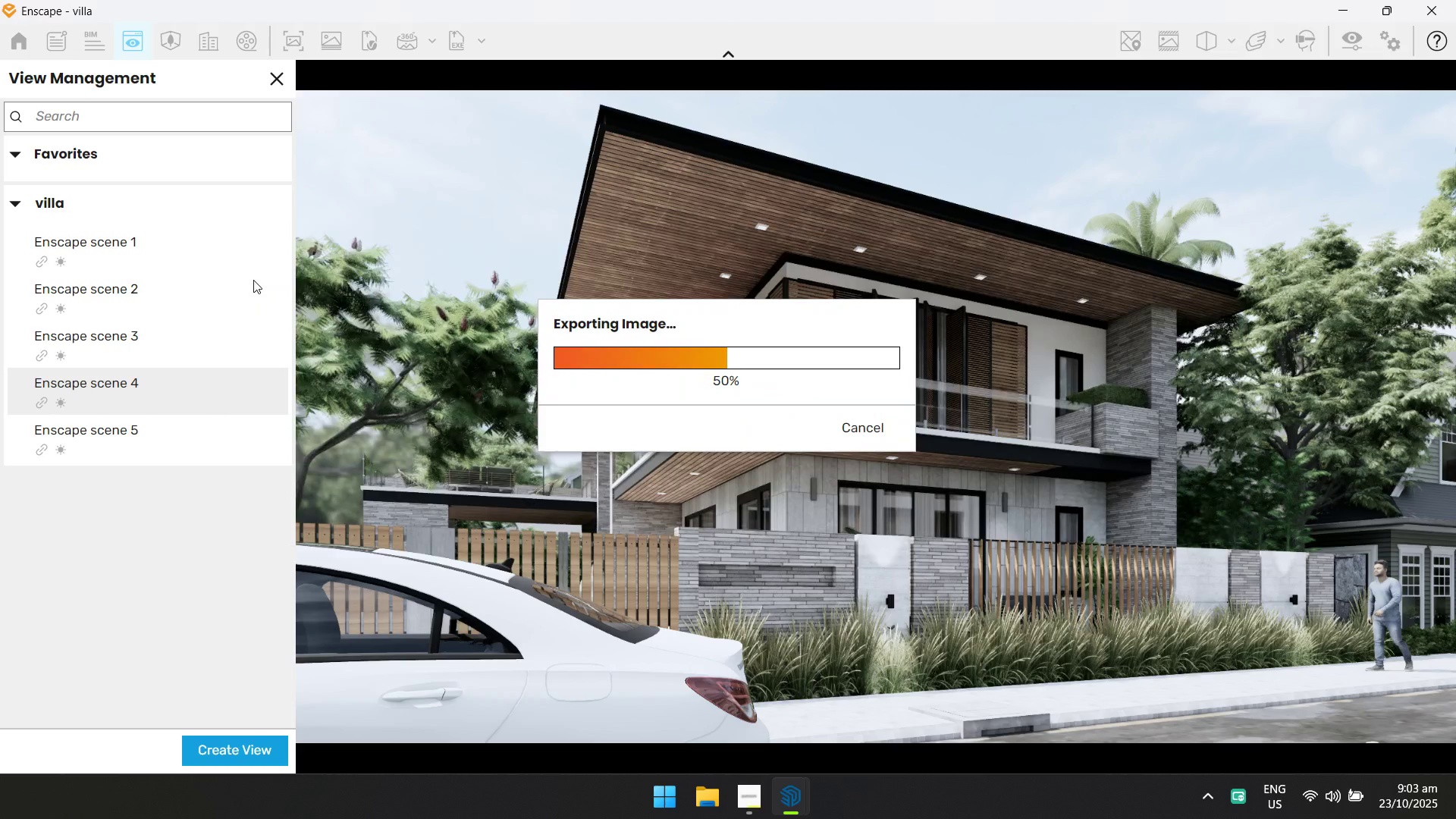 
key(Alt+Tab)
 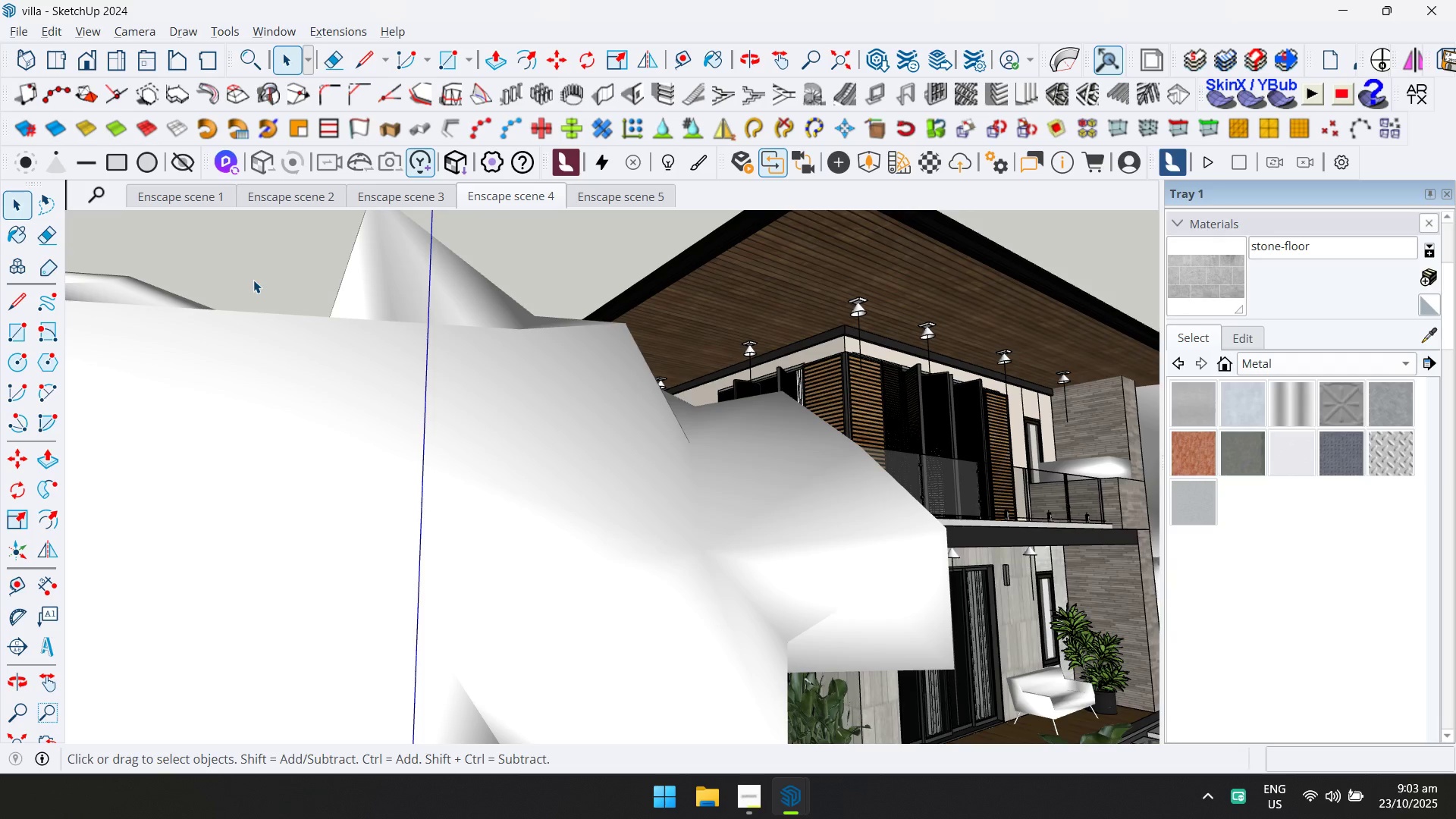 
key(Alt+AltLeft)
 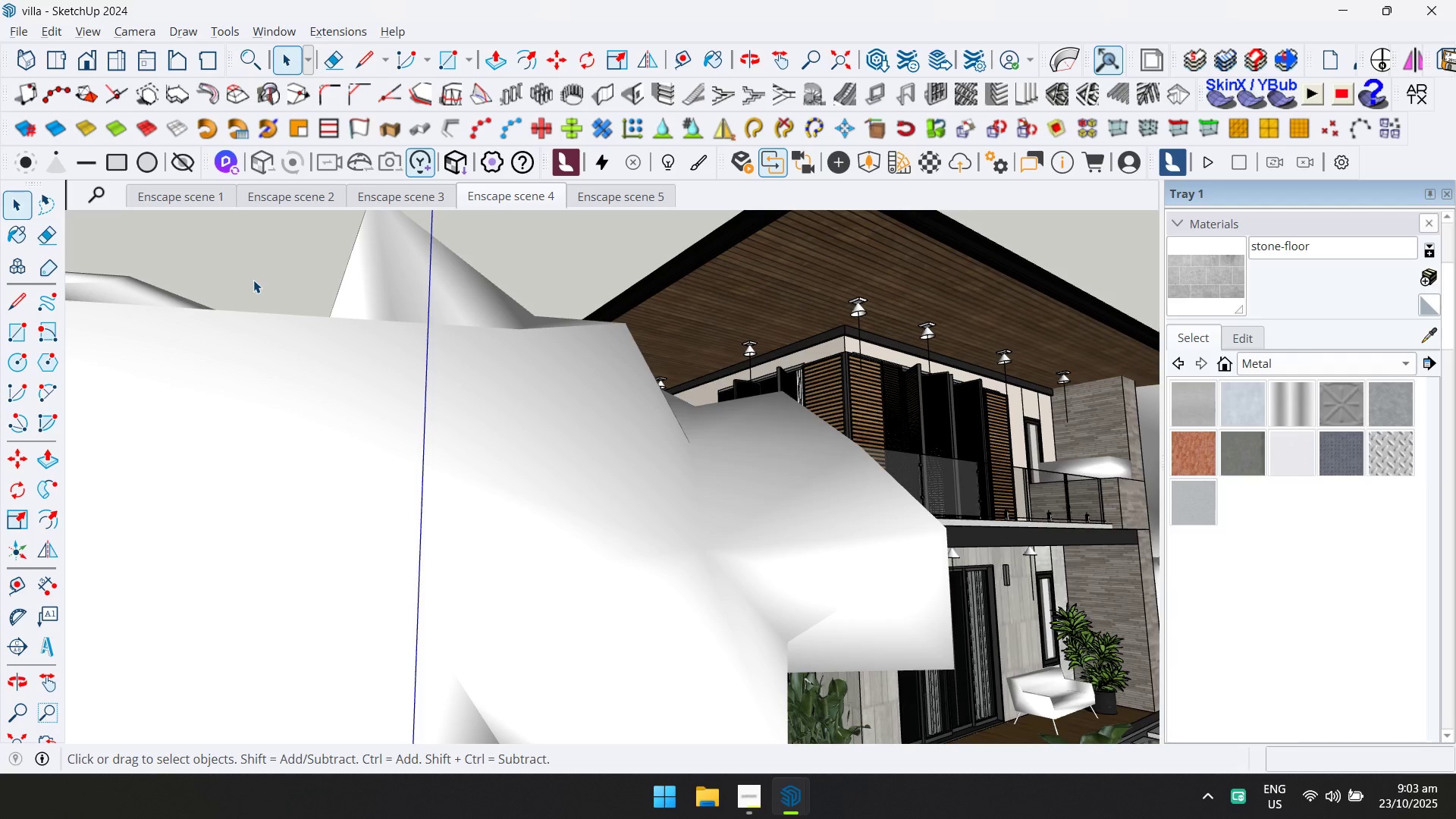 
key(Alt+Tab)
 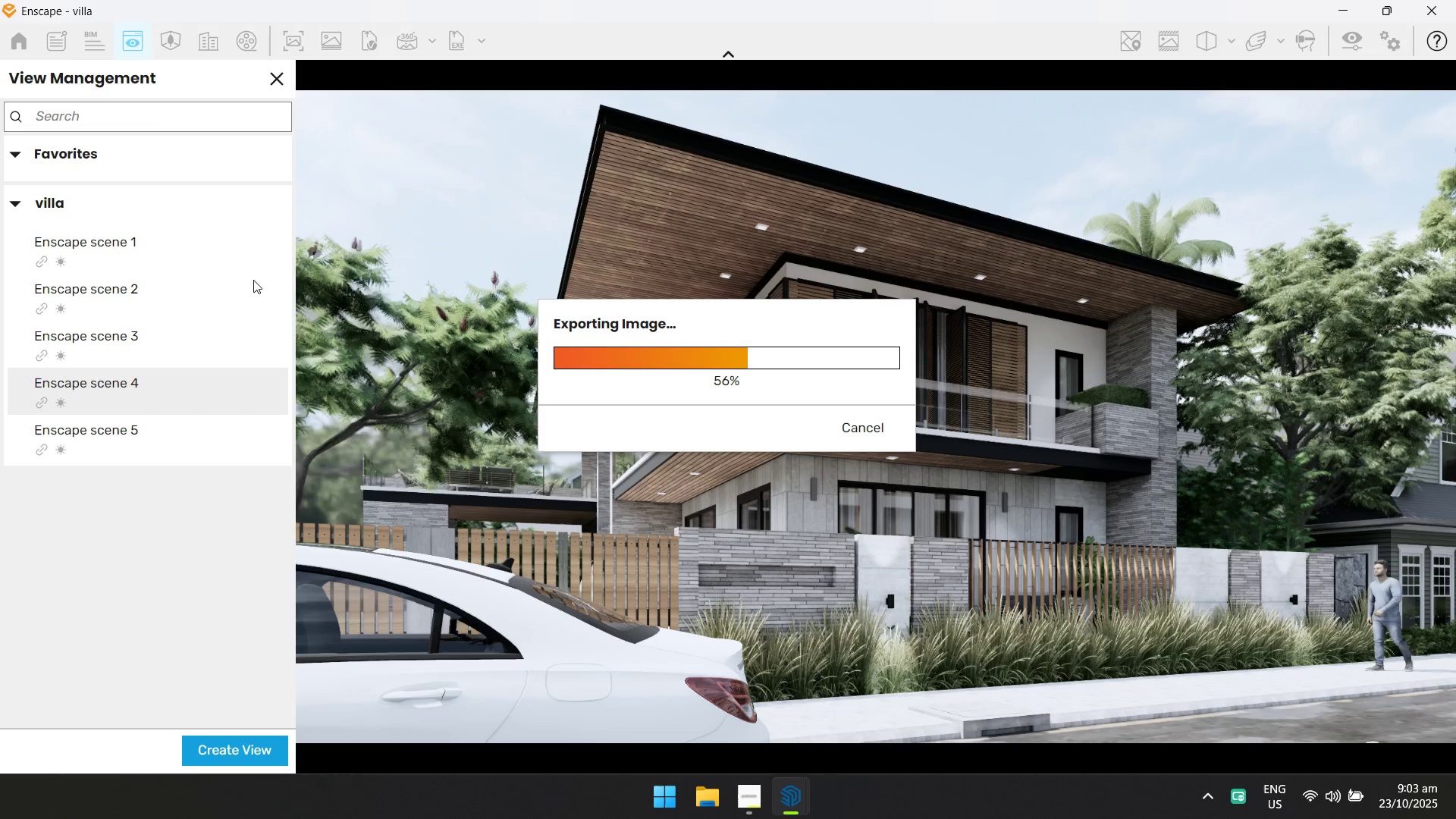 
key(Alt+Tab)
 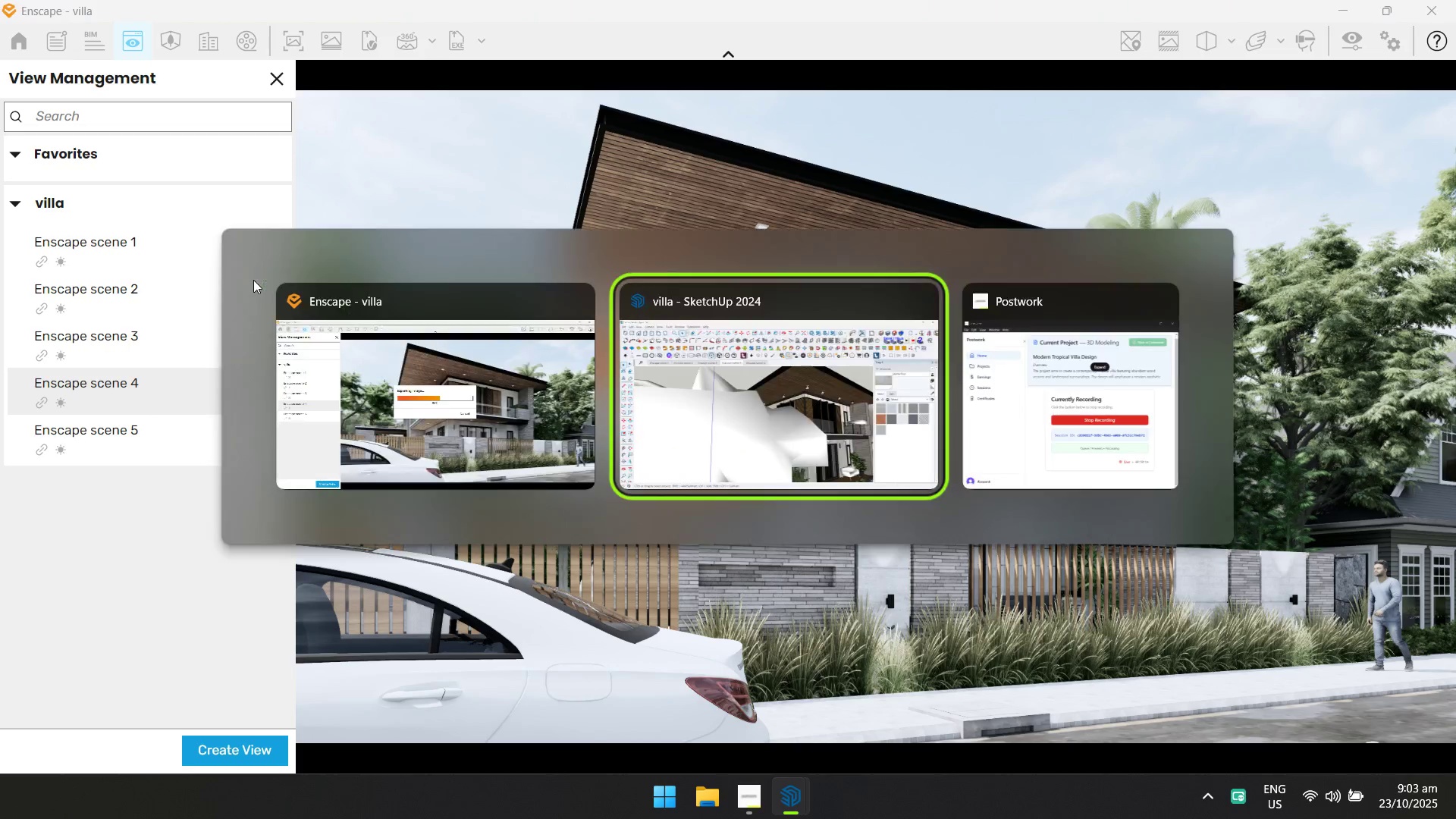 
key(Alt+Tab)